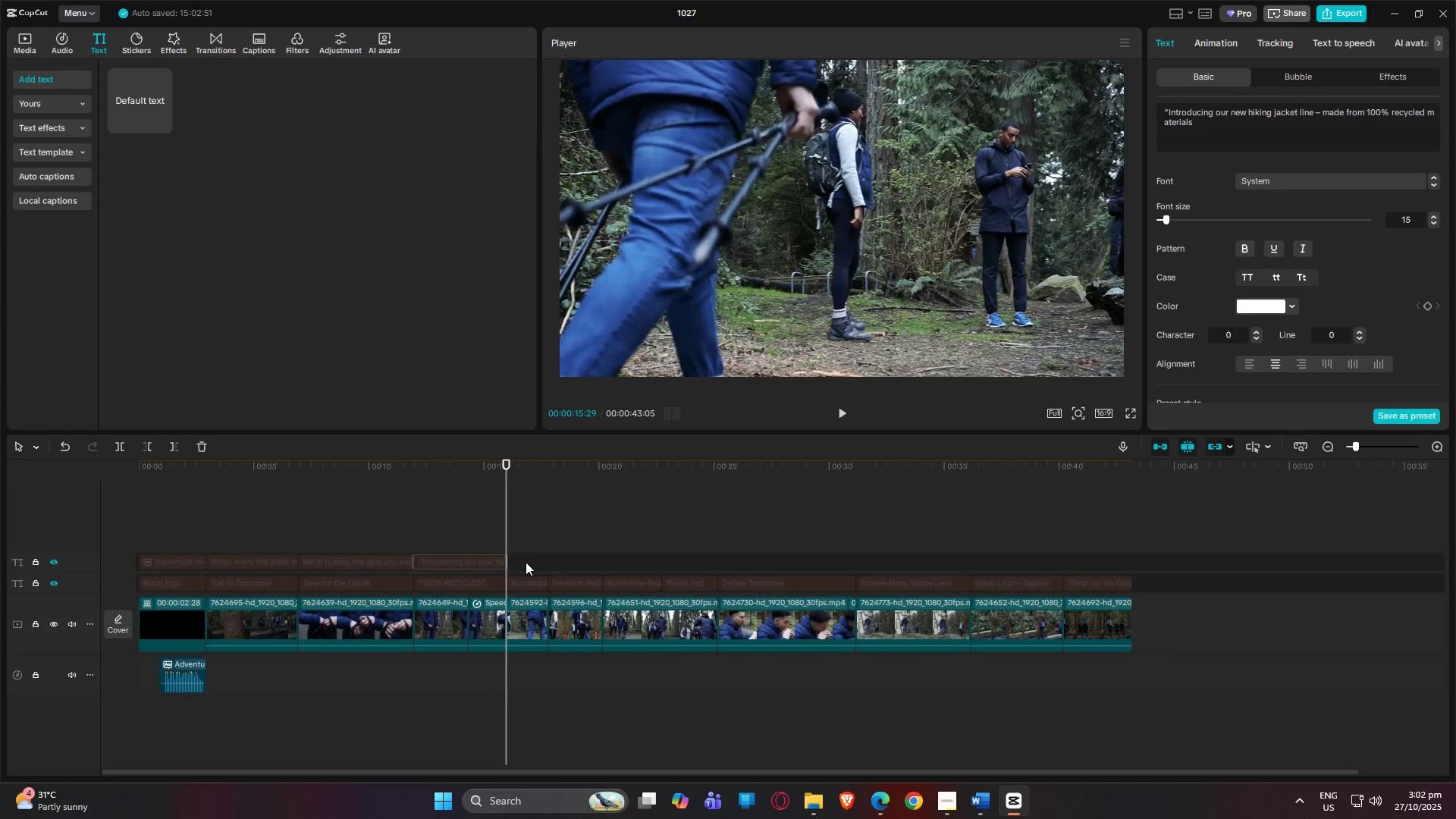 
key(Control+V)
 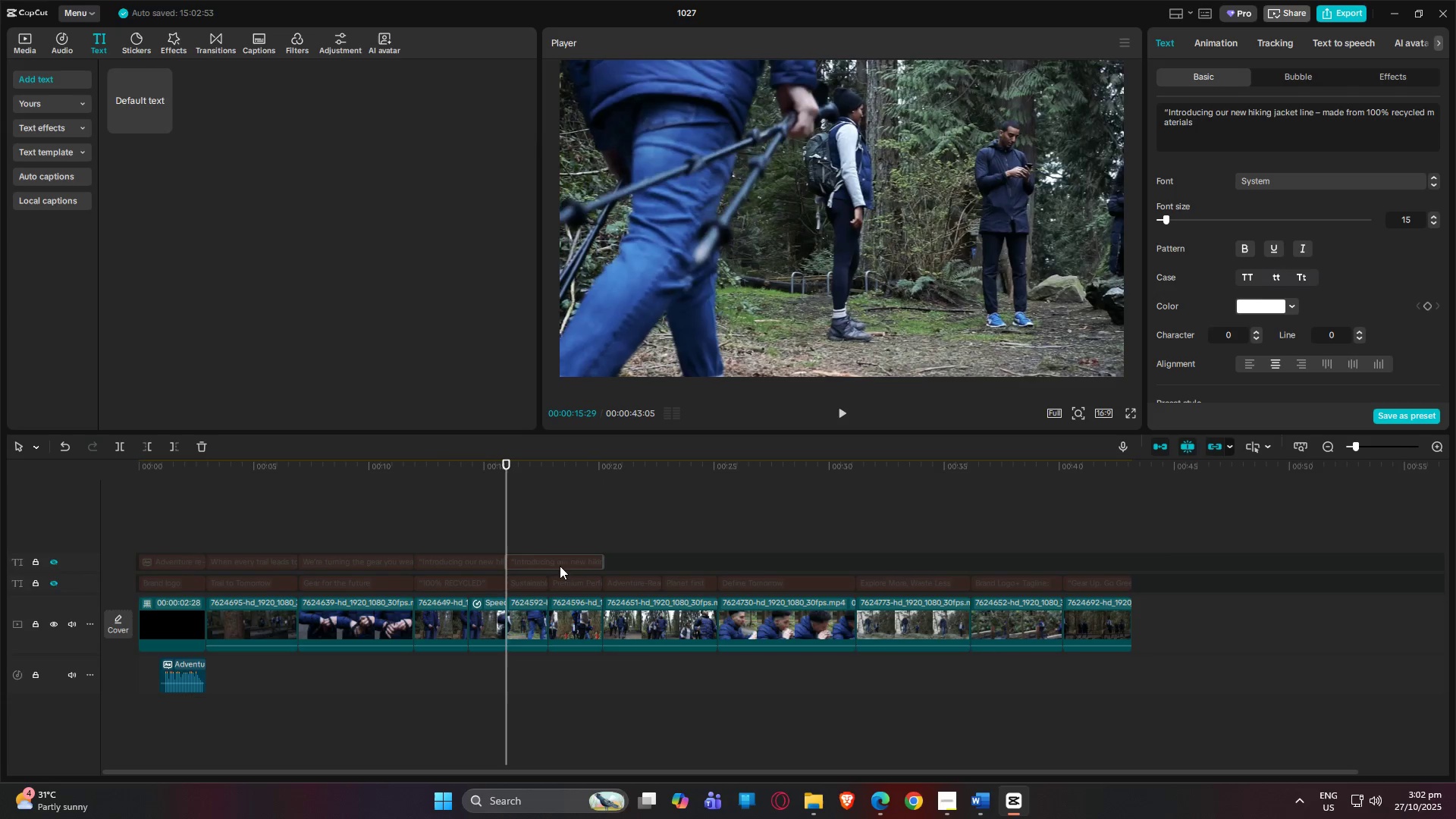 
left_click([537, 563])
 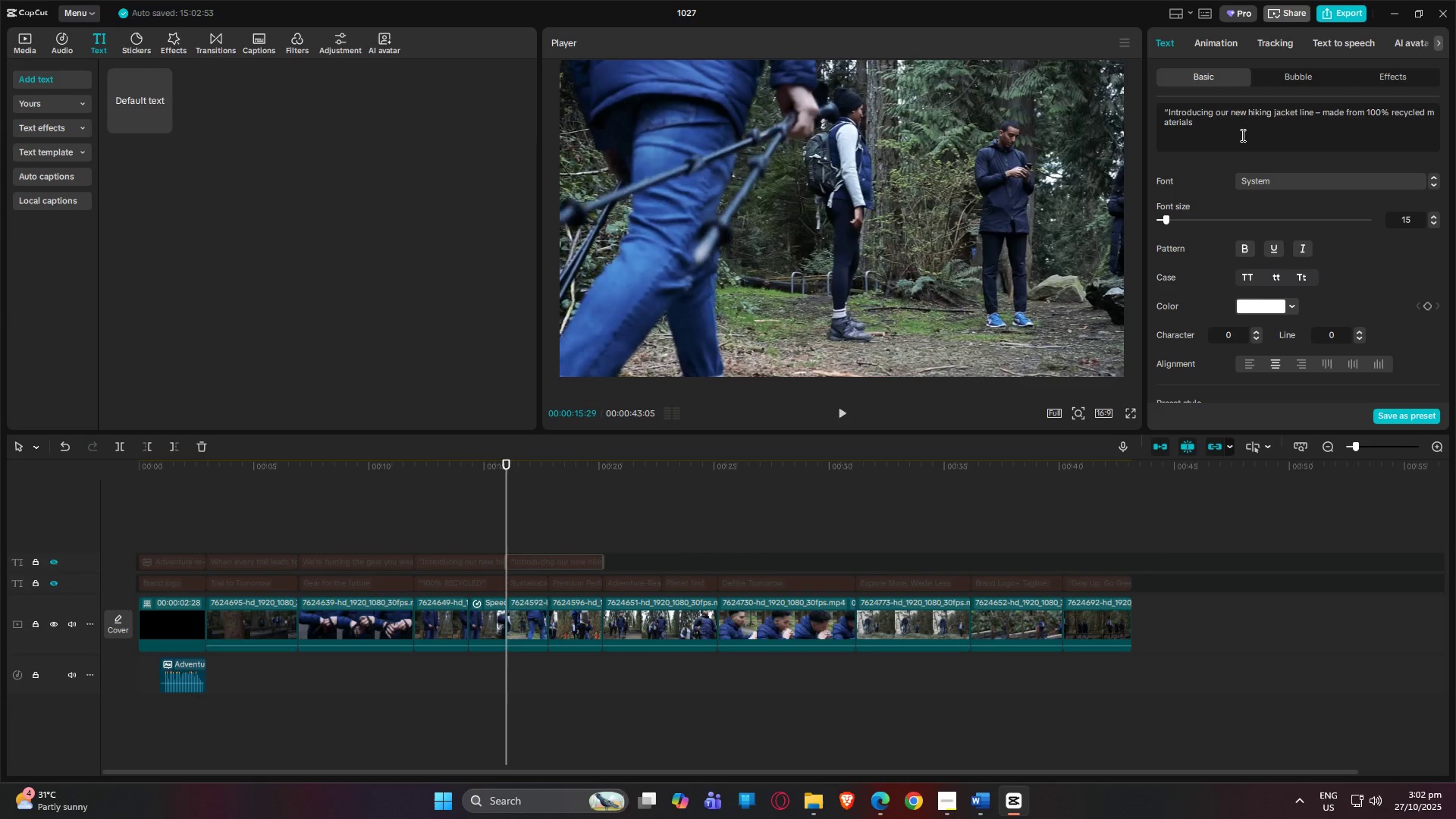 
left_click_drag(start_coordinate=[1241, 133], to_coordinate=[1155, 109])
 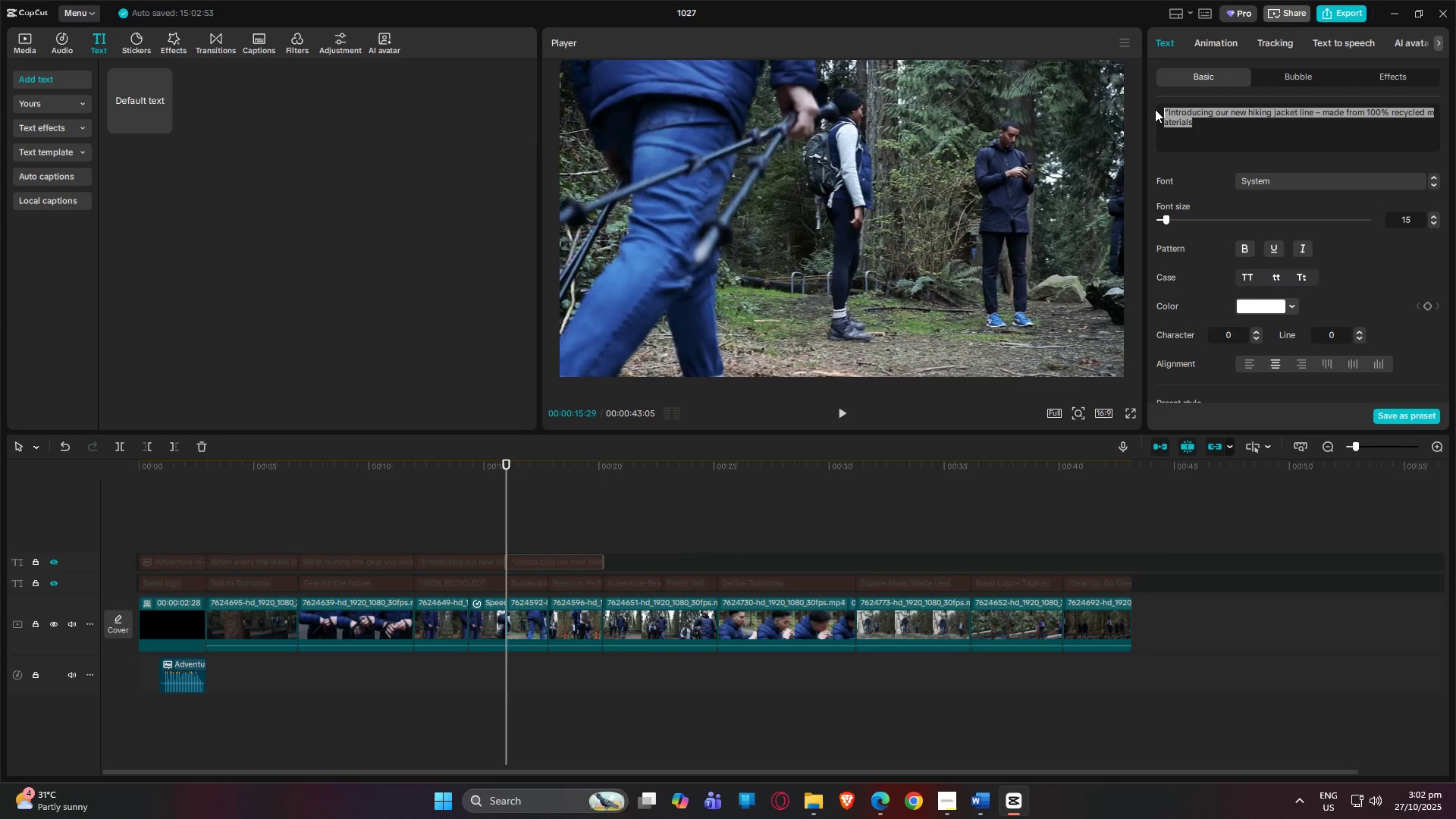 
key(Control+V)
 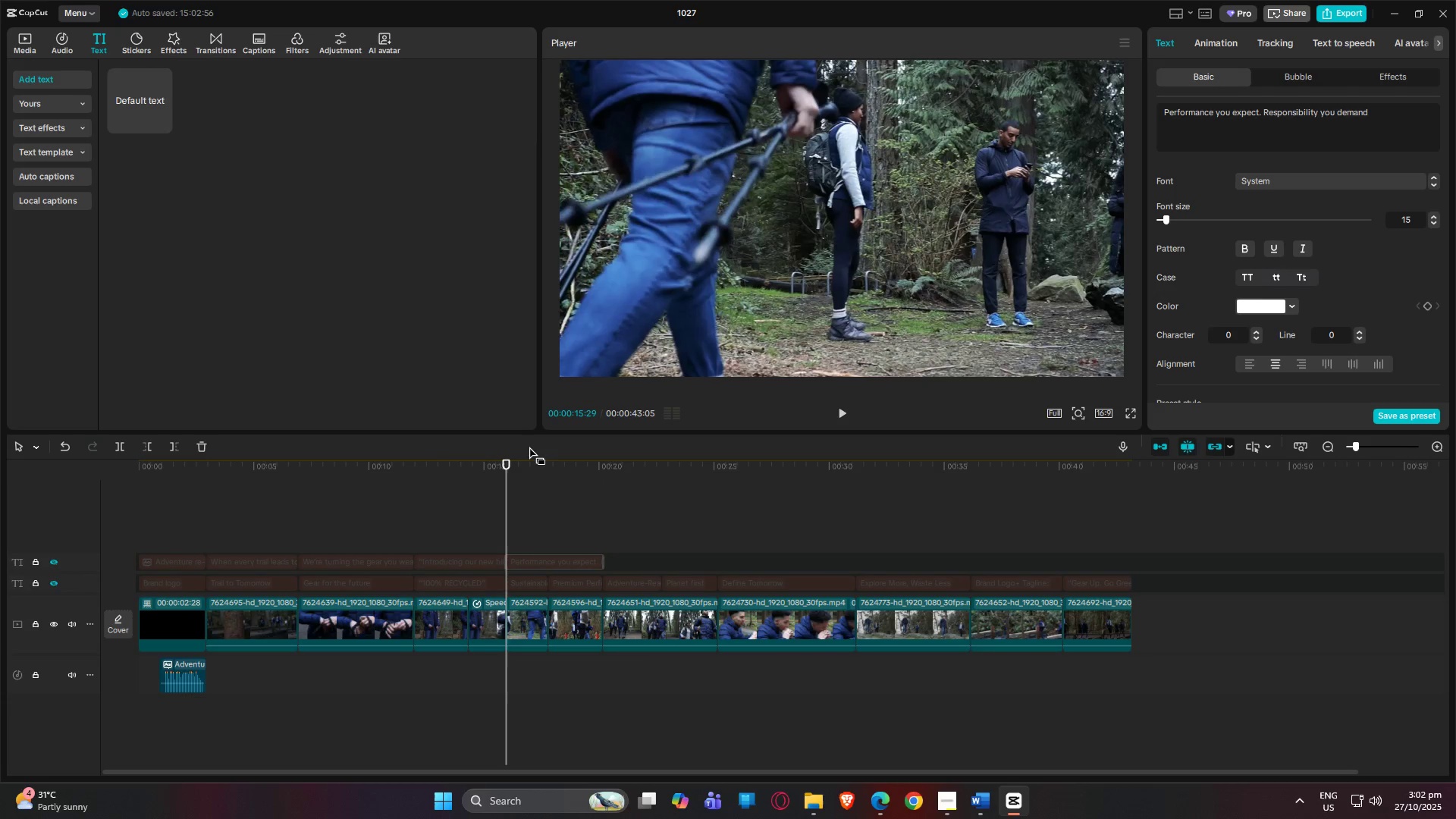 
left_click_drag(start_coordinate=[507, 467], to_coordinate=[601, 469])
 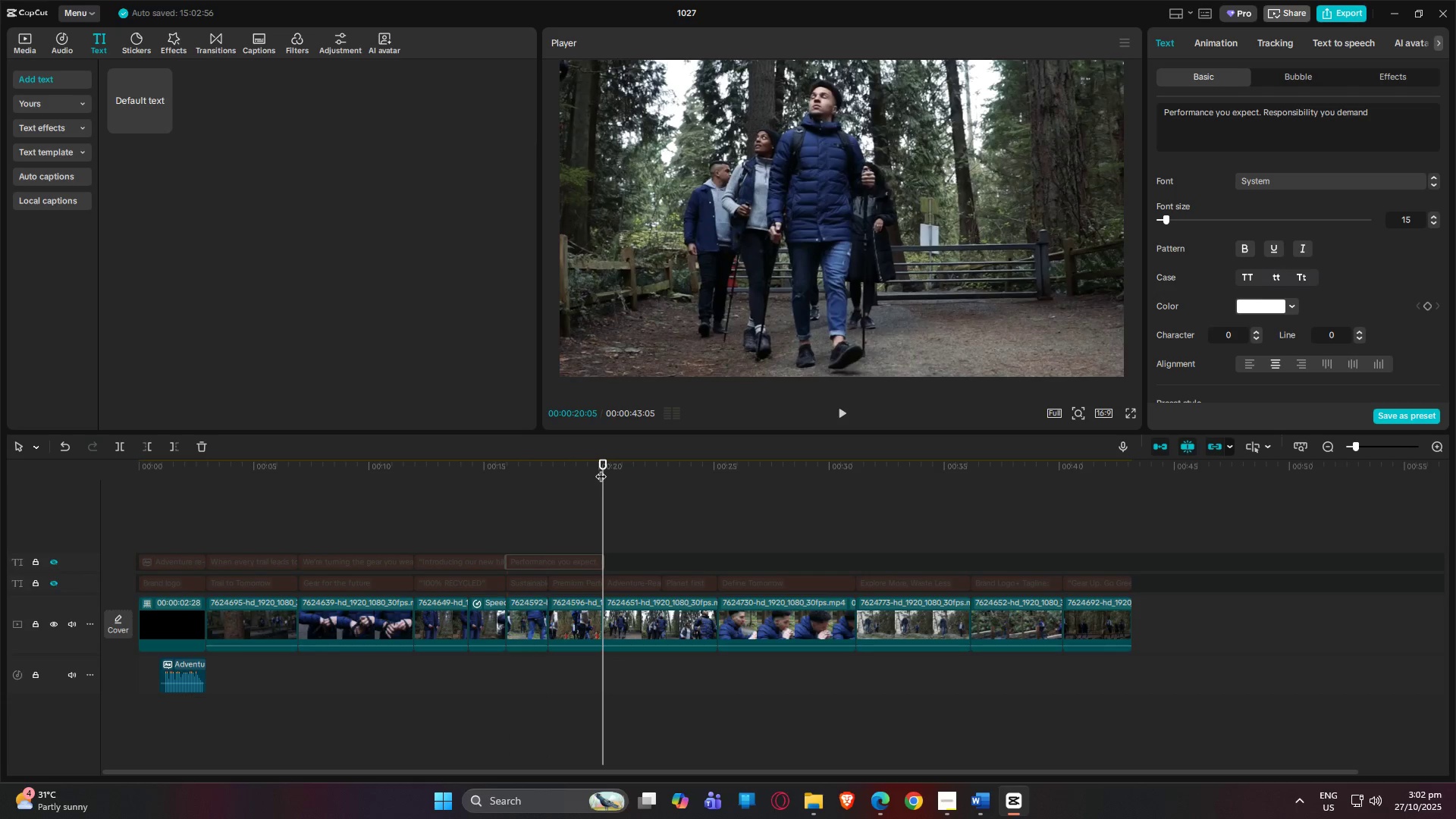 
key(Alt+AltLeft)
 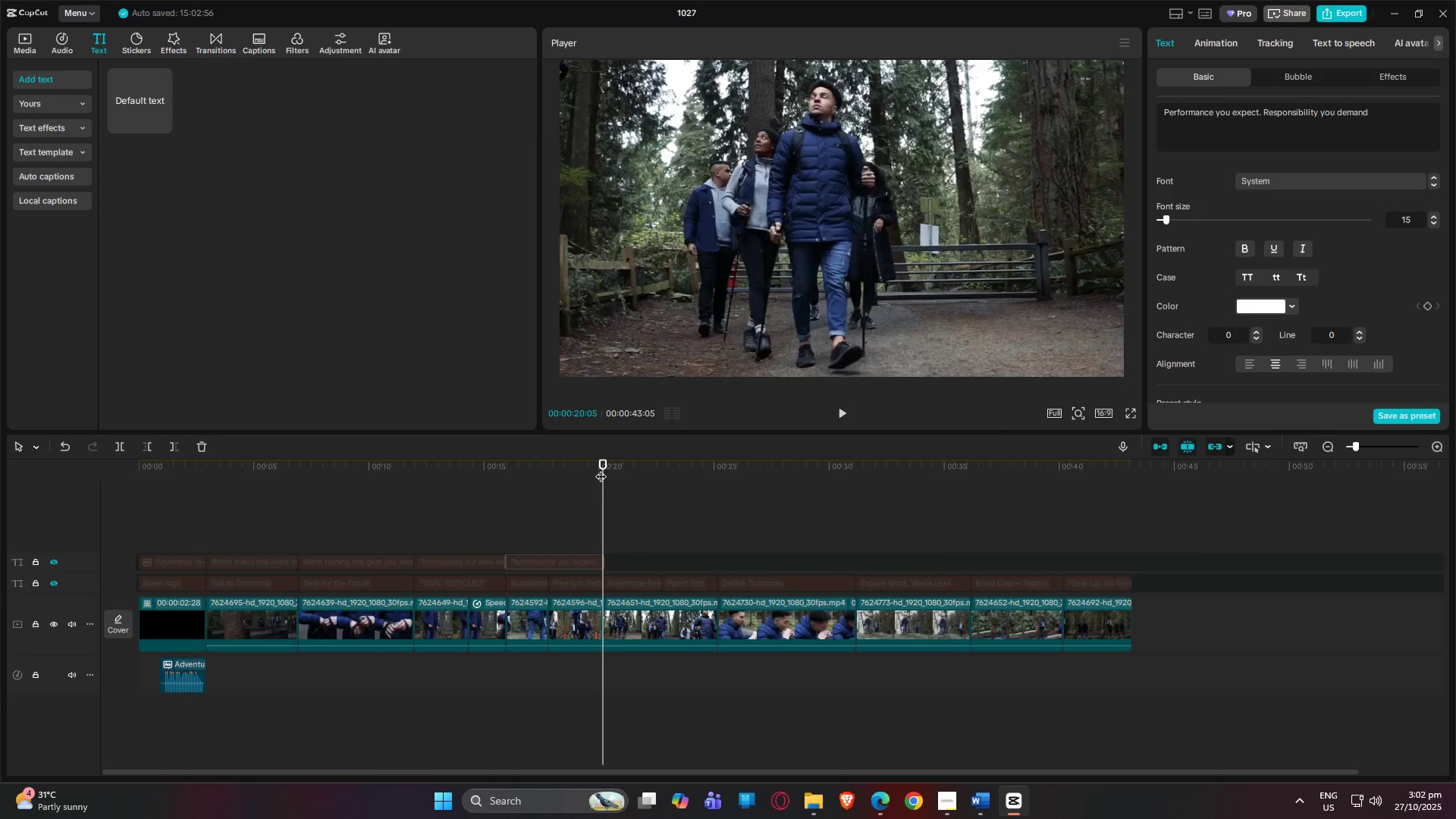 
key(Alt+Tab)
 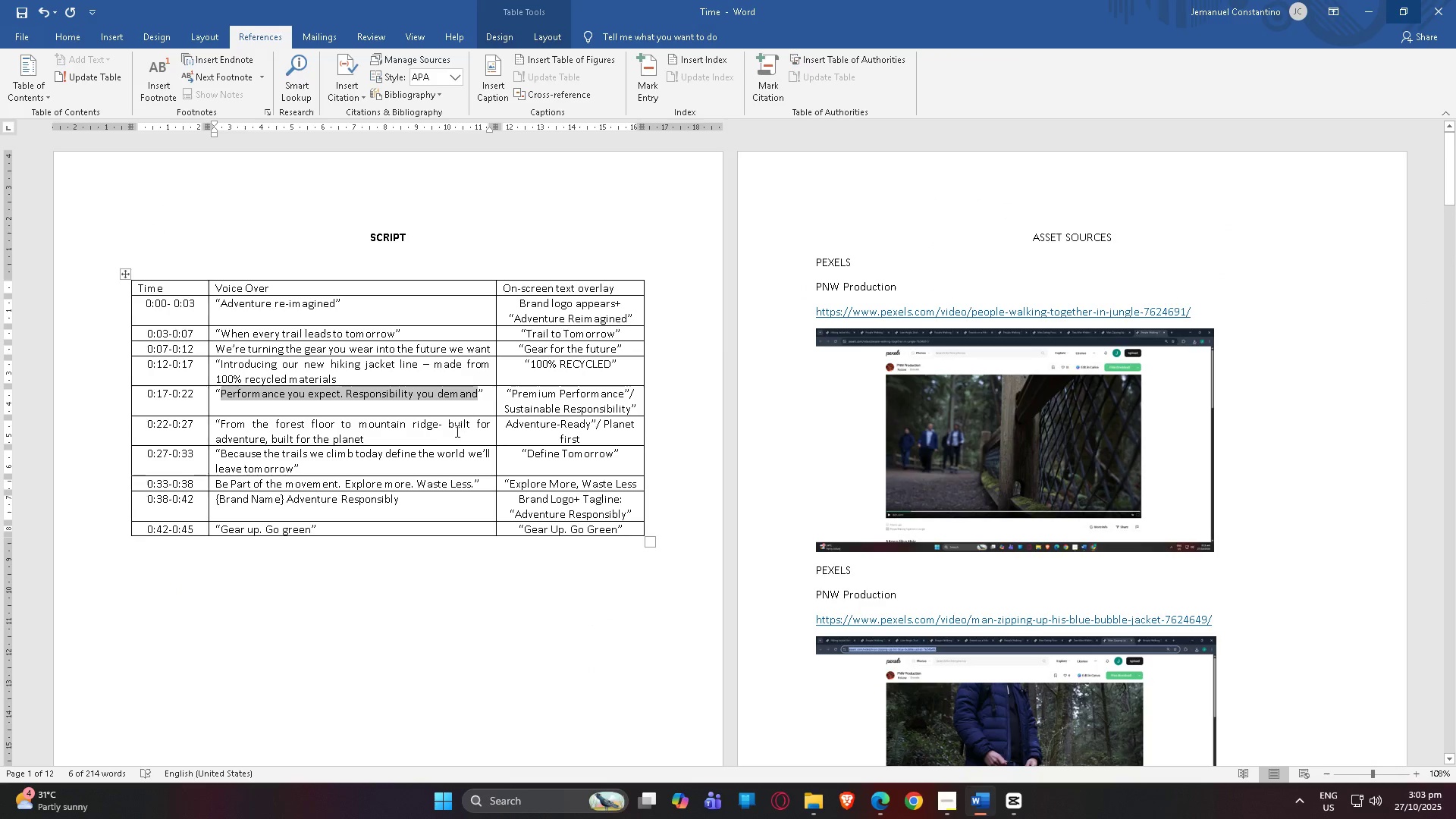 
left_click_drag(start_coordinate=[435, 435], to_coordinate=[231, 428])
 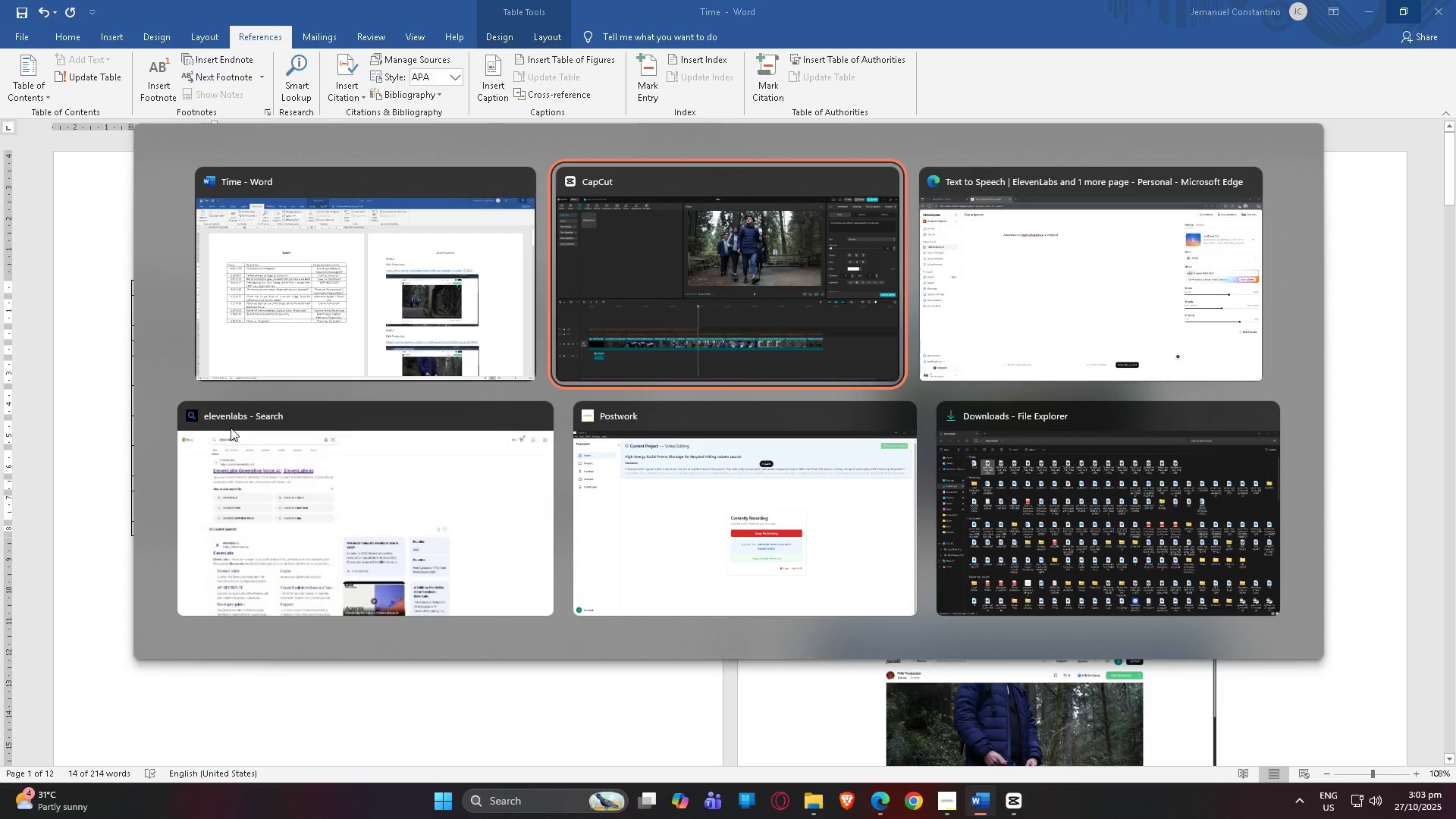 
key(Control+C)
 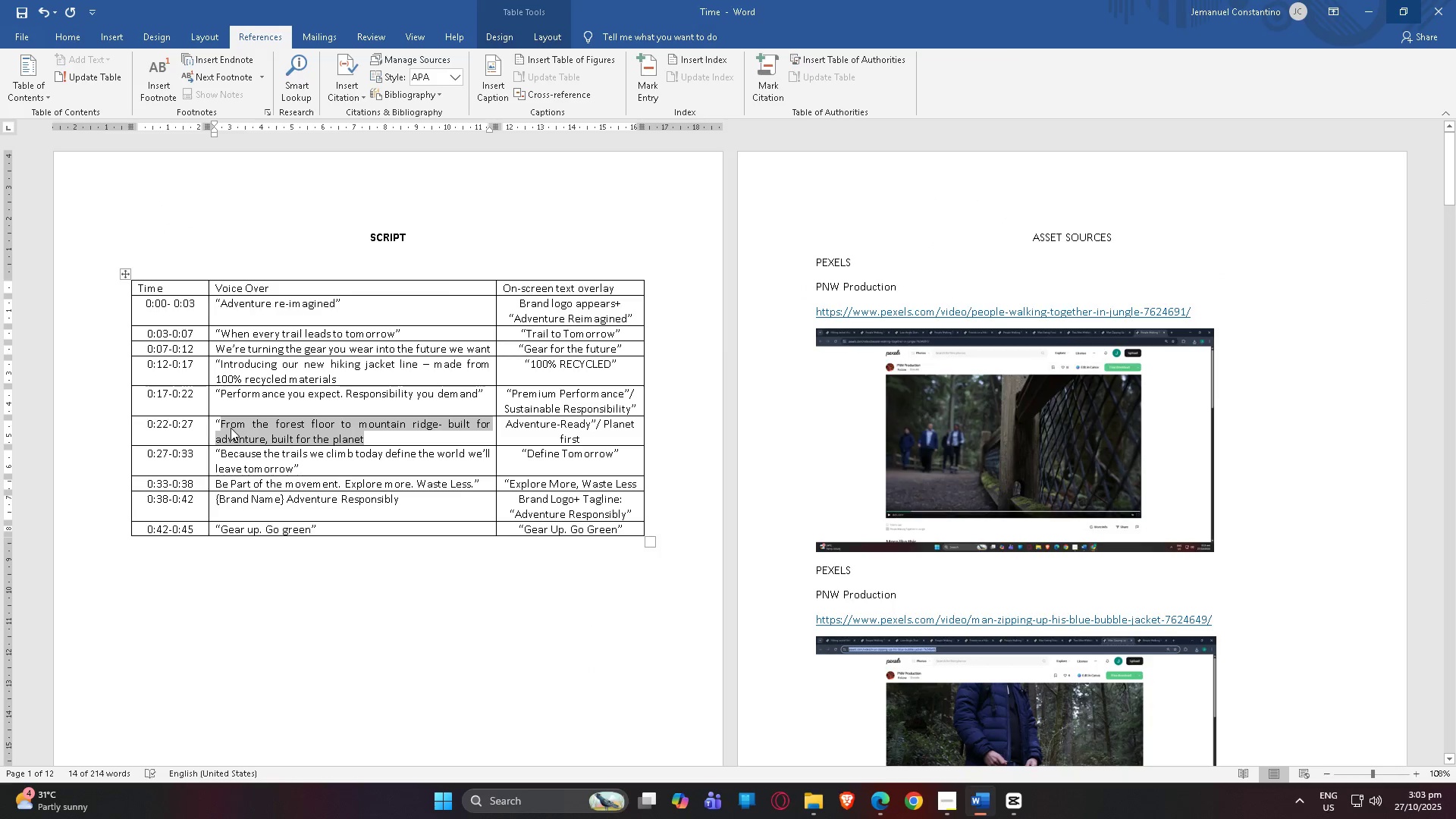 
key(Alt+AltLeft)
 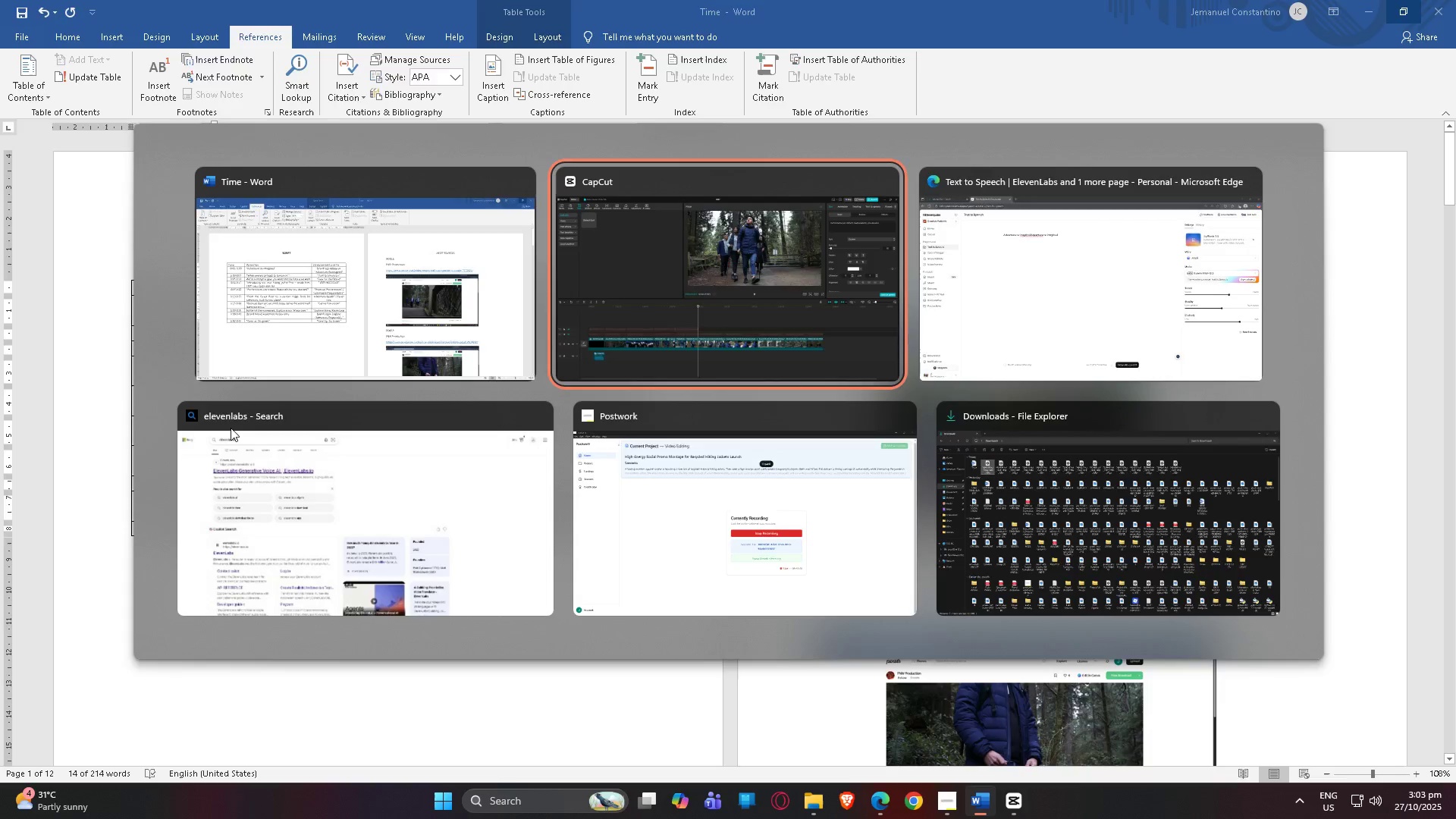 
key(Alt+Tab)
 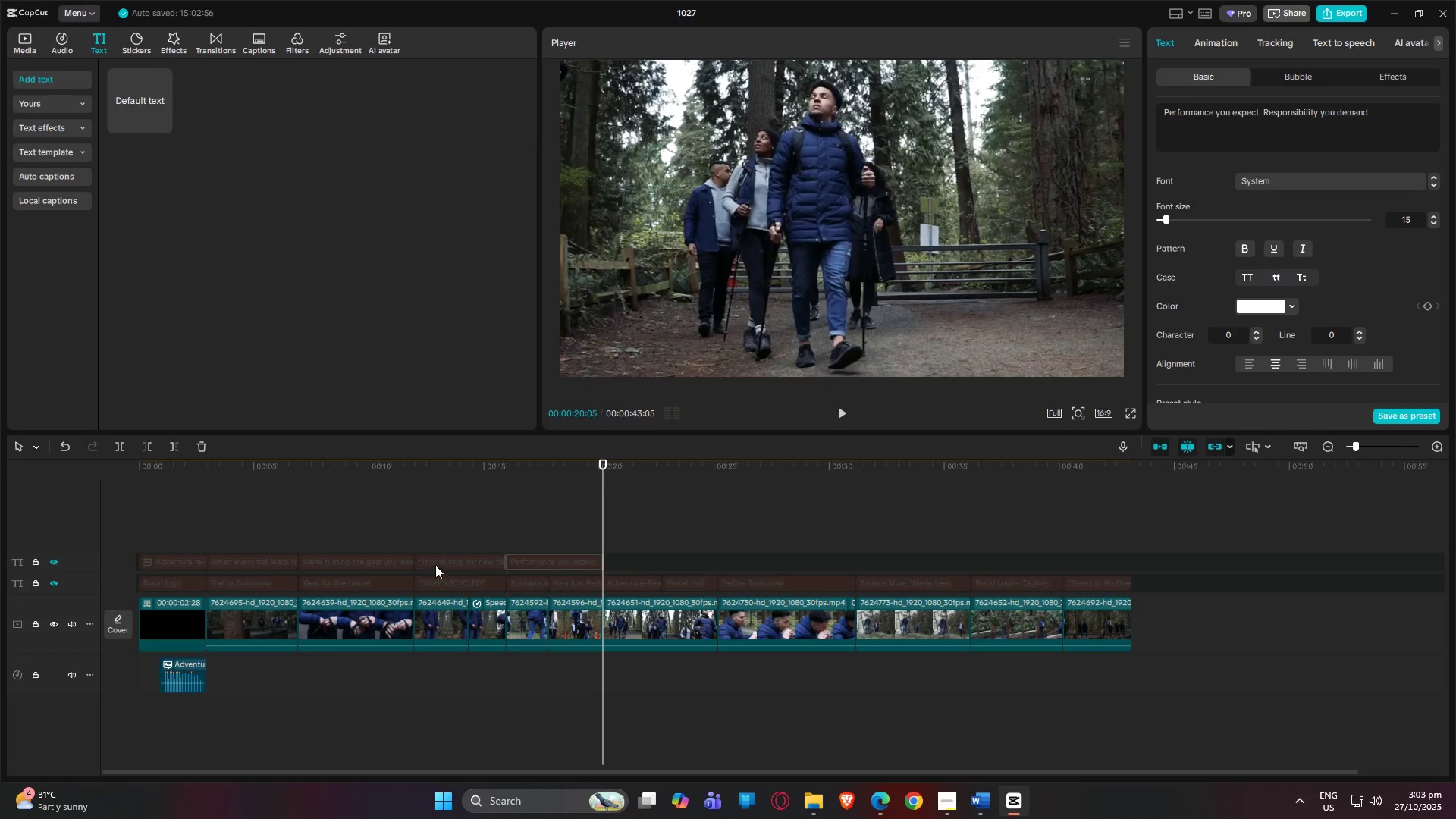 
double_click([527, 561])
 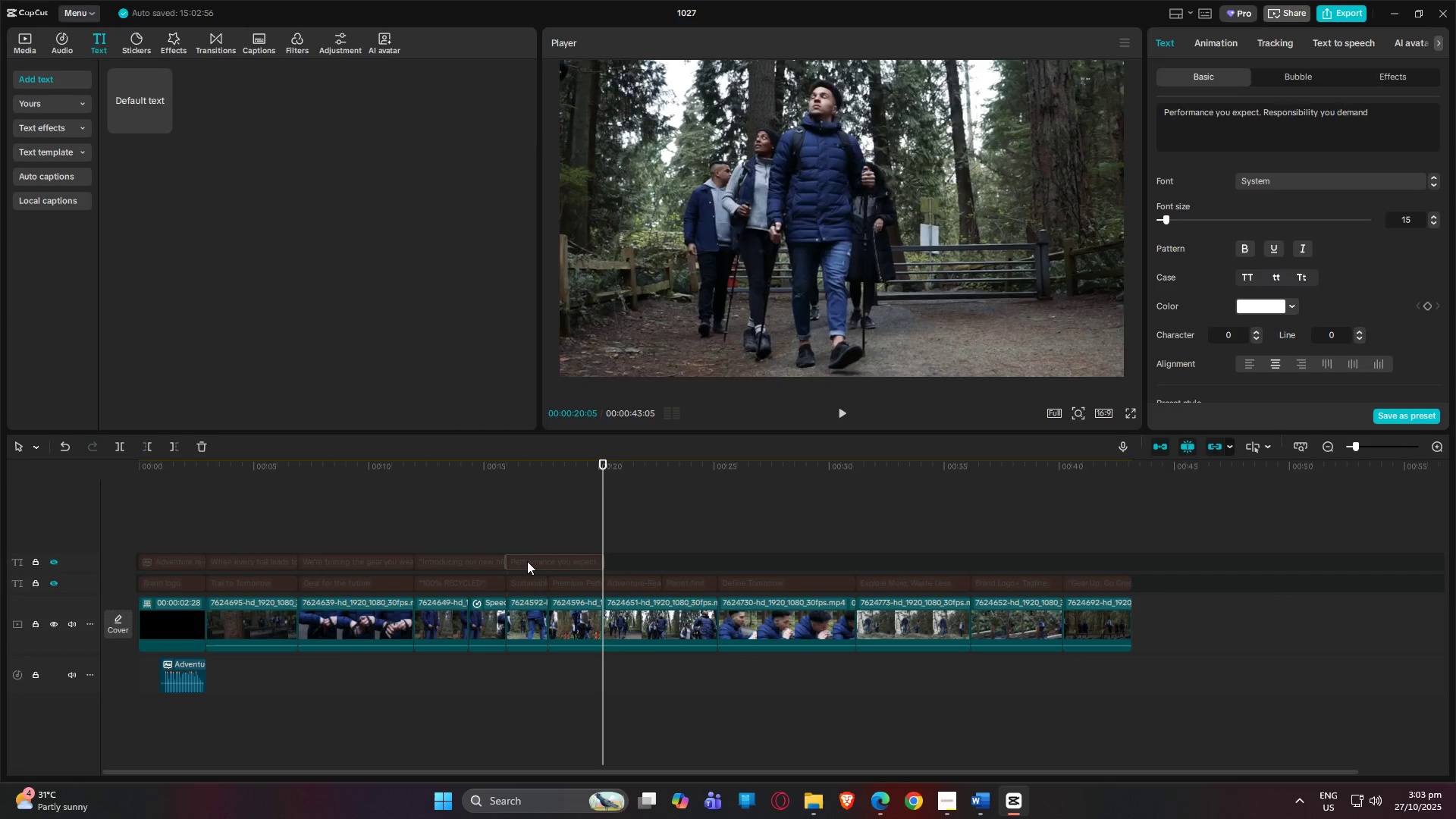 
key(Control+C)
 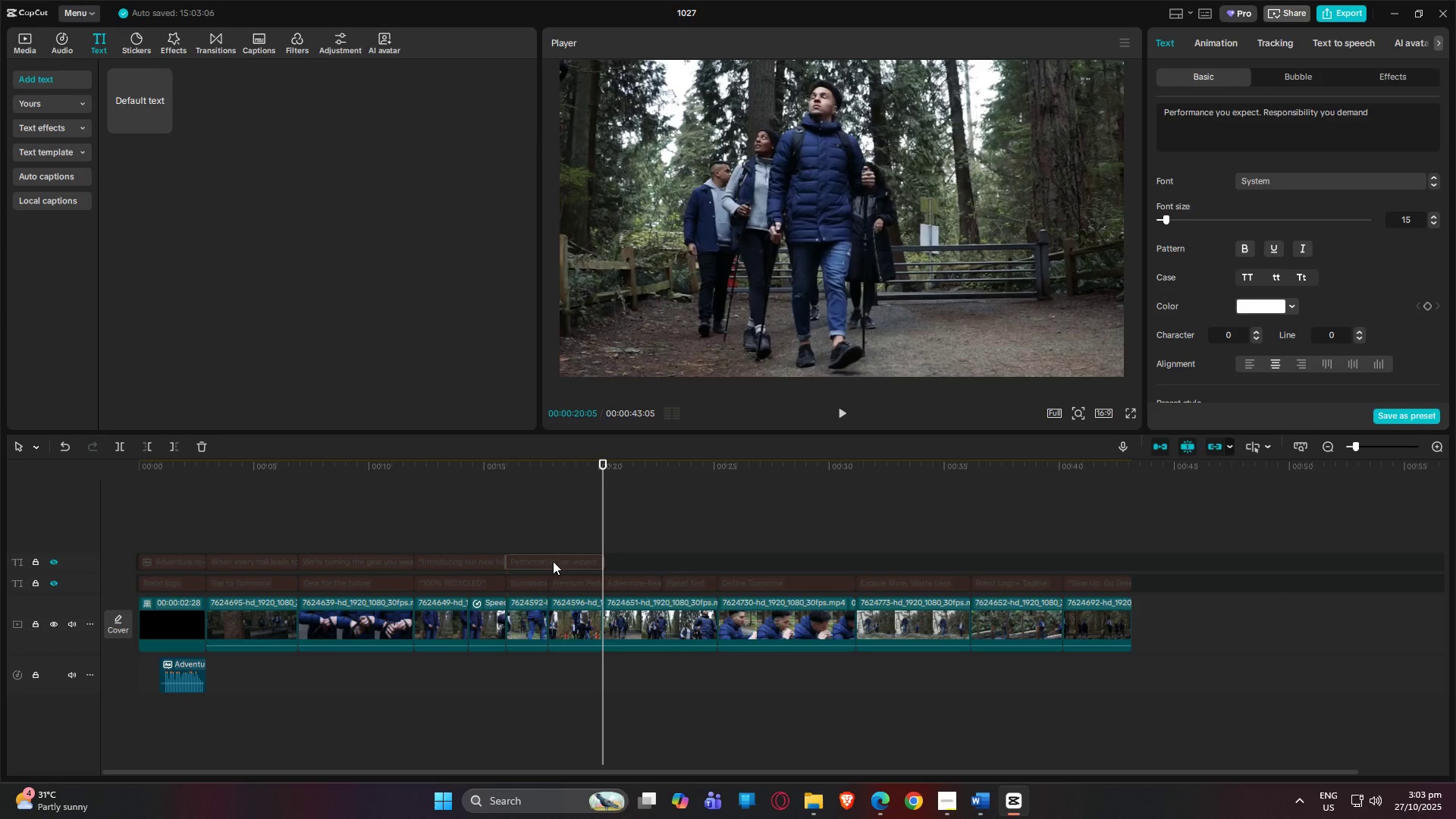 
key(Control+V)
 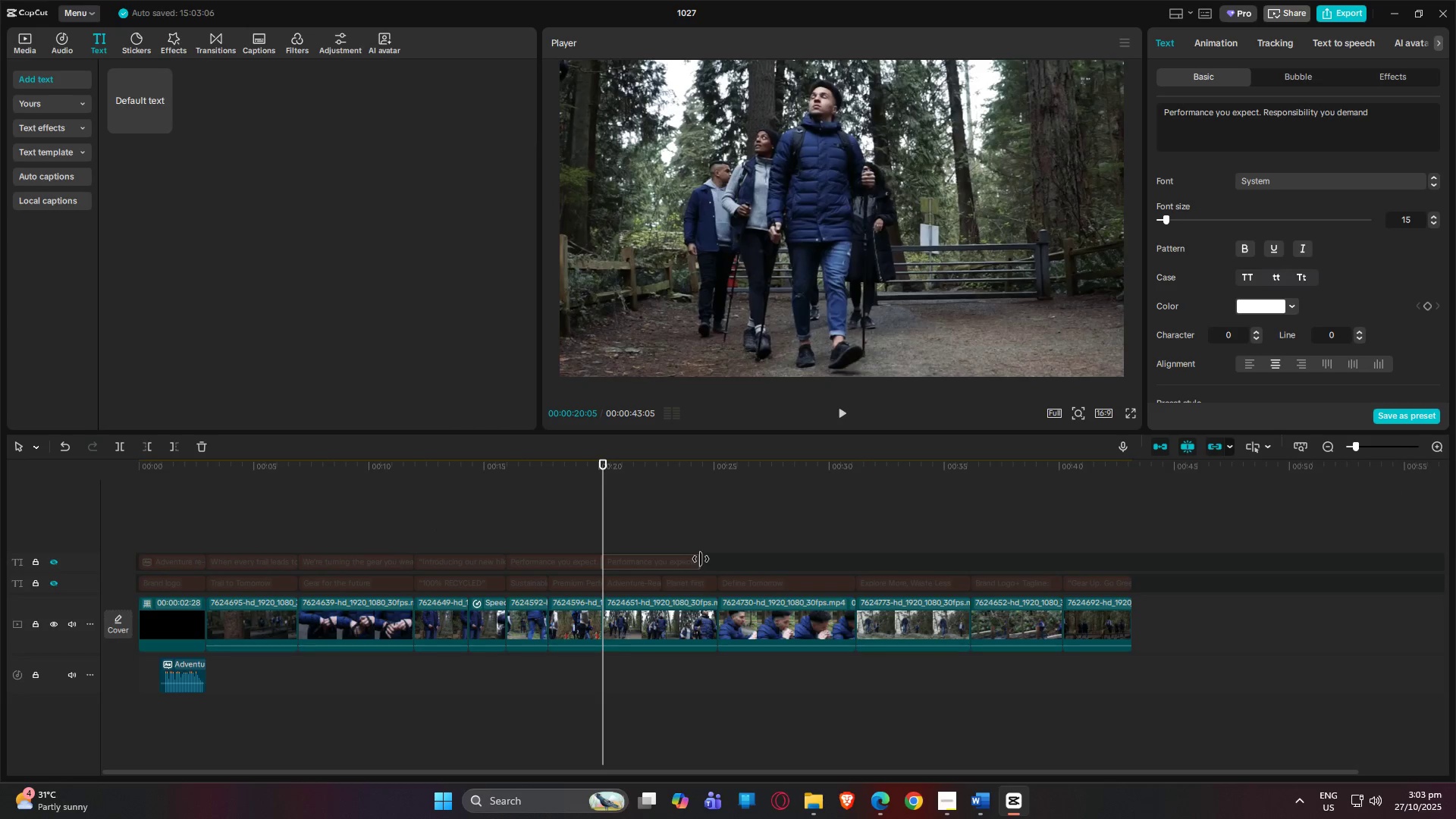 
left_click_drag(start_coordinate=[701, 559], to_coordinate=[713, 559])
 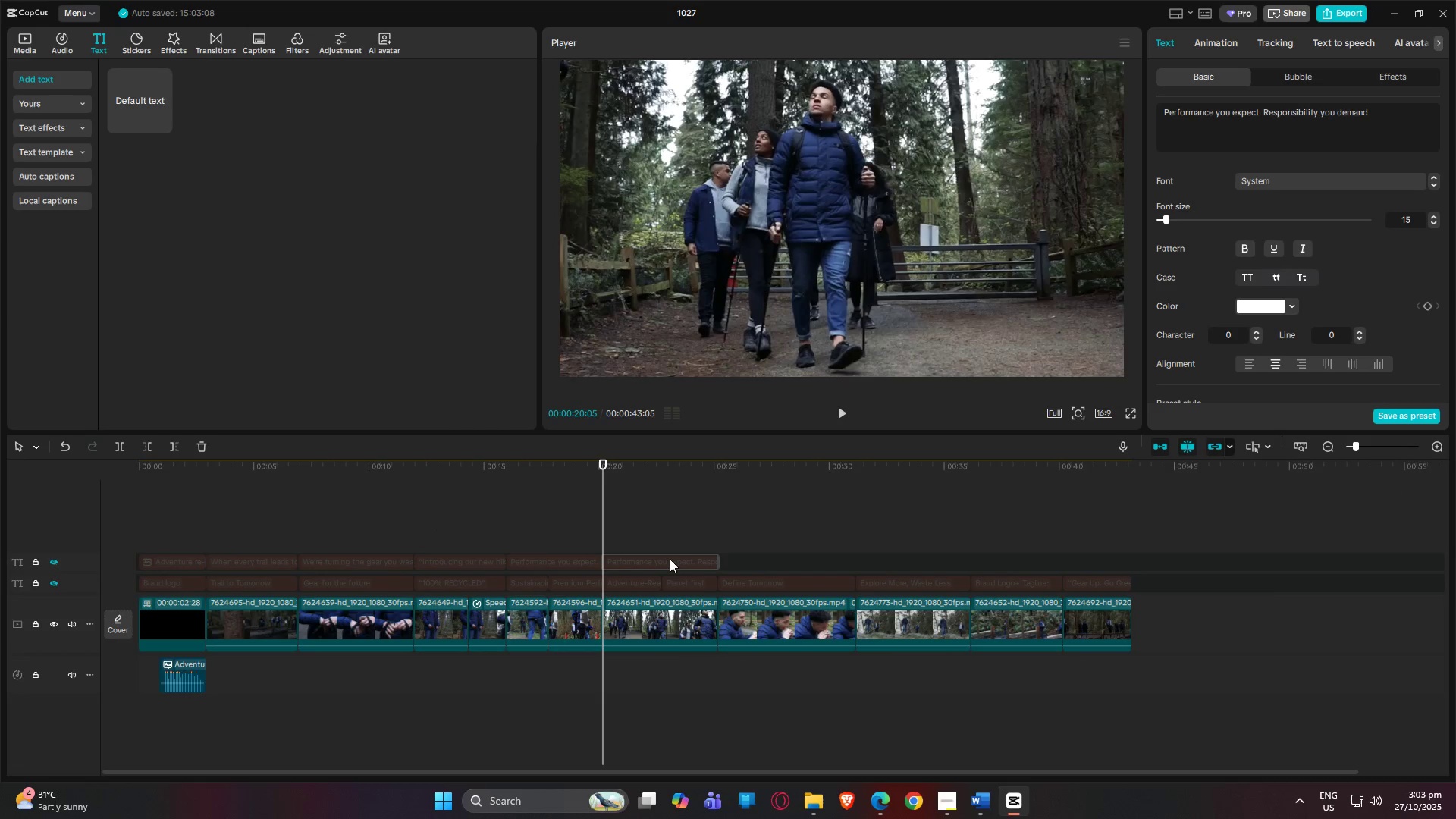 
left_click([670, 559])
 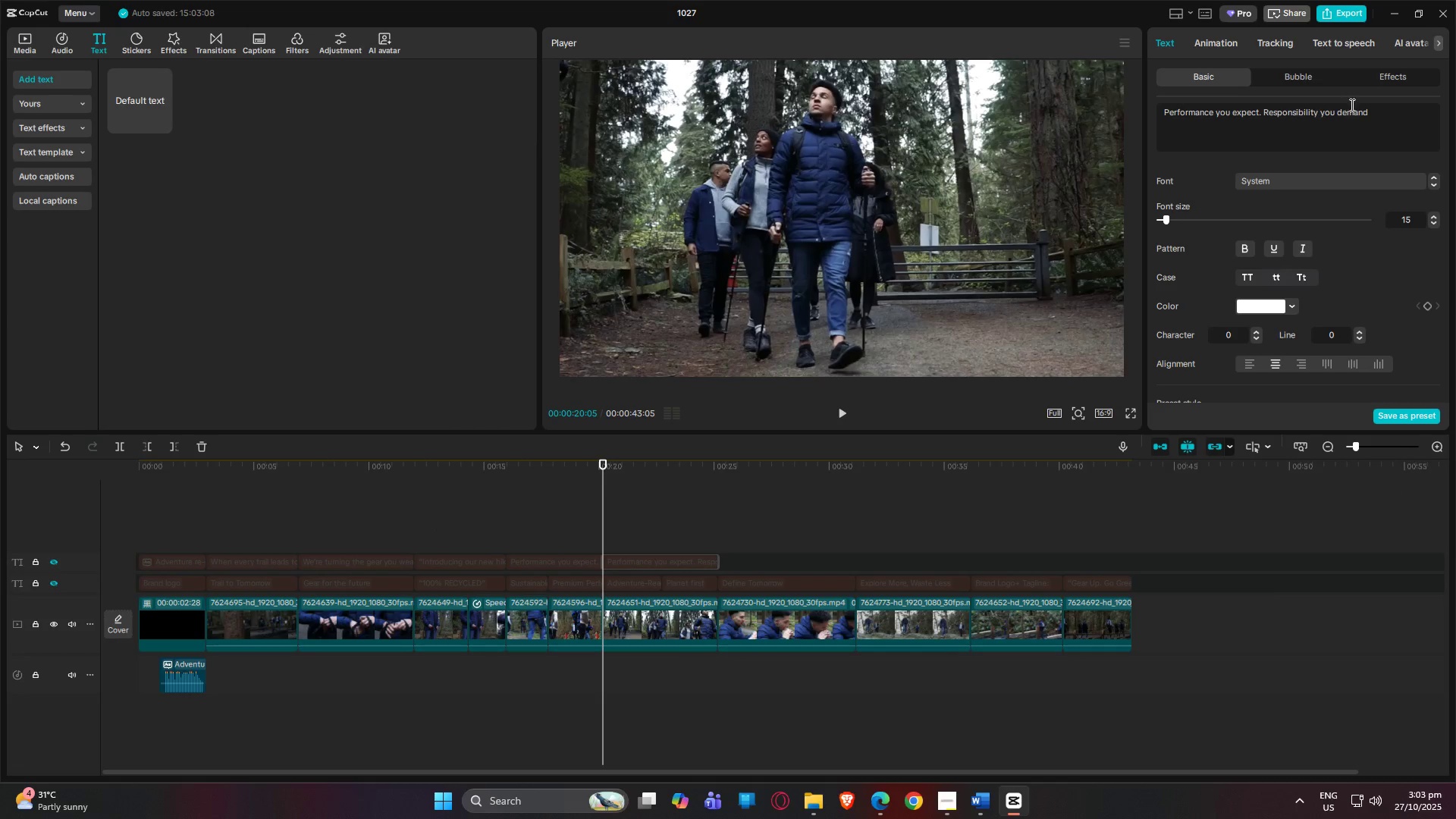 
left_click_drag(start_coordinate=[1376, 111], to_coordinate=[1006, 111])
 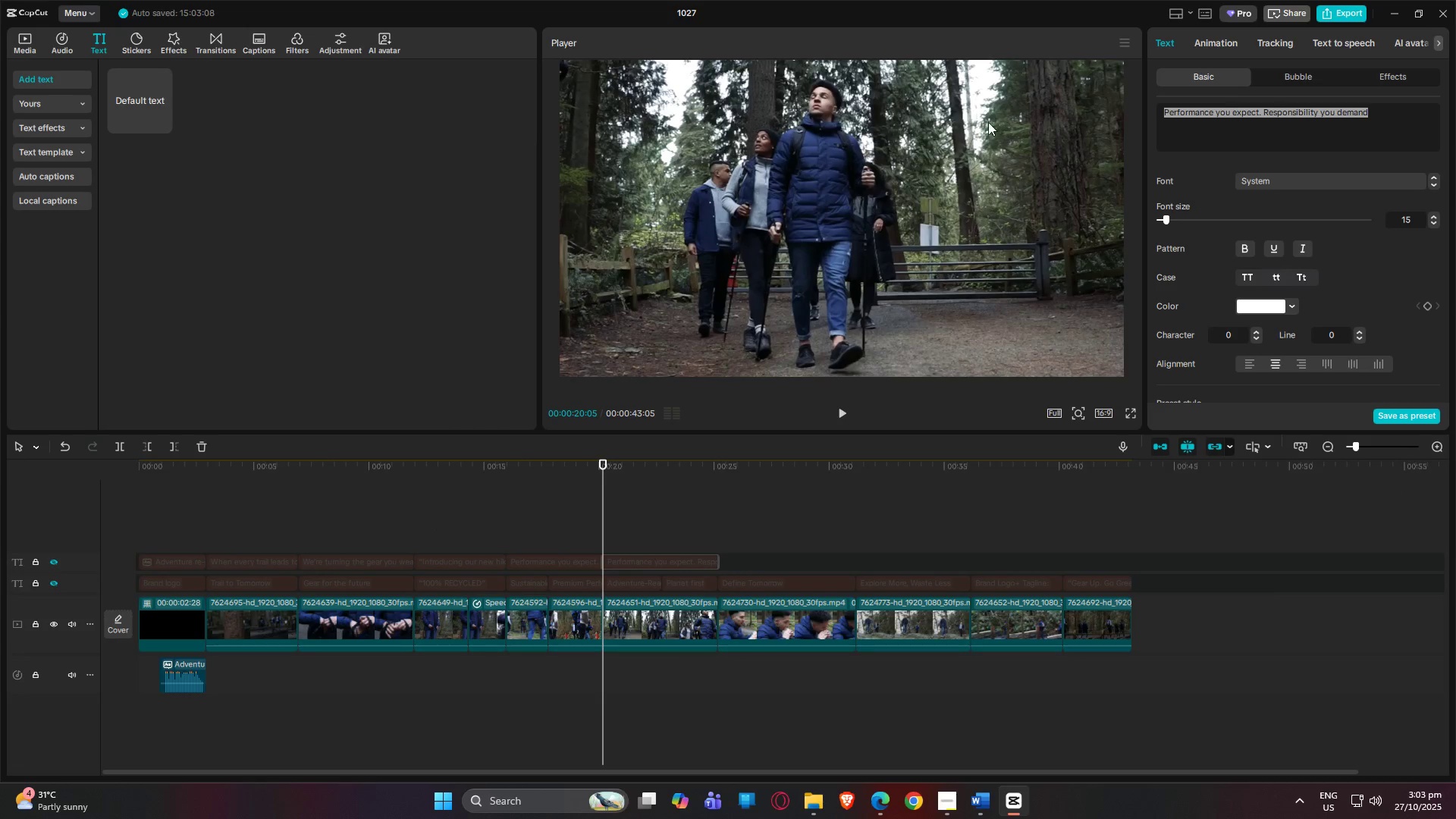 
key(Alt+AltLeft)
 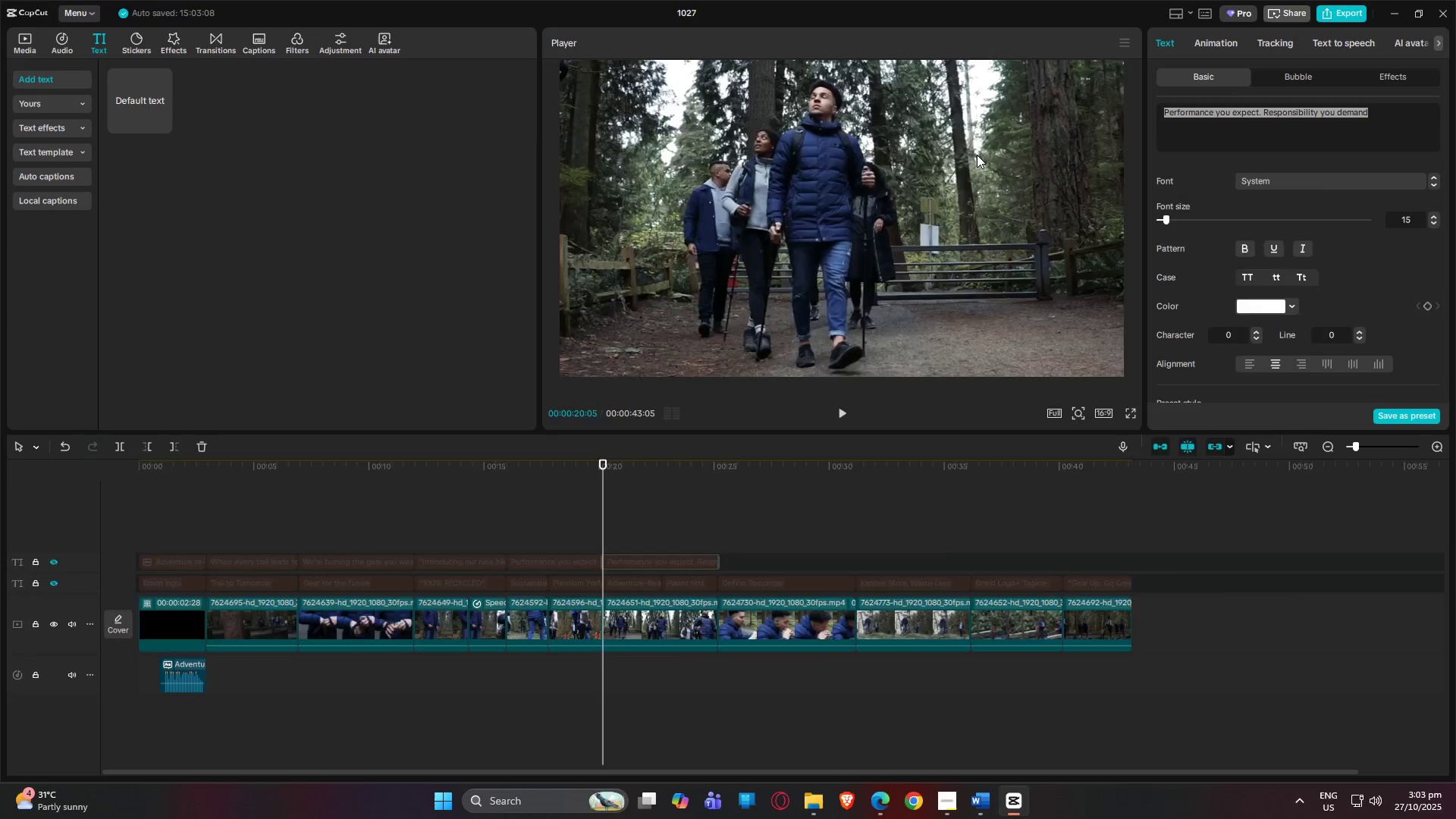 
key(Alt+Tab)
 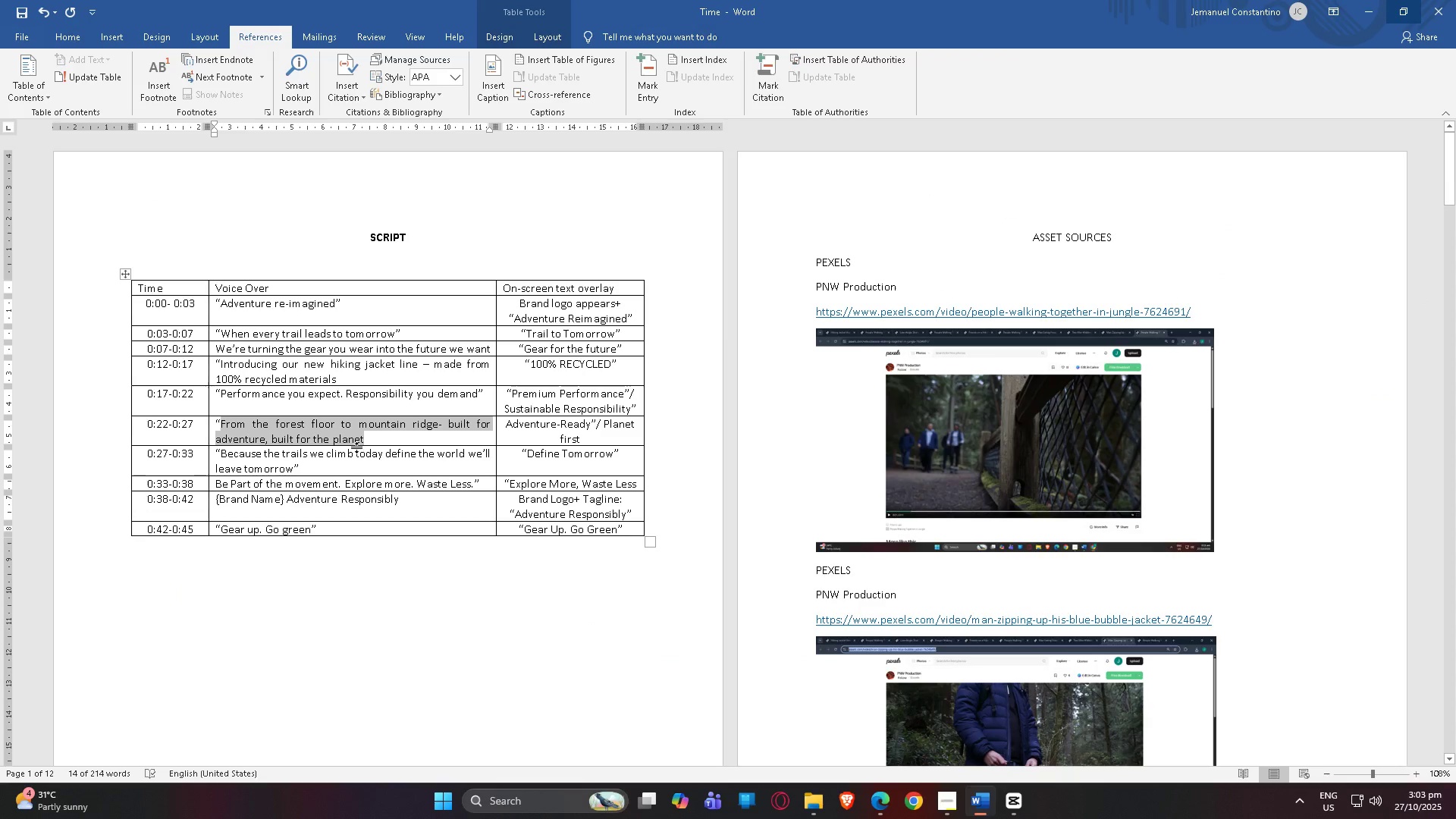 
left_click([369, 437])
 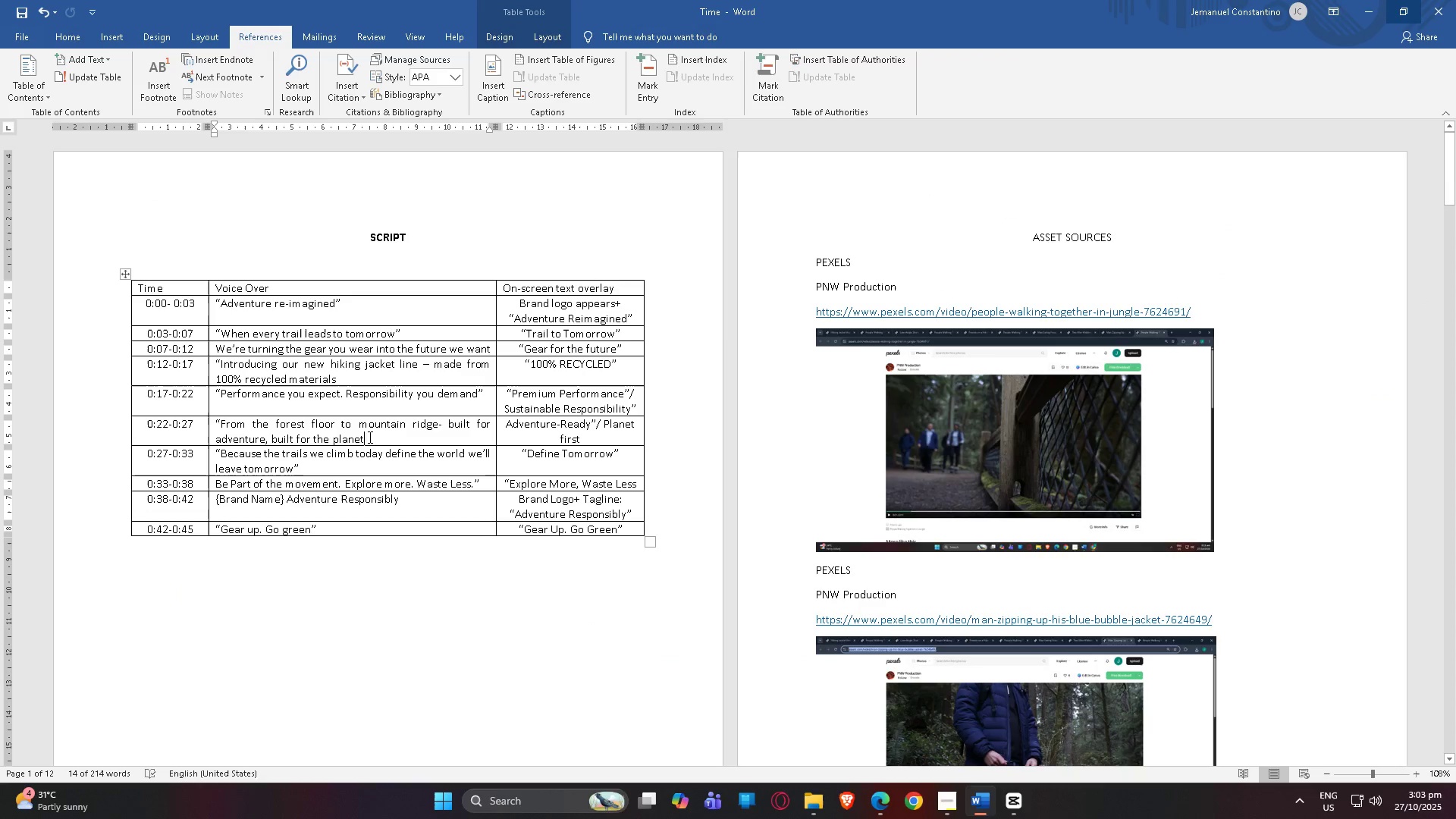 
left_click_drag(start_coordinate=[369, 437], to_coordinate=[234, 421])
 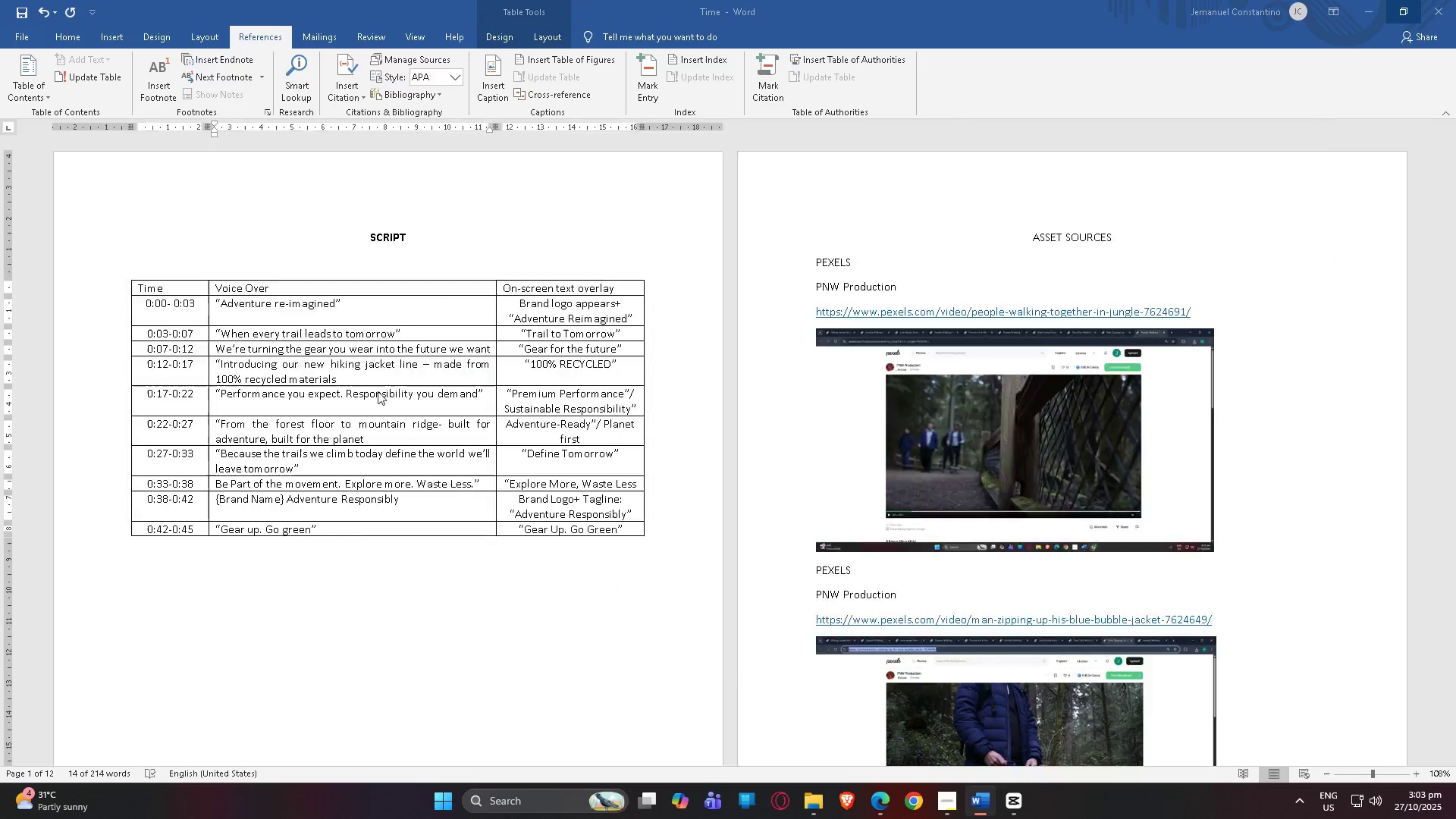 
key(Control+C)
 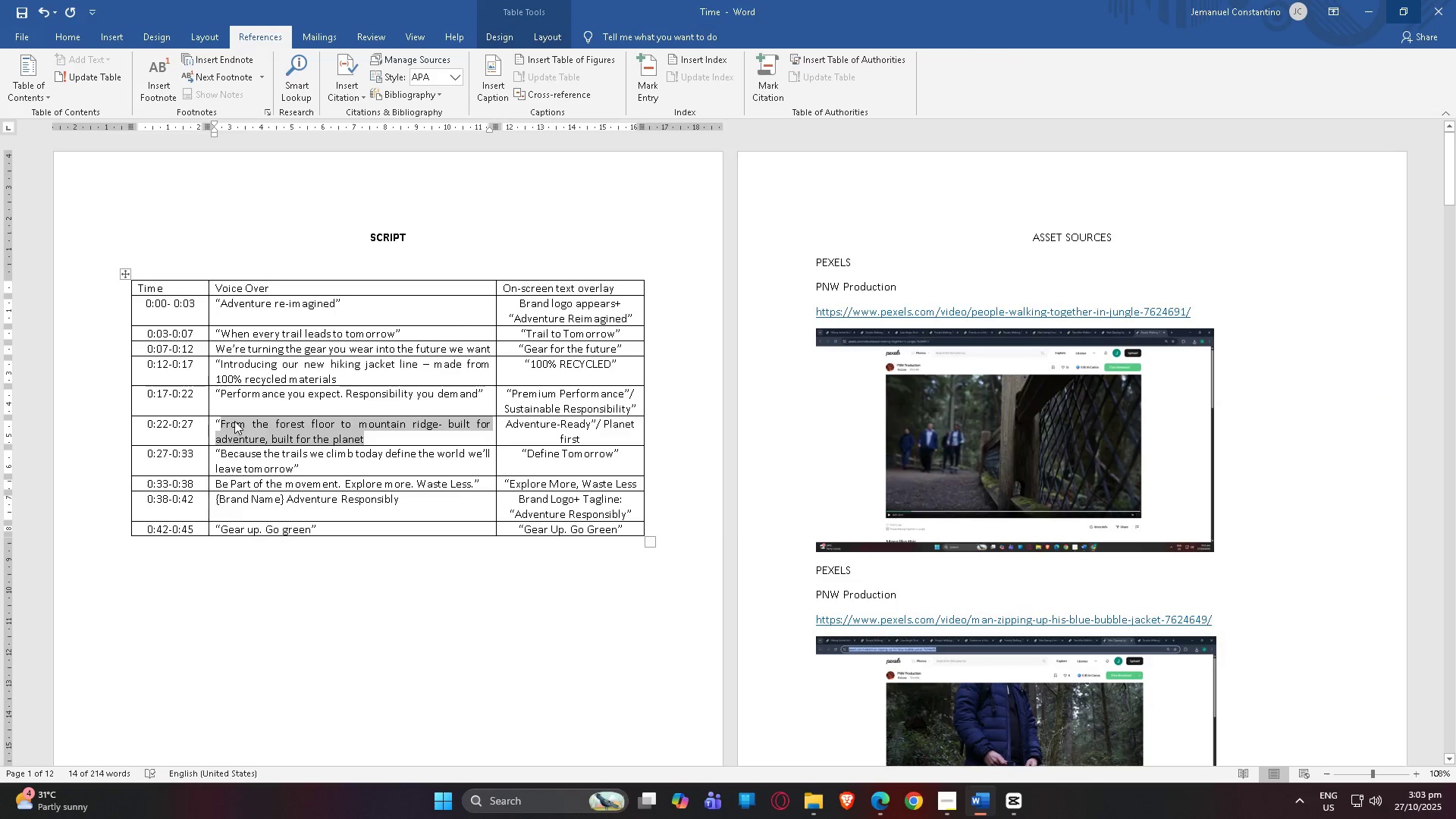 
key(Alt+AltLeft)
 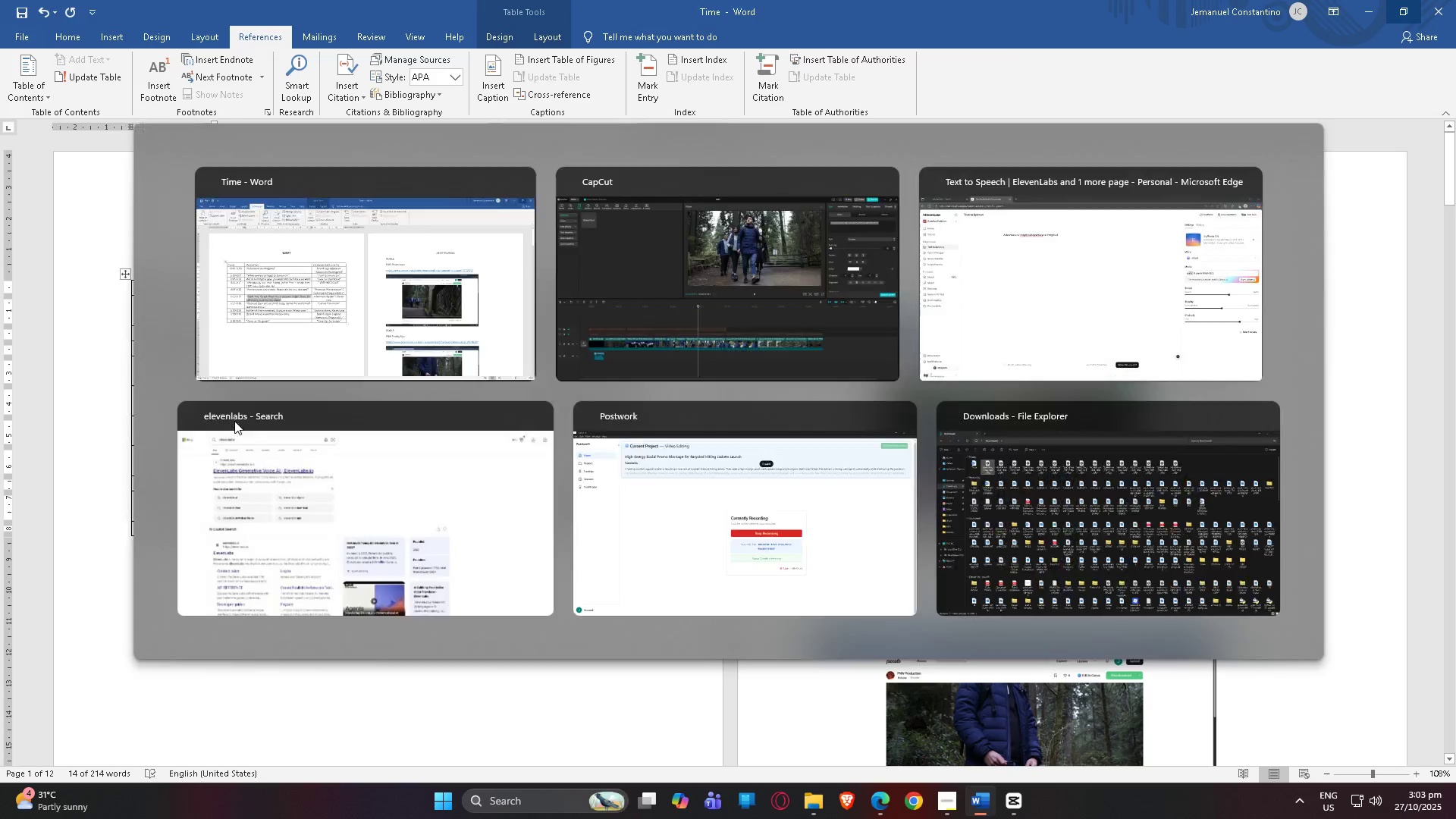 
key(Alt+Tab)
 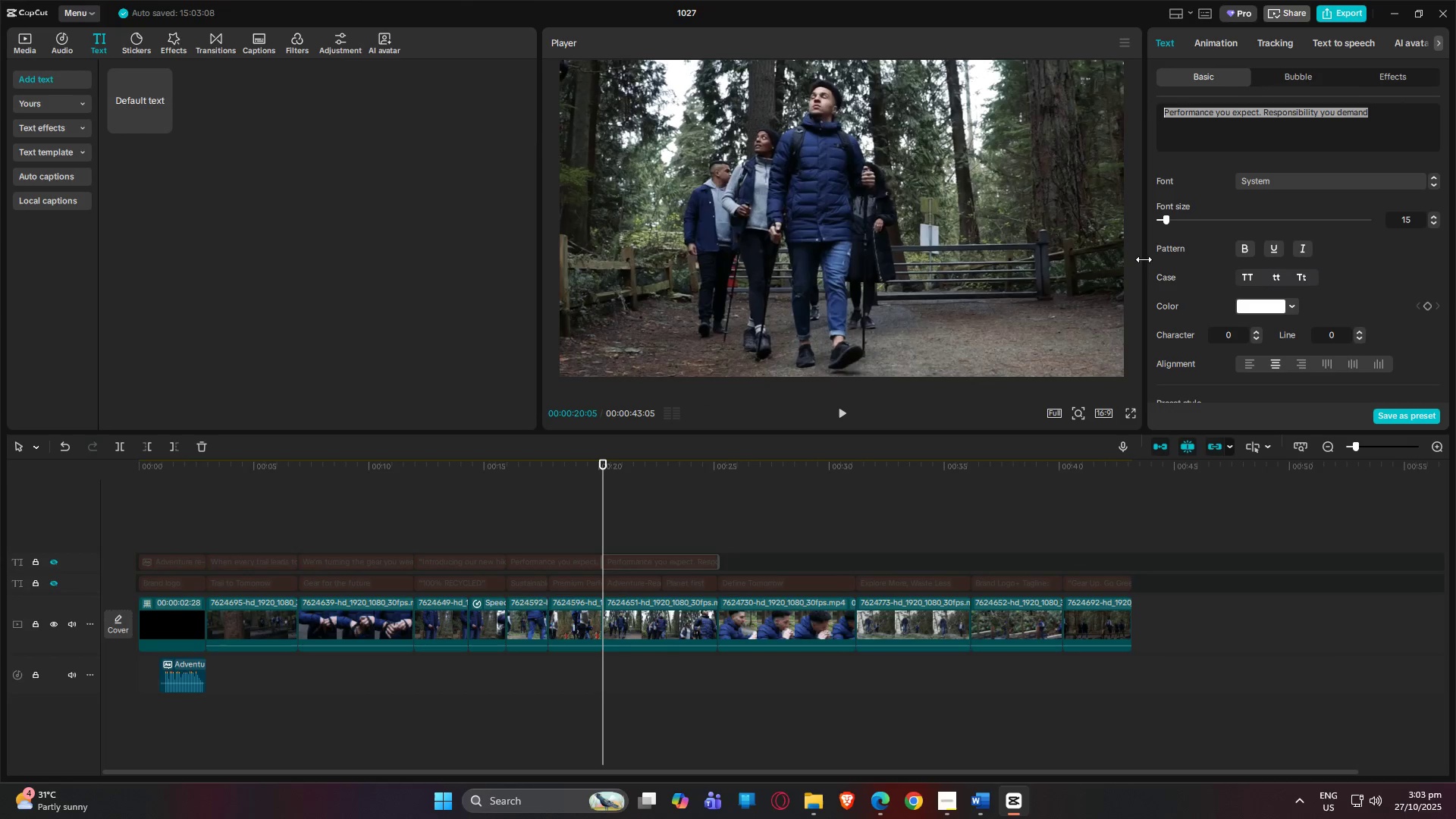 
key(Control+V)
 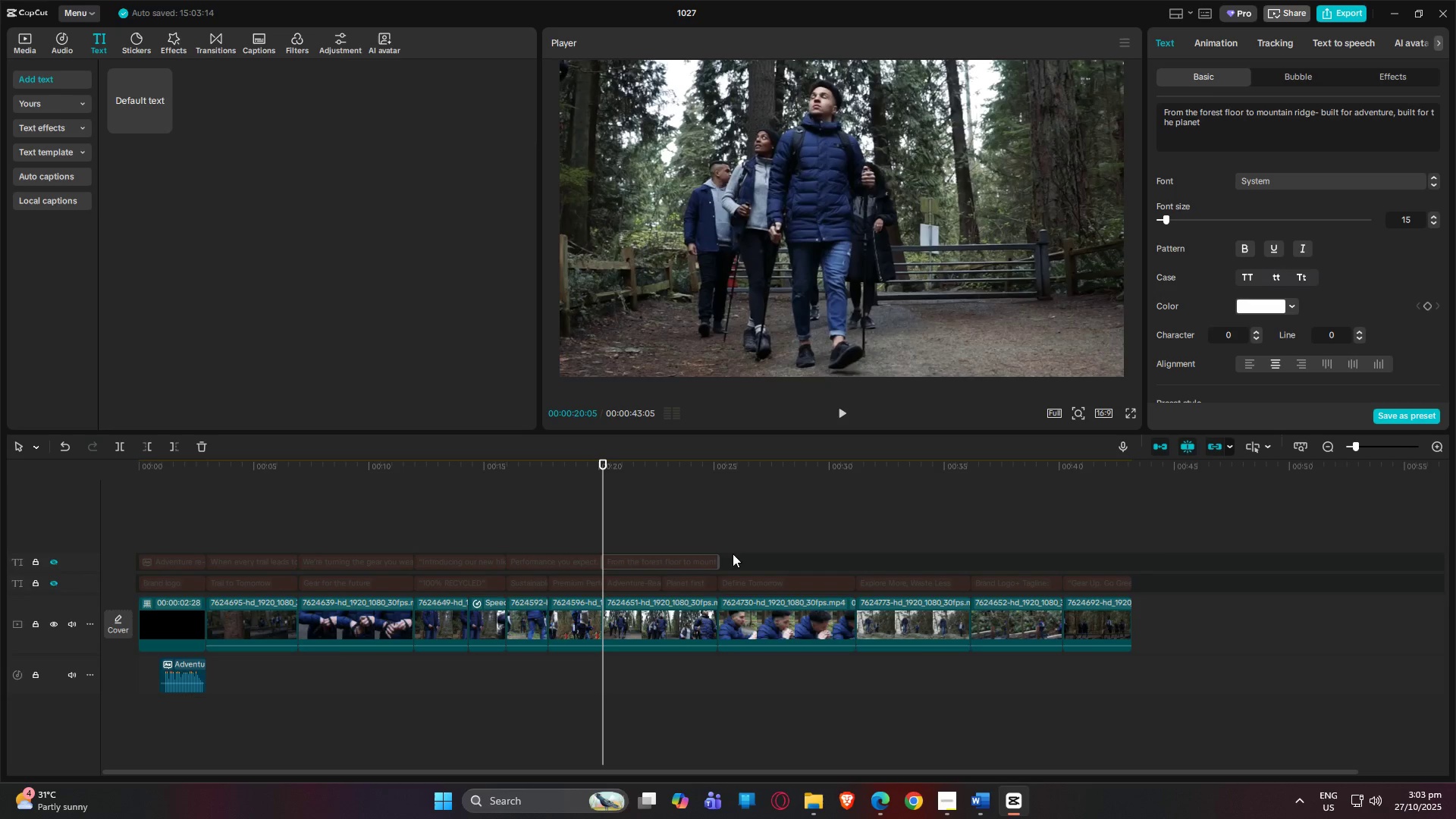 
left_click([706, 558])
 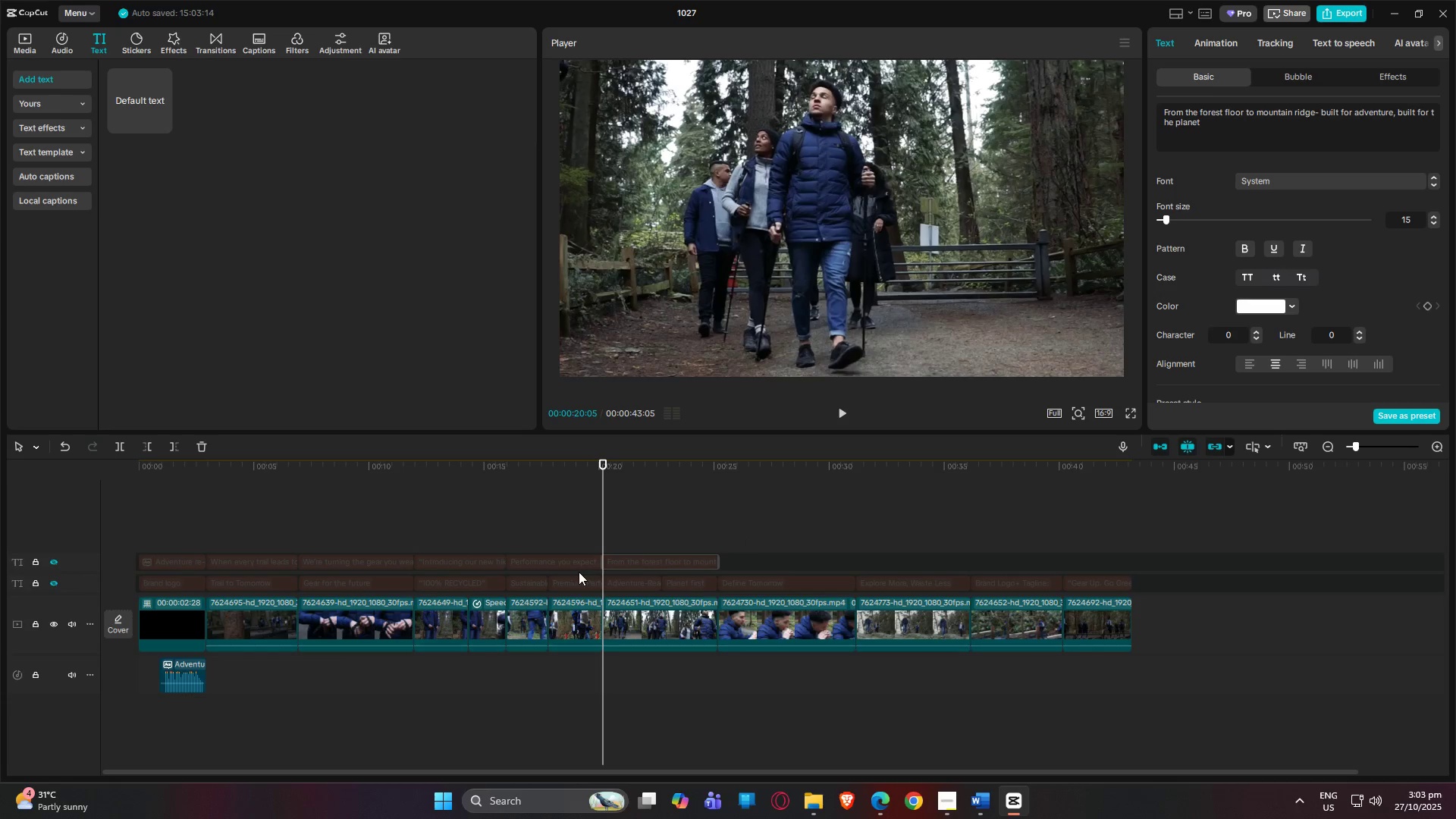 
wait(7.68)
 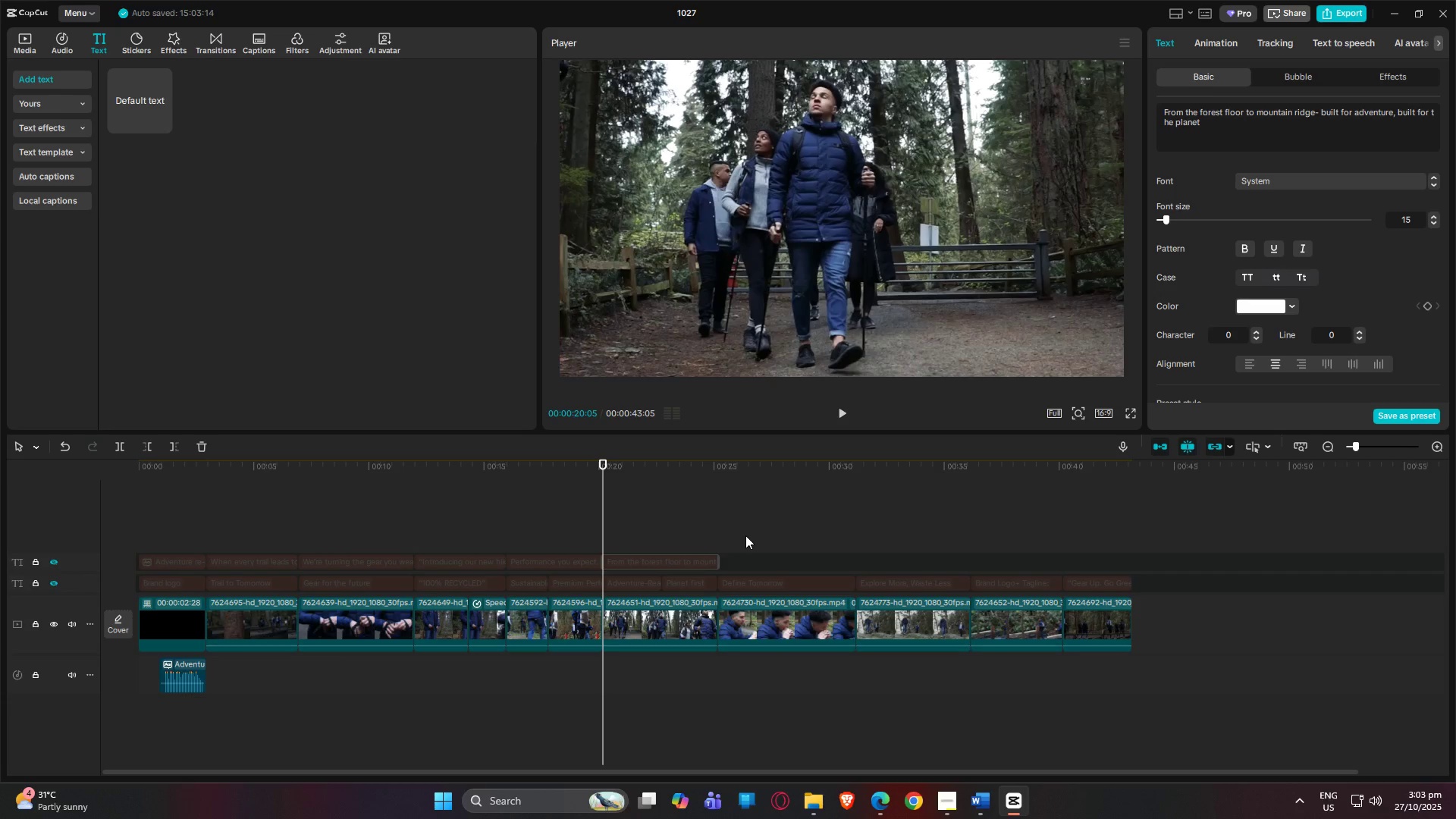 
left_click_drag(start_coordinate=[605, 463], to_coordinate=[714, 474])
 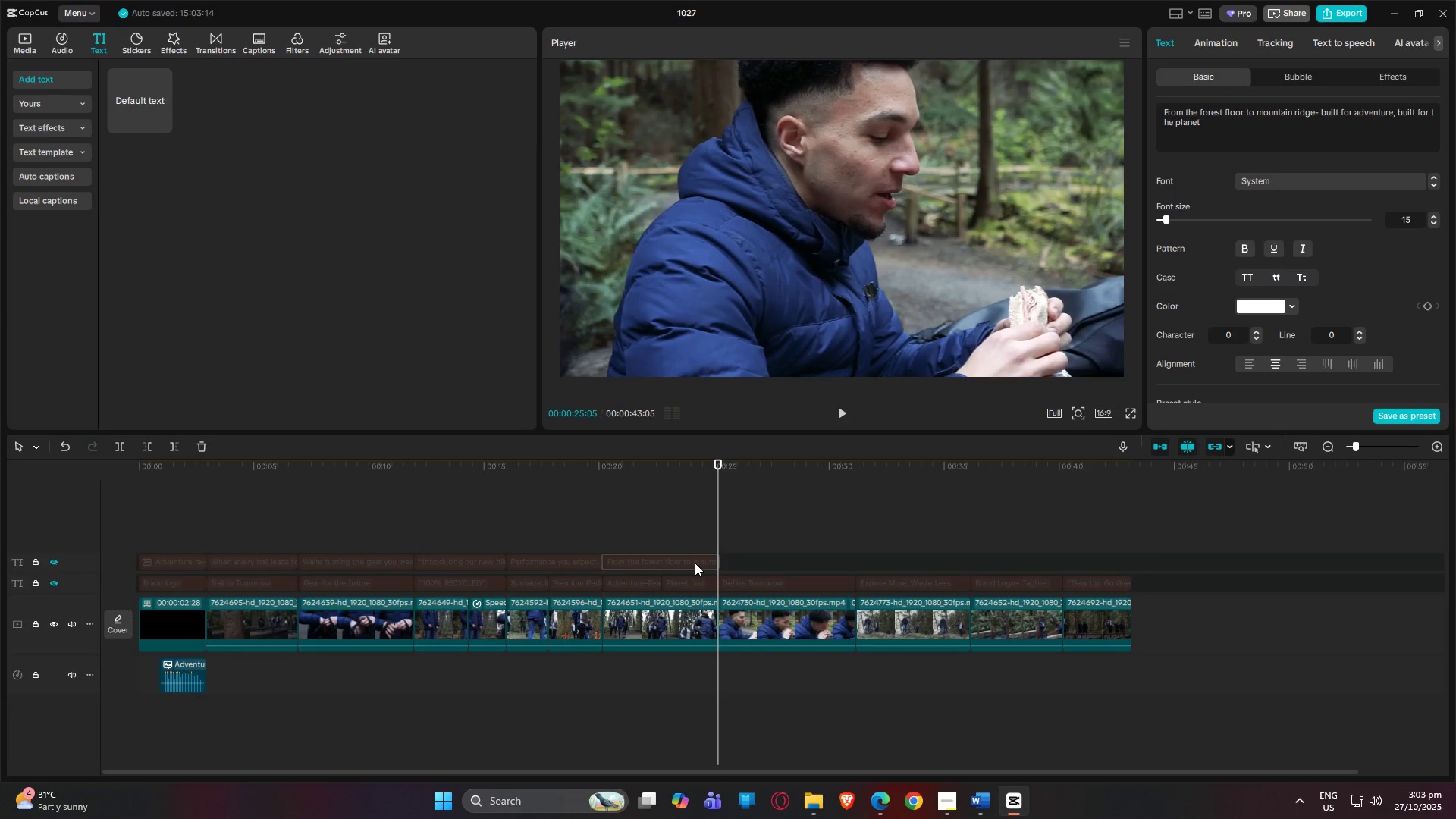 
left_click([695, 564])
 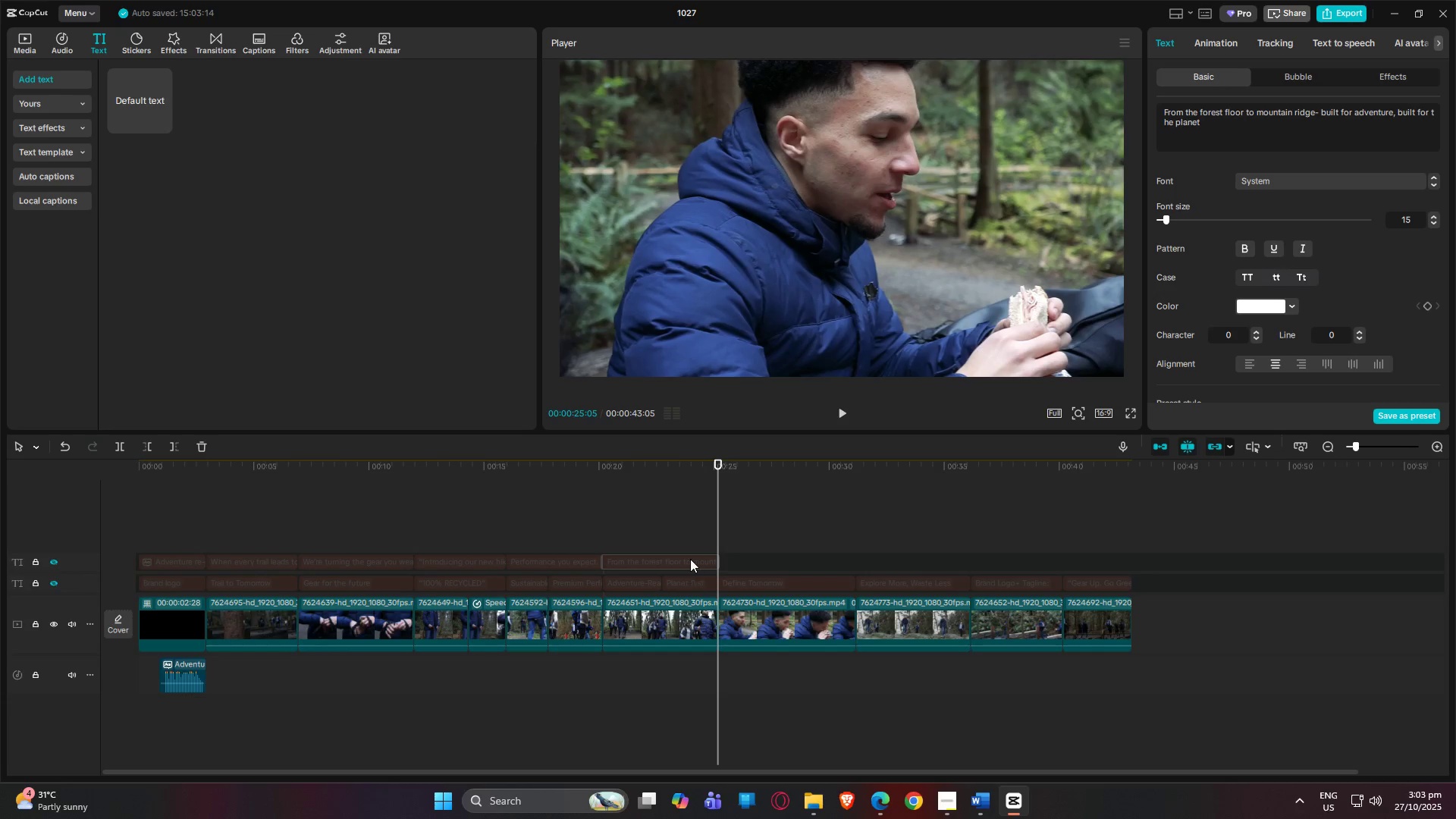 
left_click([692, 560])
 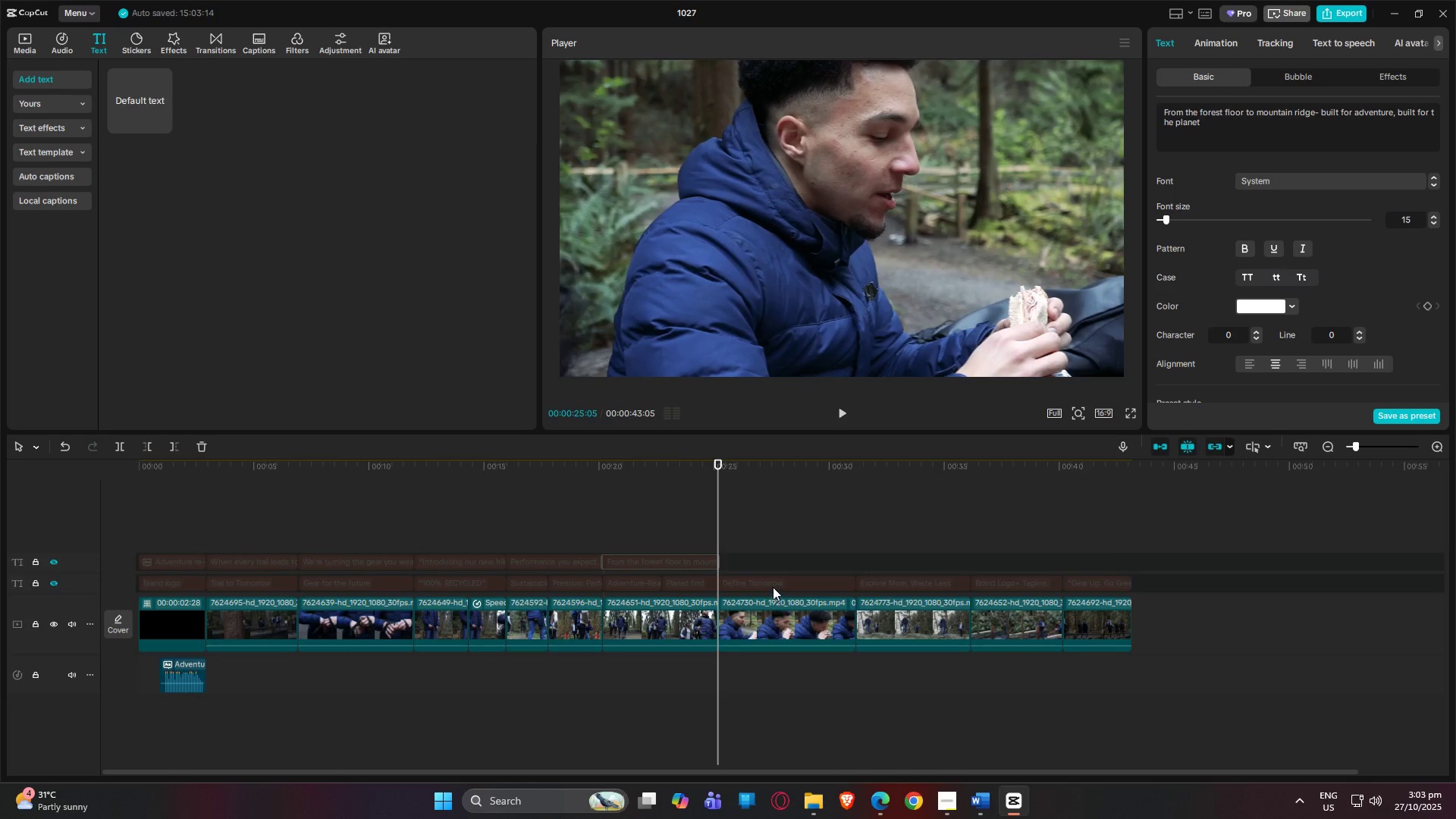 
left_click([773, 585])
 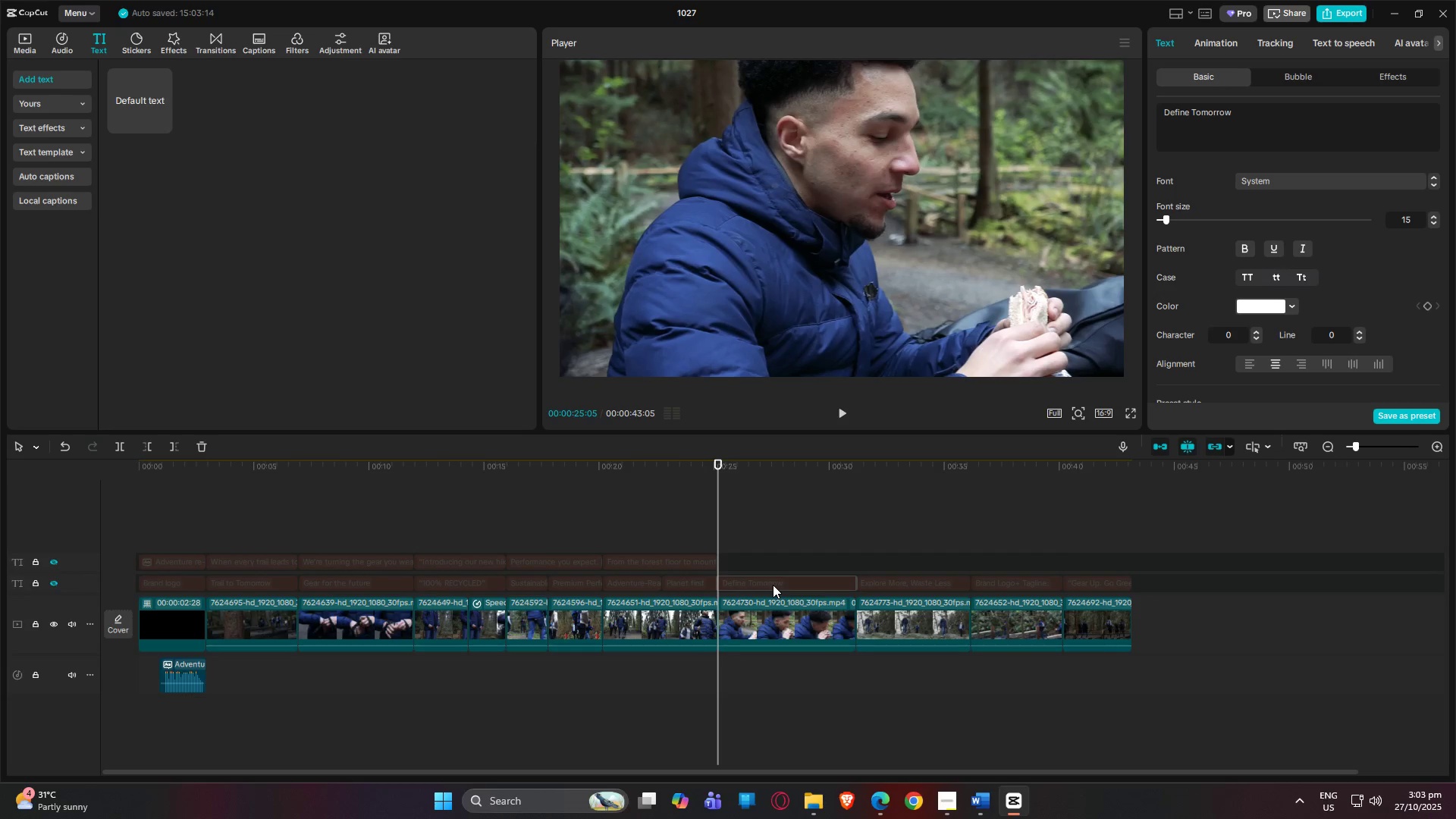 
key(Control+C)
 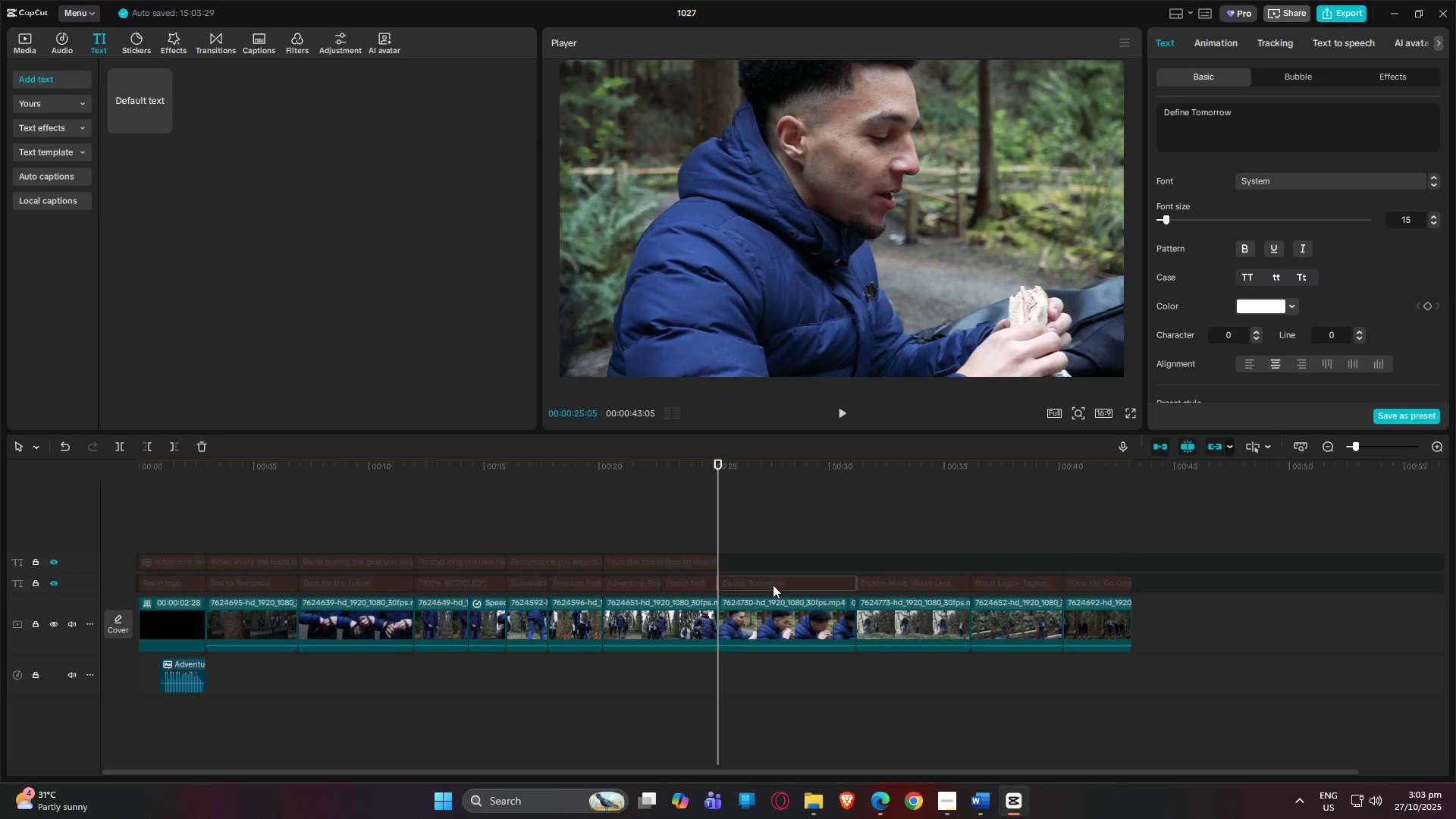 
key(Control+V)
 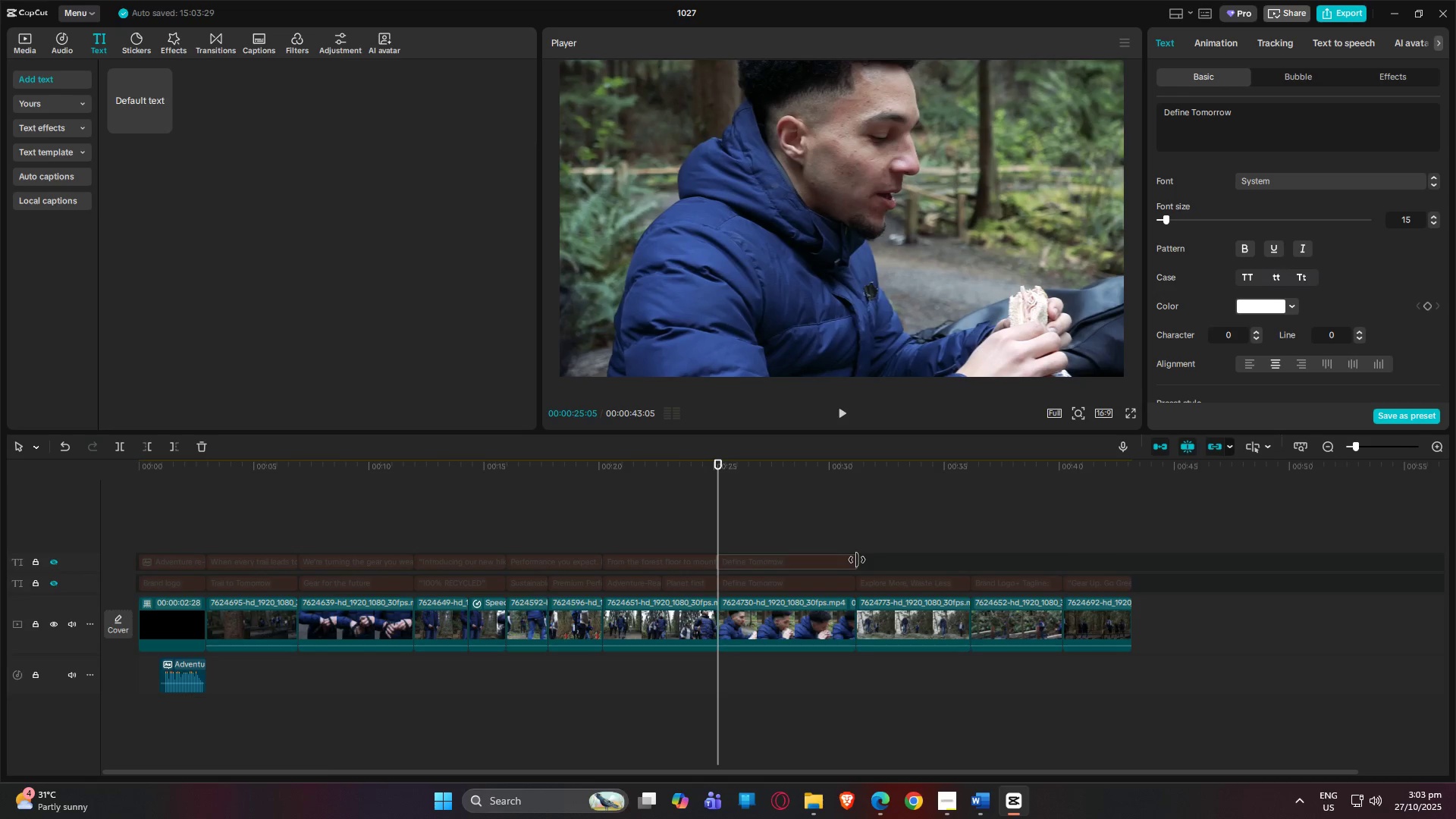 
left_click_drag(start_coordinate=[857, 560], to_coordinate=[849, 559])
 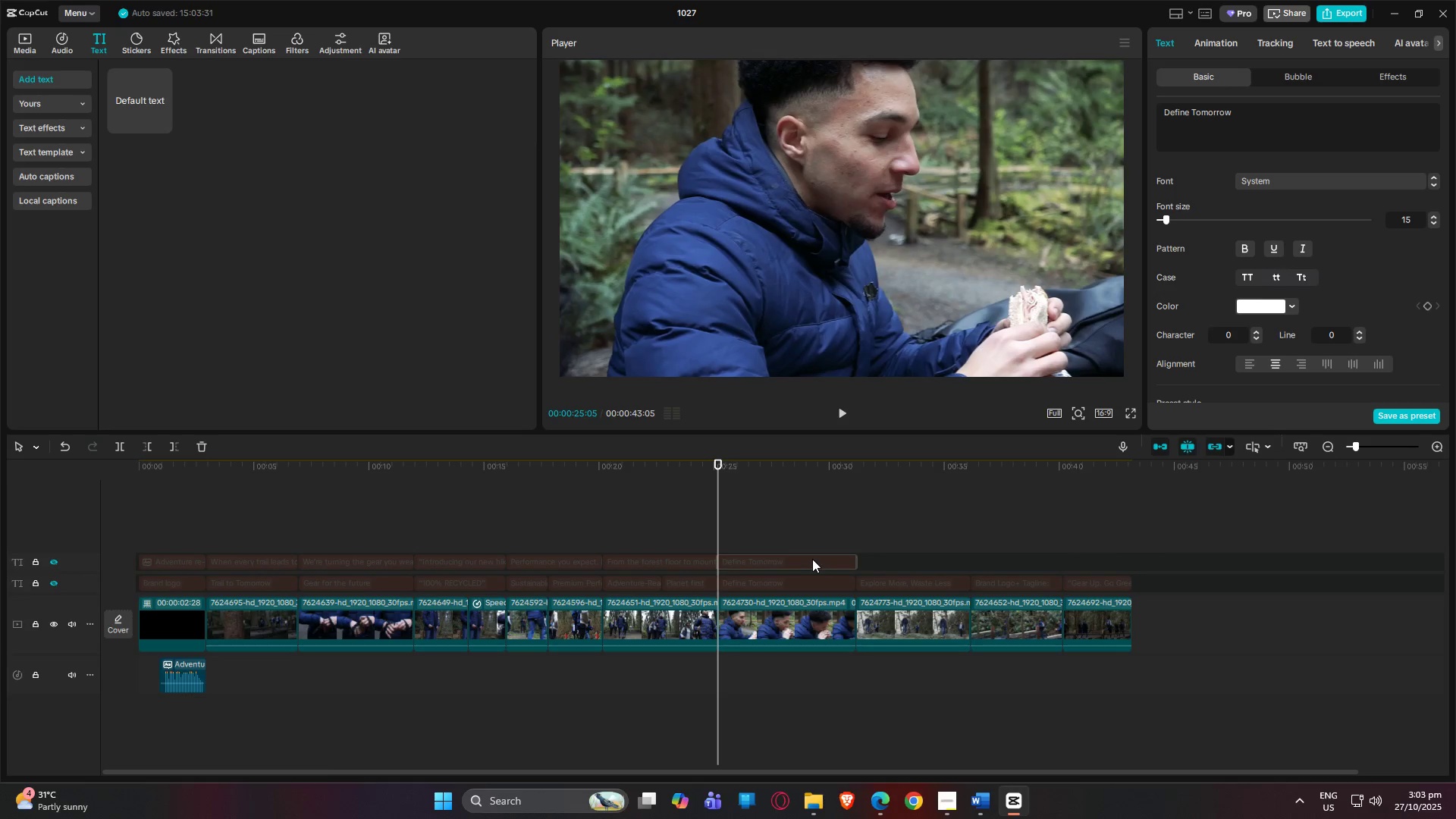 
left_click([812, 559])
 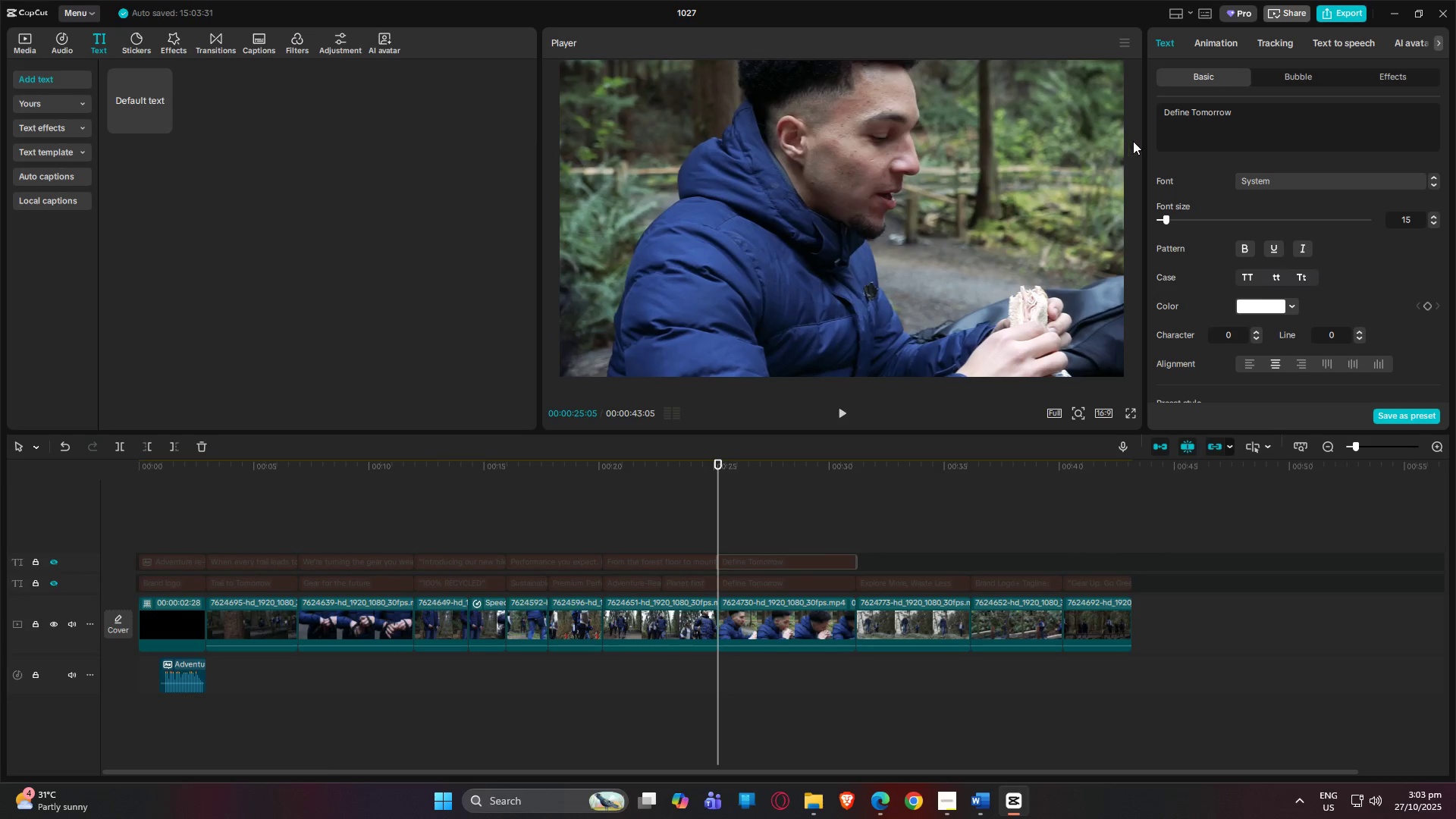 
key(Alt+AltLeft)
 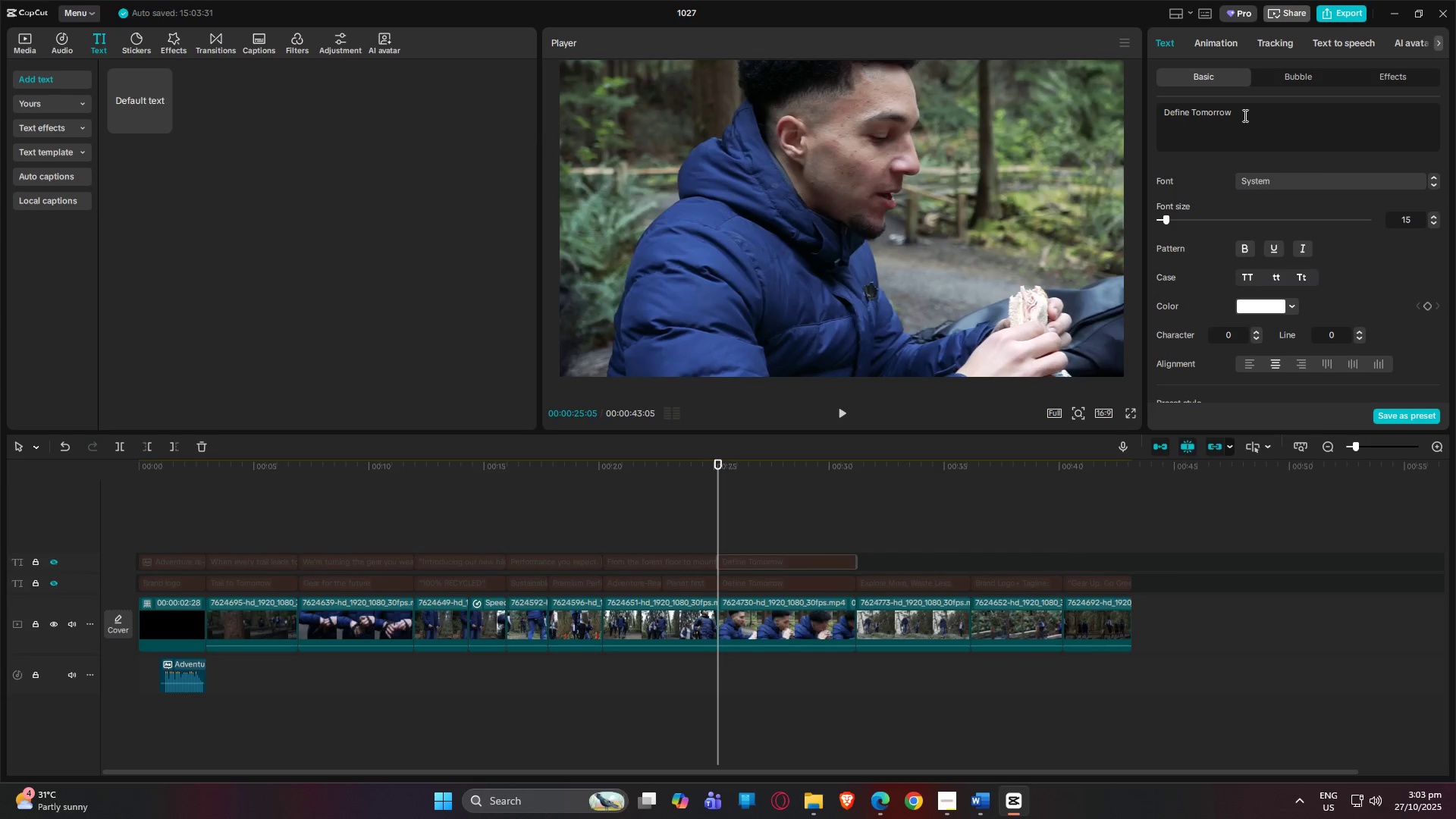 
key(Alt+Tab)
 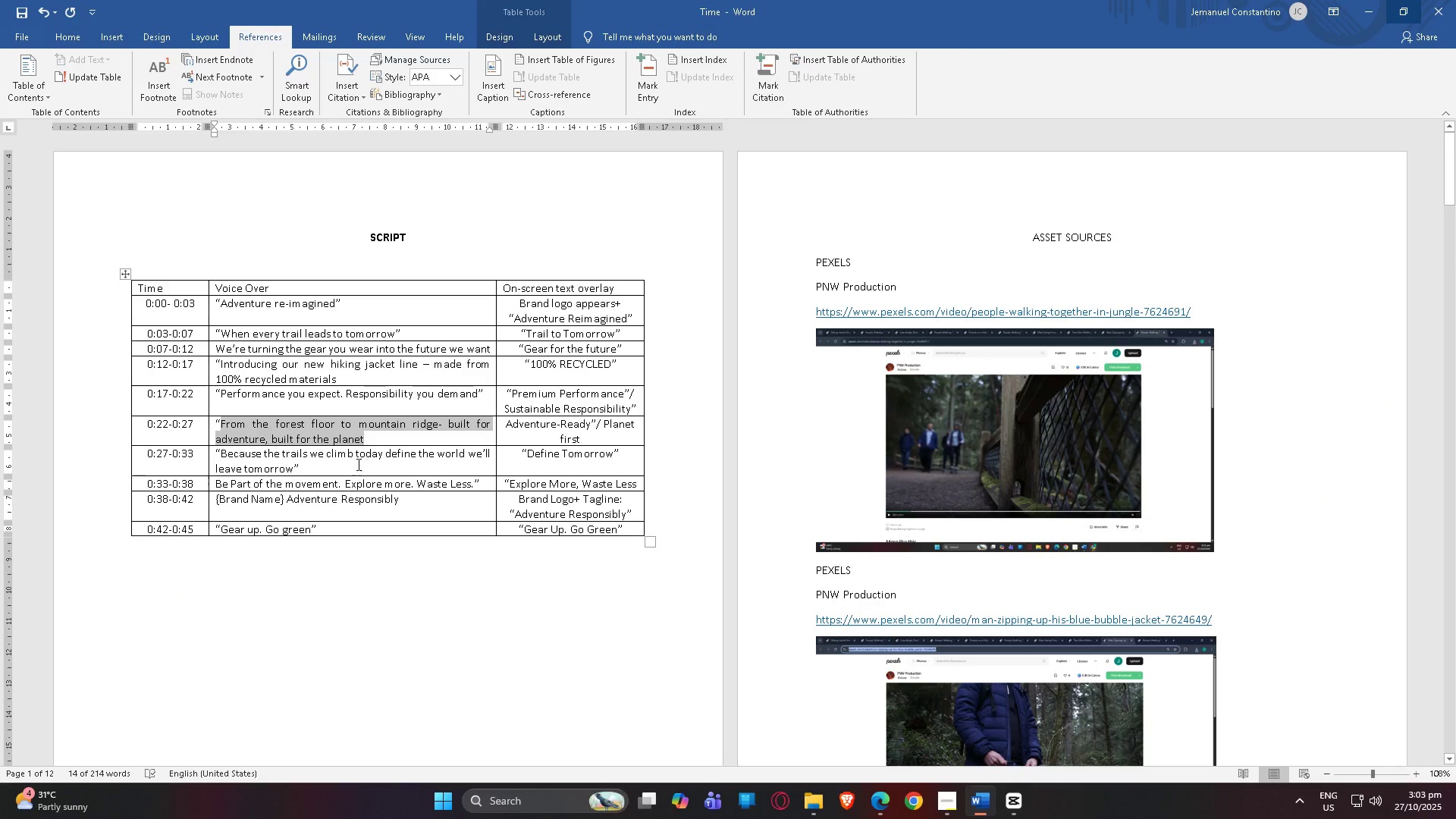 
left_click_drag(start_coordinate=[325, 465], to_coordinate=[233, 453])
 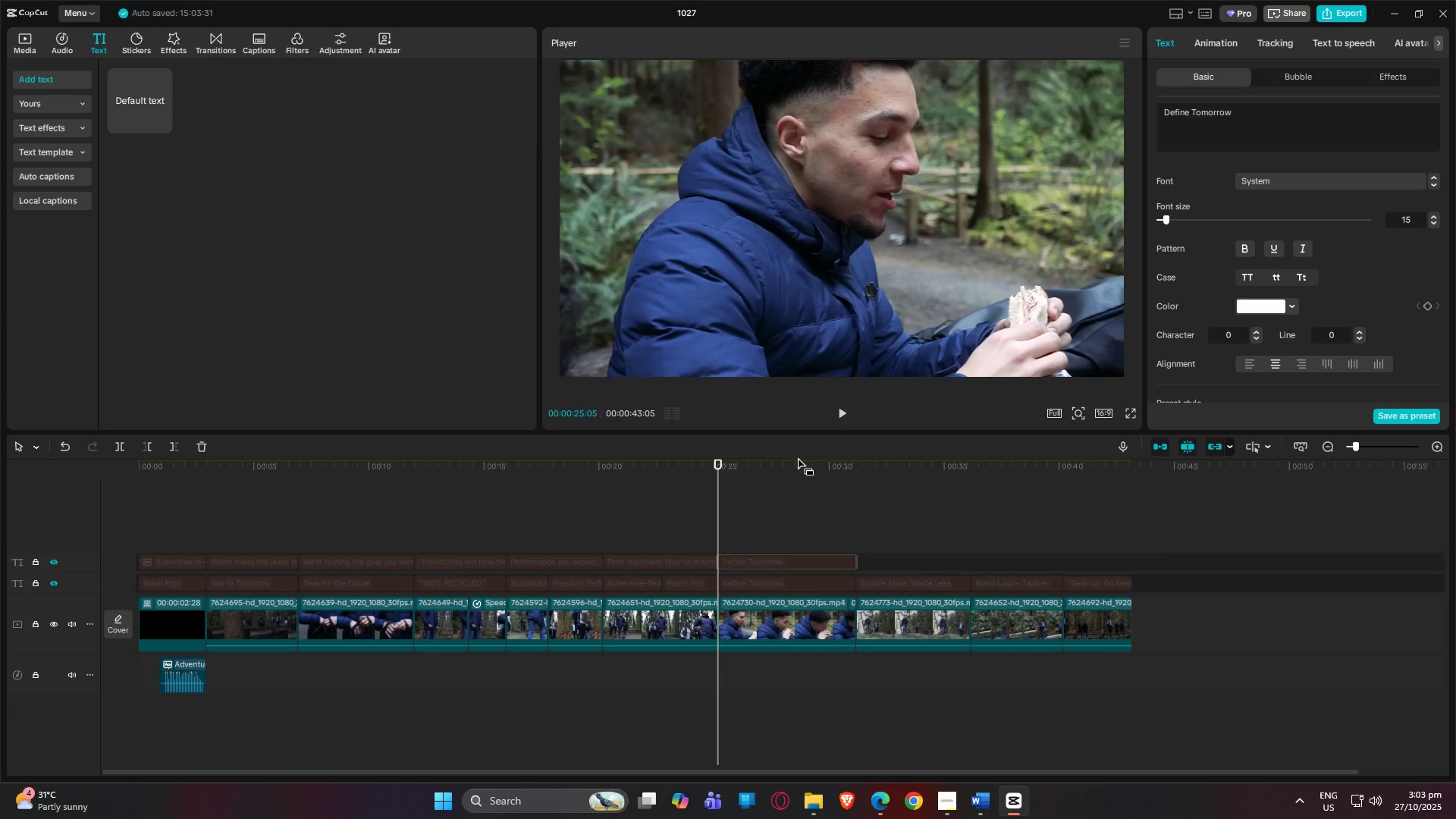 
key(Control+C)
 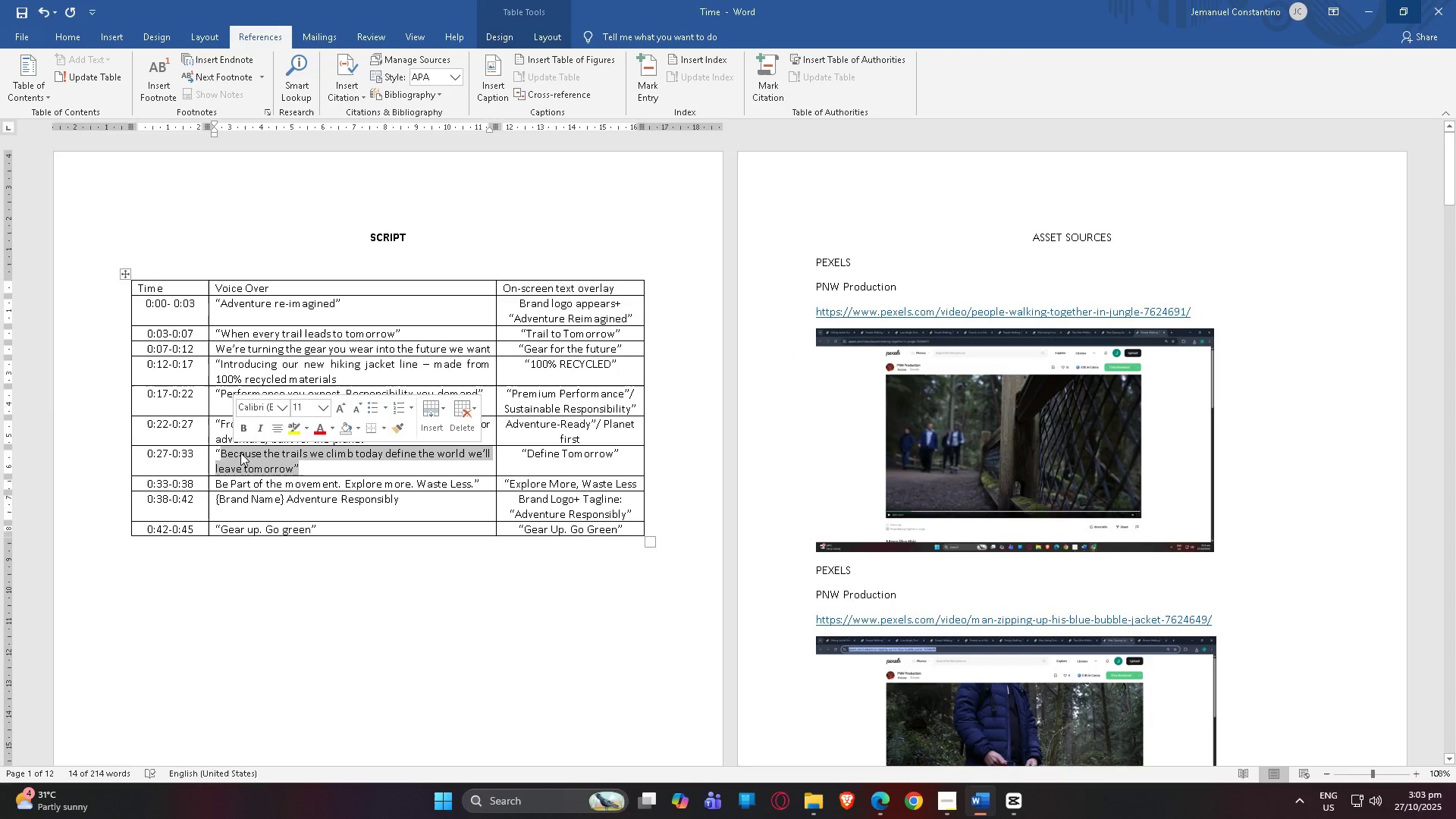 
key(Alt+AltLeft)
 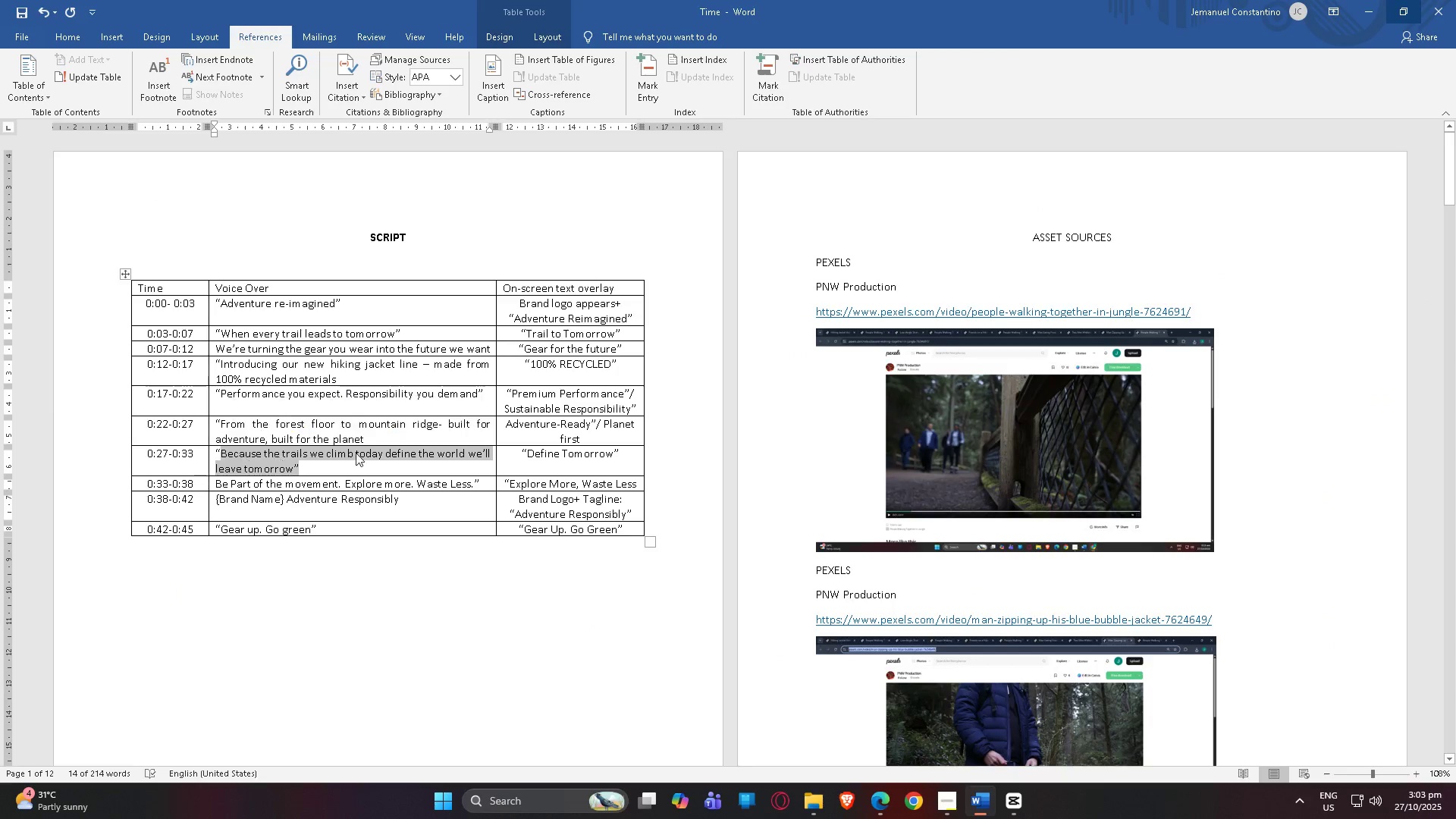 
key(Alt+Tab)
 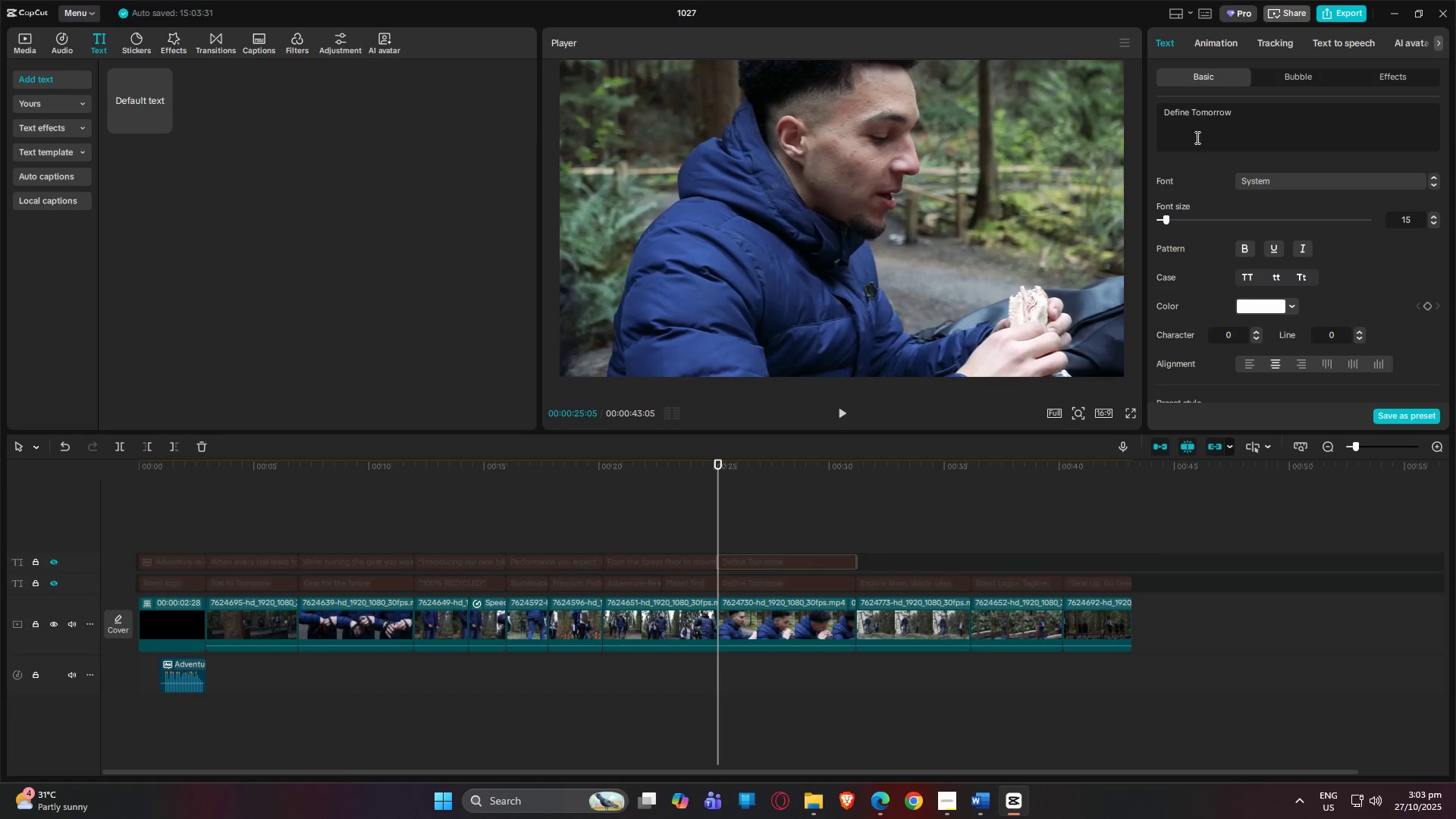 
left_click_drag(start_coordinate=[1258, 121], to_coordinate=[1111, 103])
 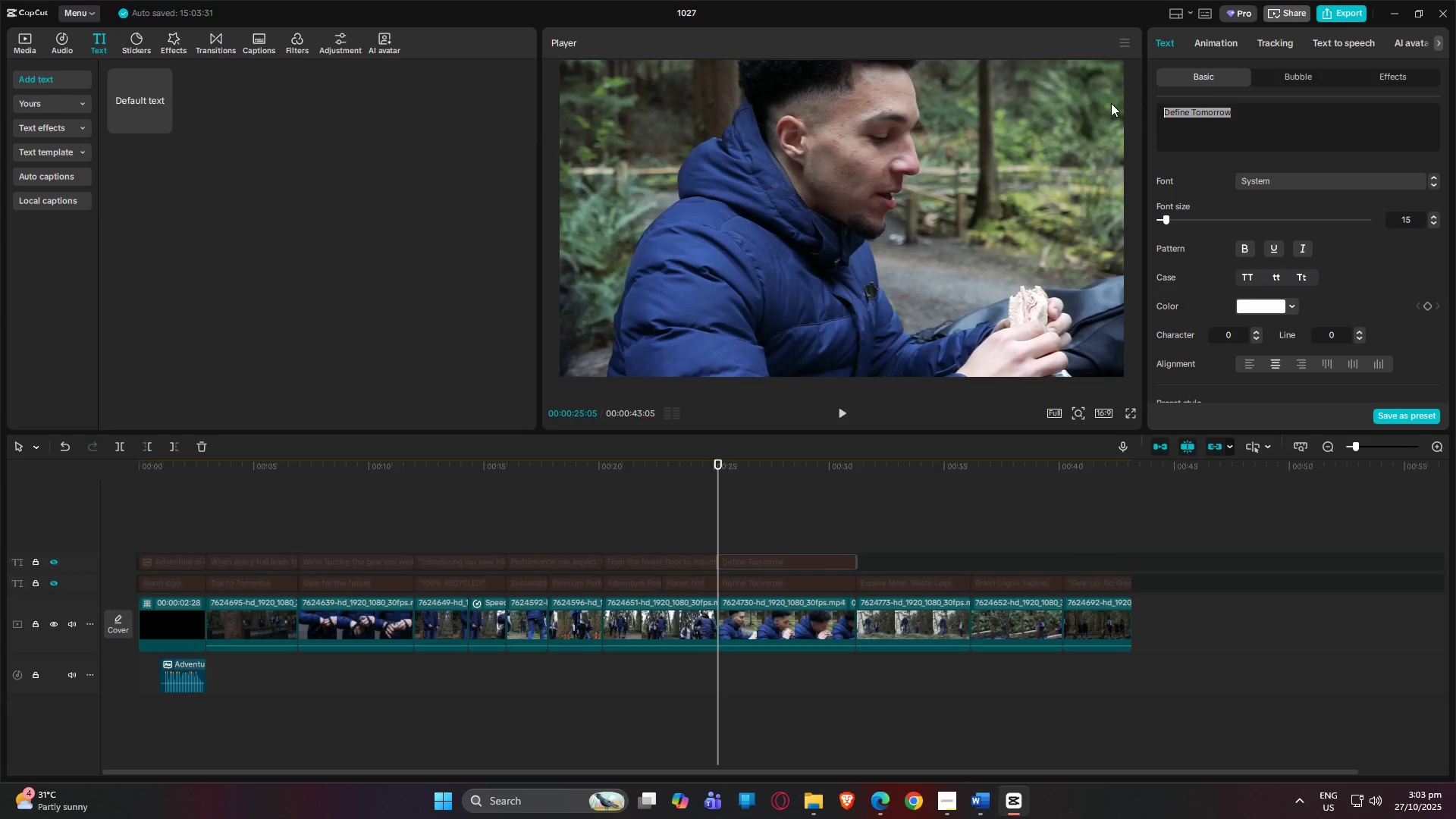 
key(Control+V)
 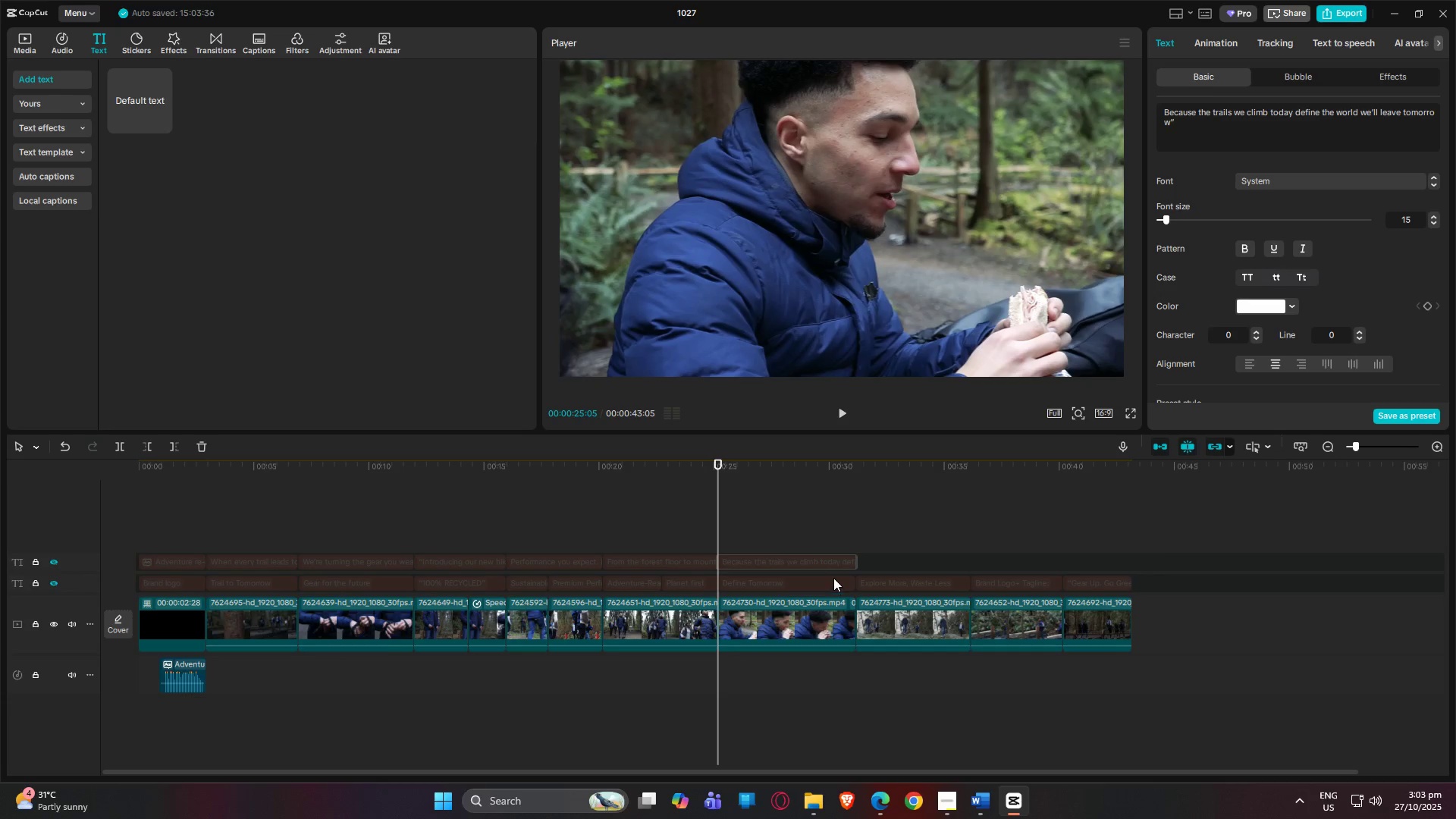 
key(Alt+AltLeft)
 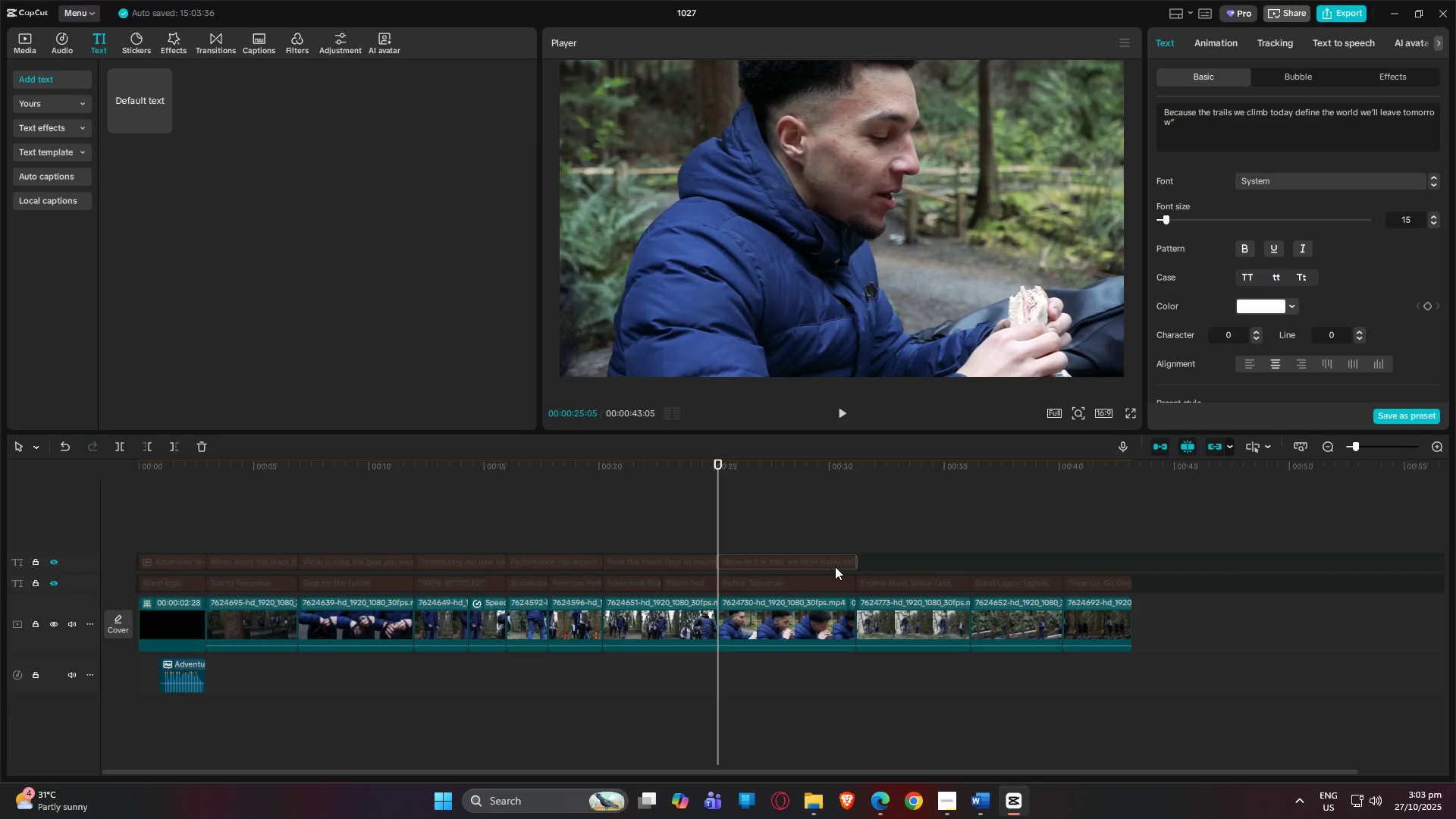 
key(Alt+Tab)
 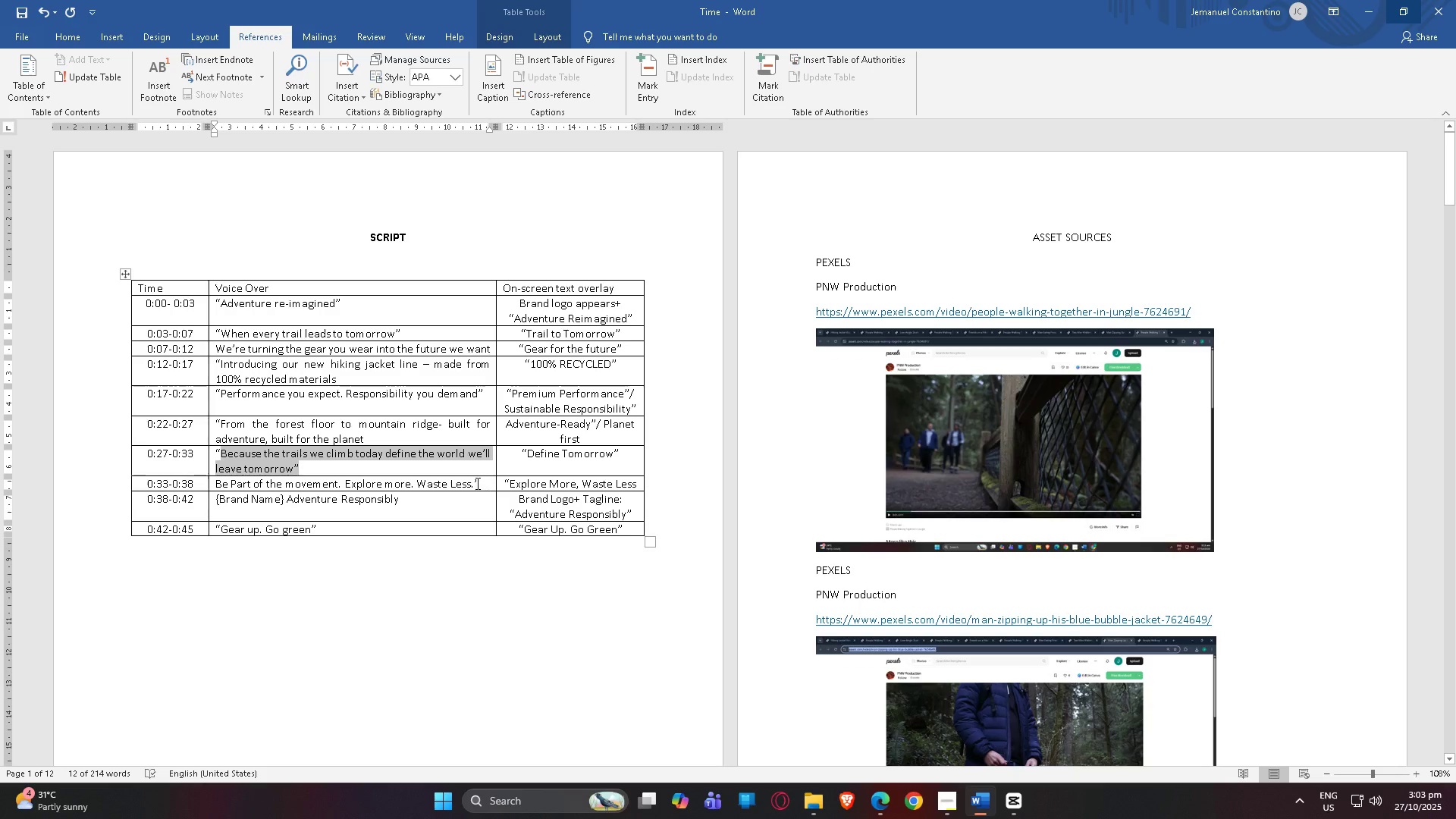 
left_click_drag(start_coordinate=[472, 482], to_coordinate=[215, 485])
 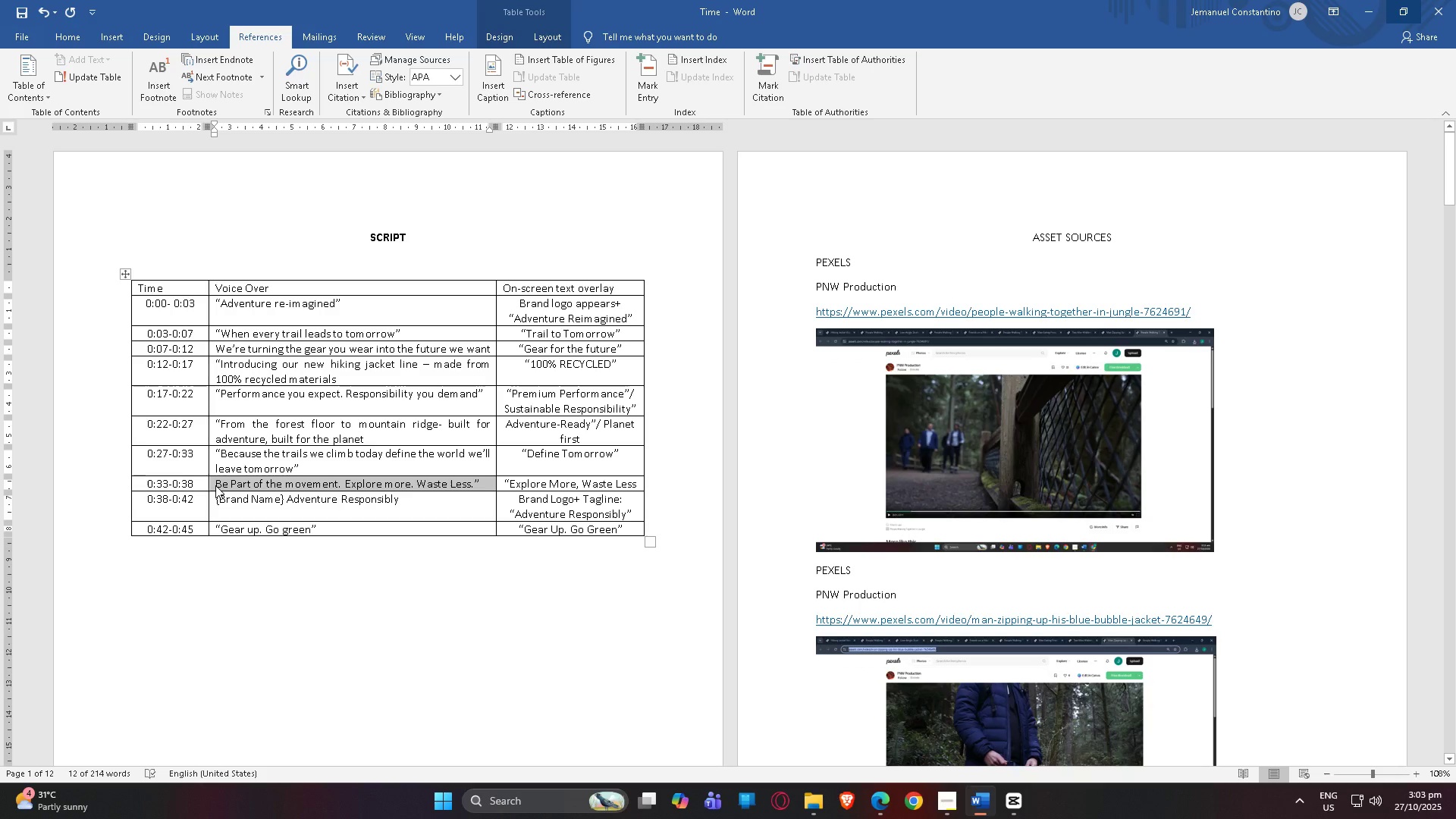 
key(Control+ControlLeft)
 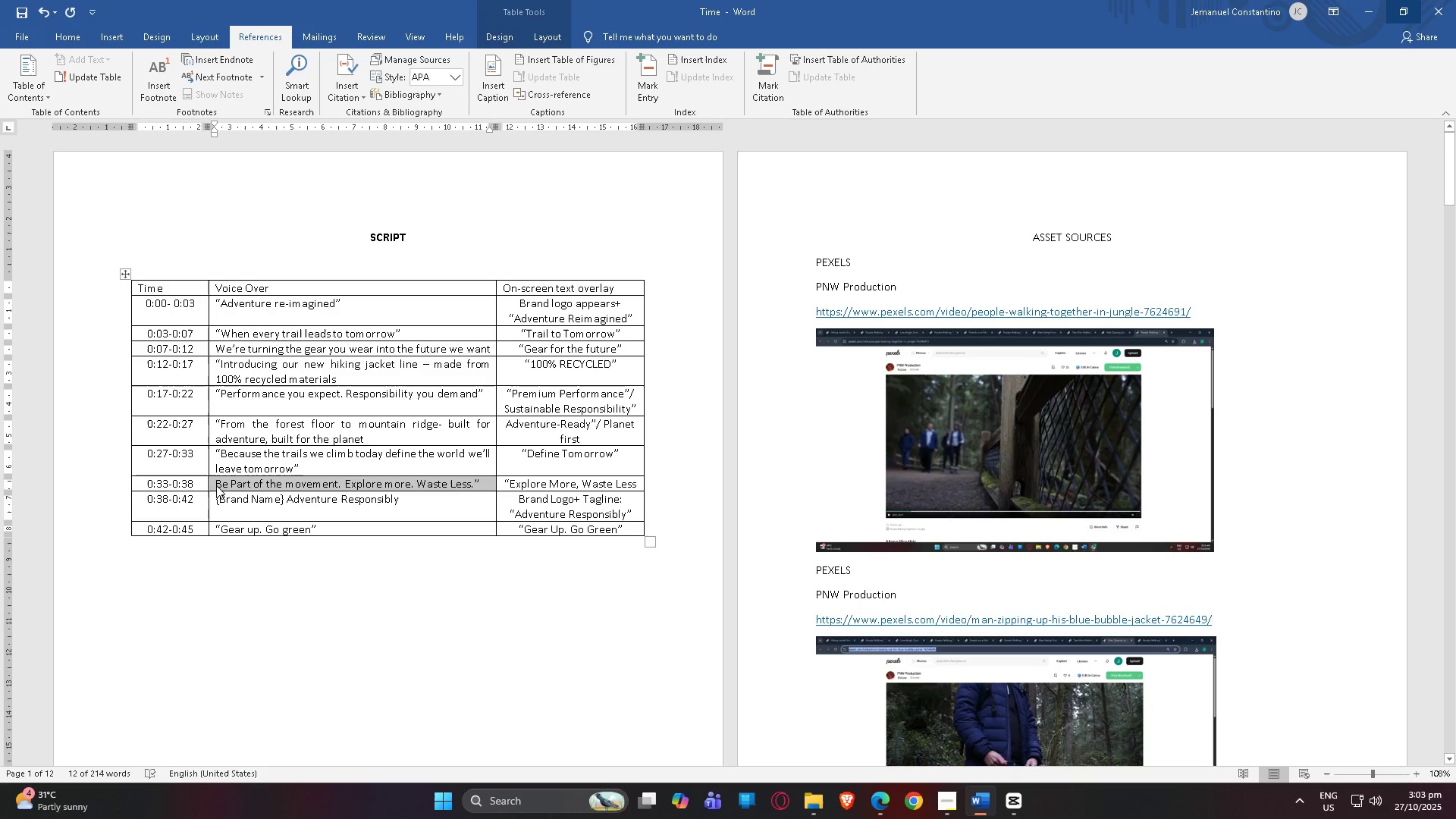 
key(Control+C)
 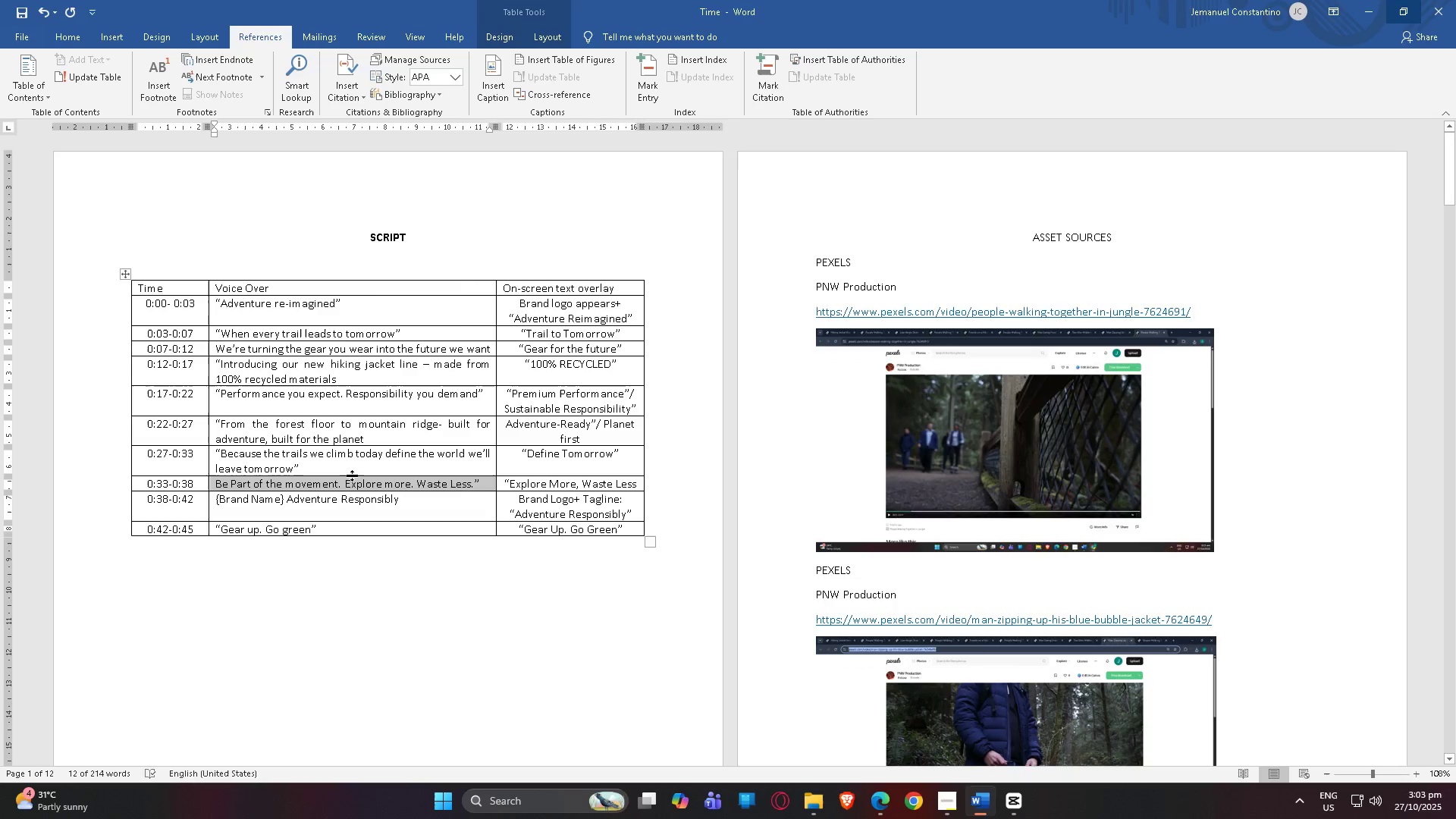 
key(Alt+AltLeft)
 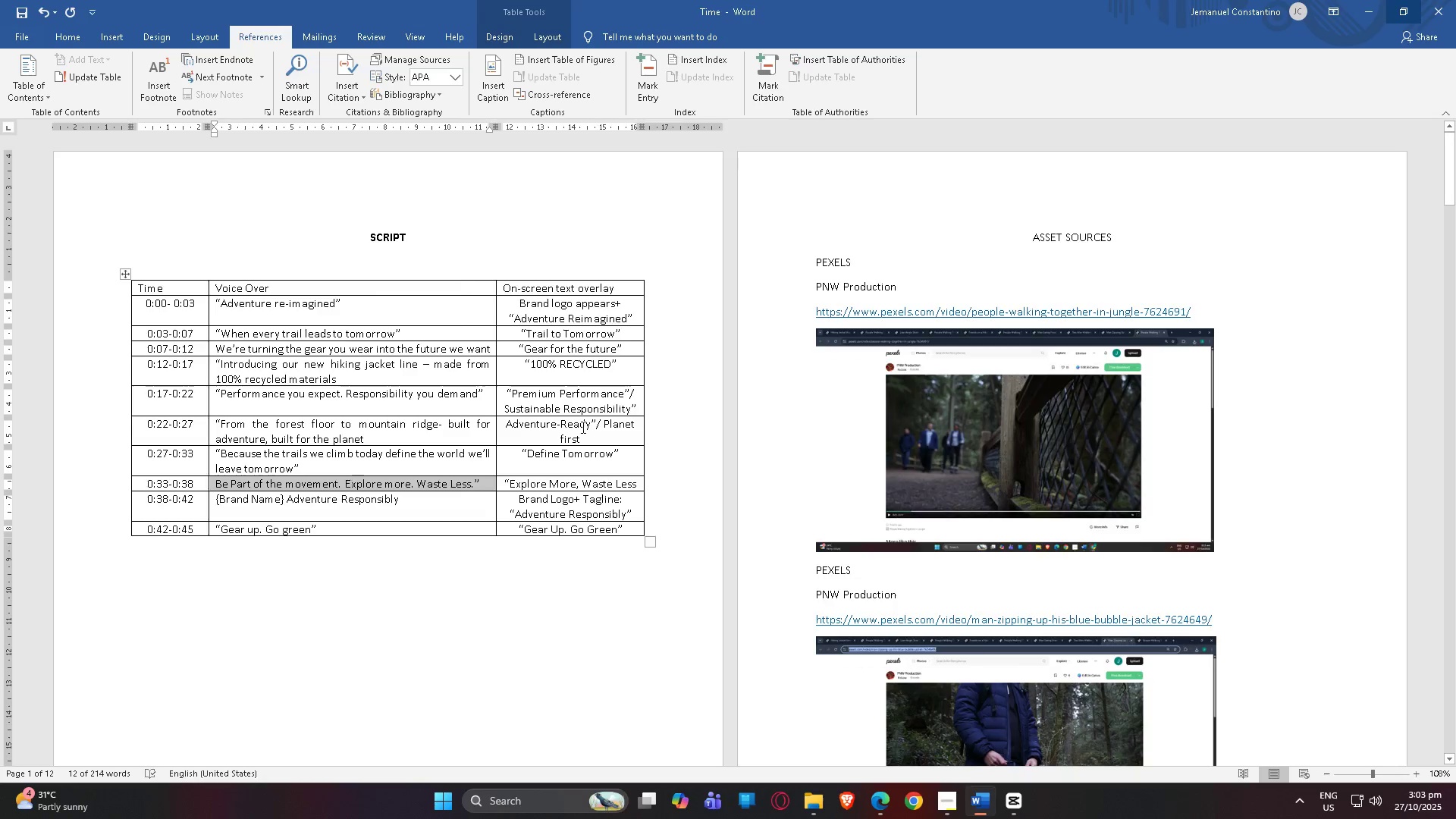 
key(Alt+Tab)
 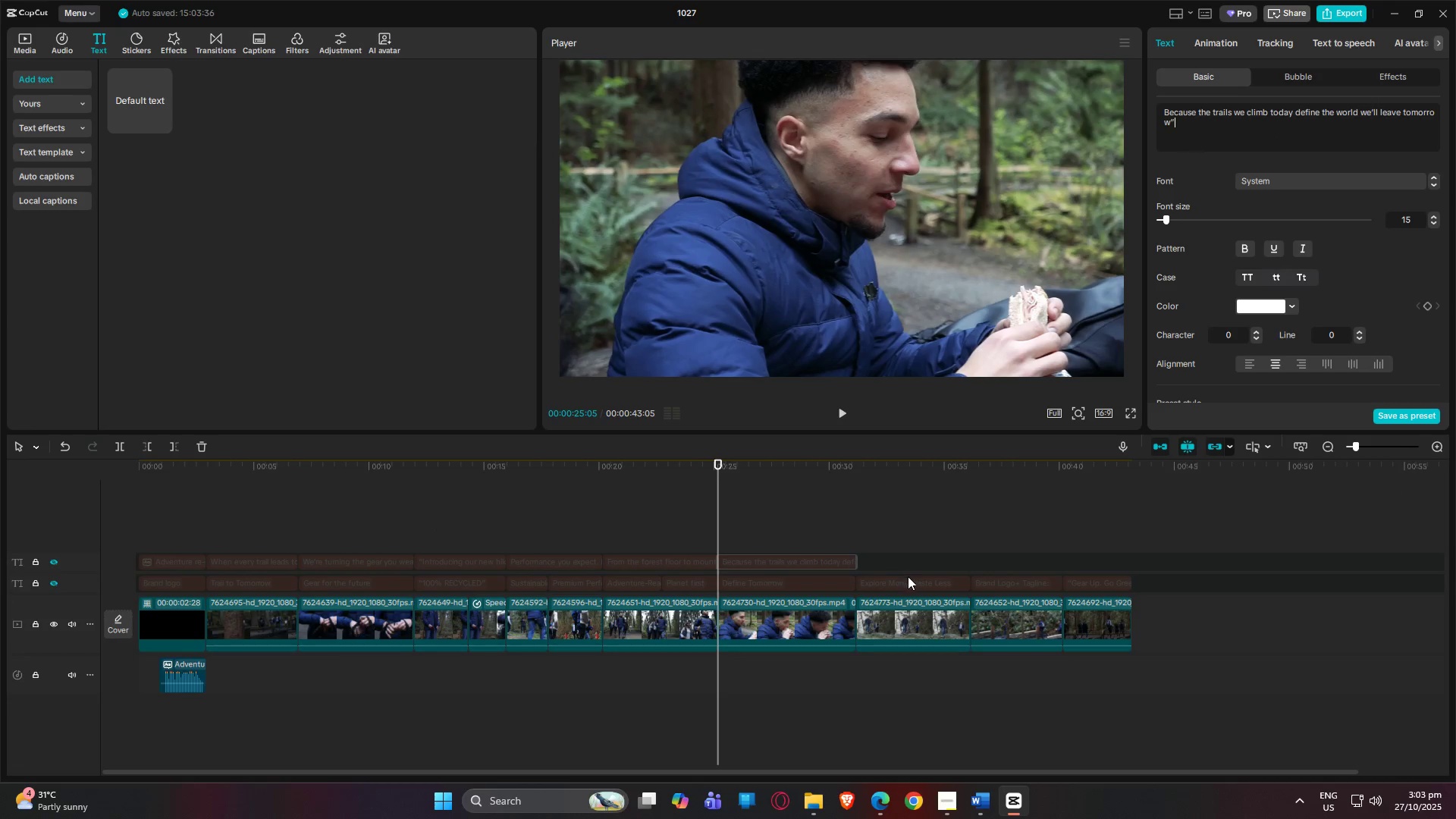 
left_click_drag(start_coordinate=[1198, 130], to_coordinate=[1156, 110])
 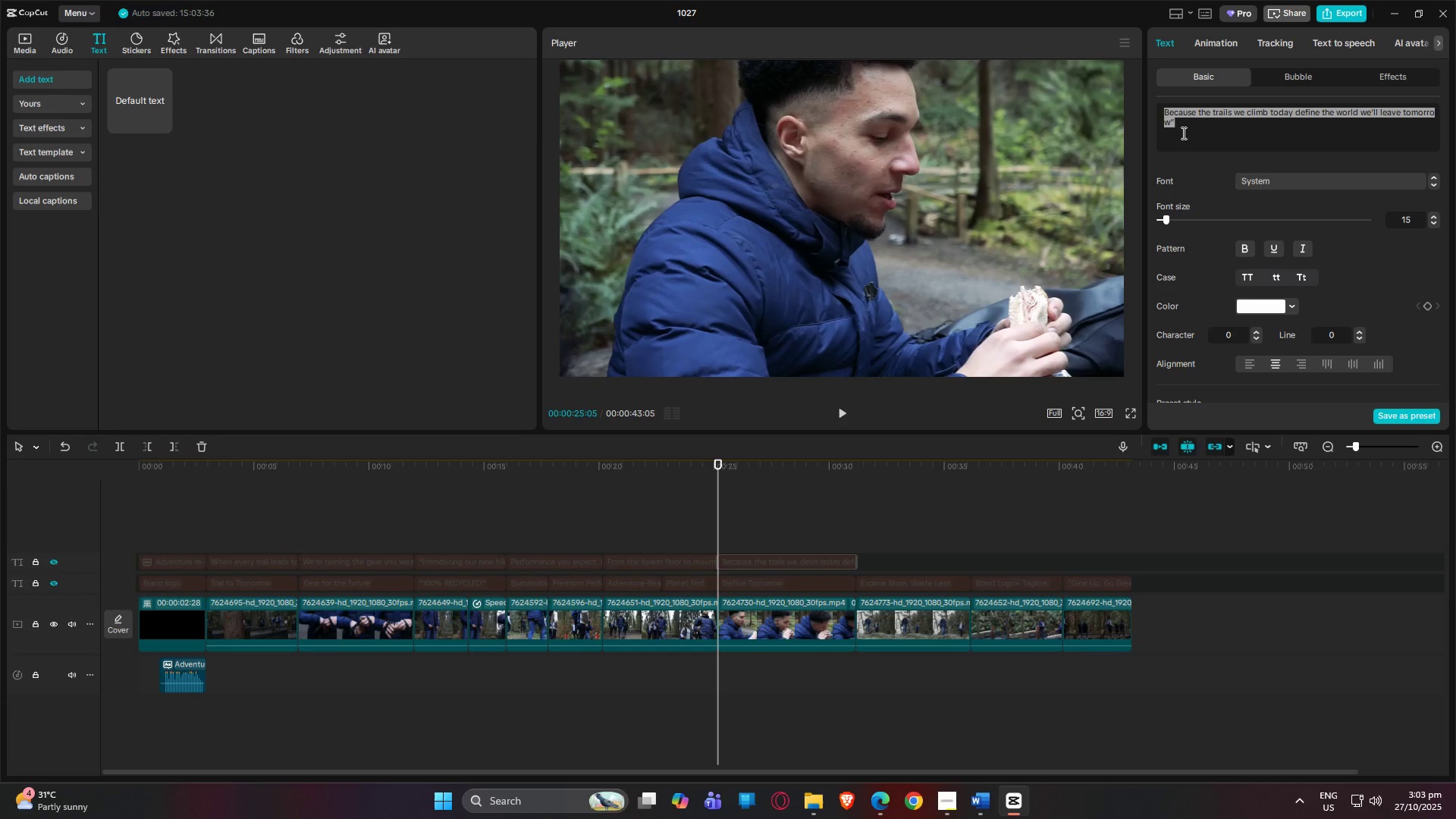 
hold_key(key=ControlLeft, duration=1.53)
 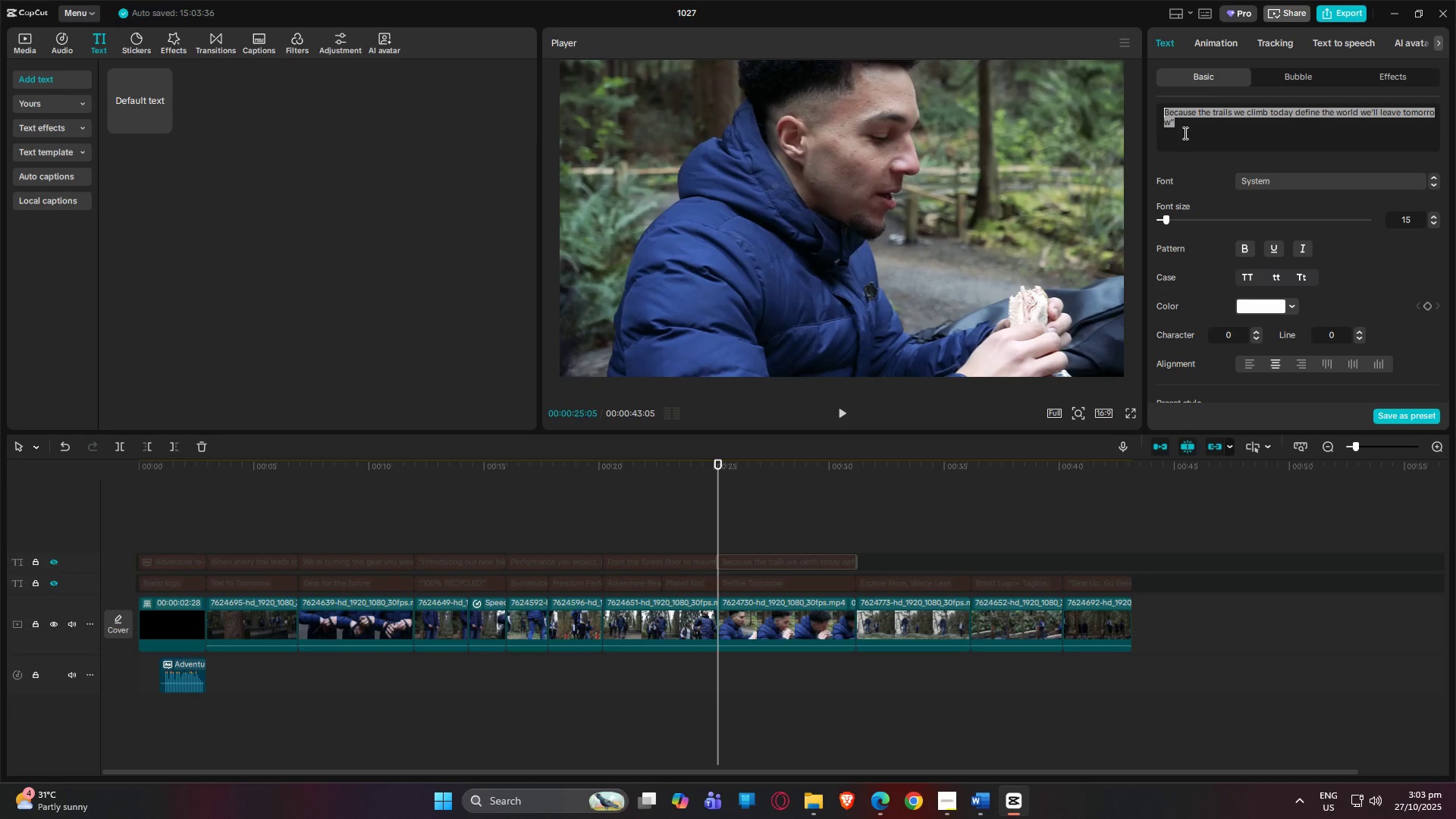 
key(Control+V)
 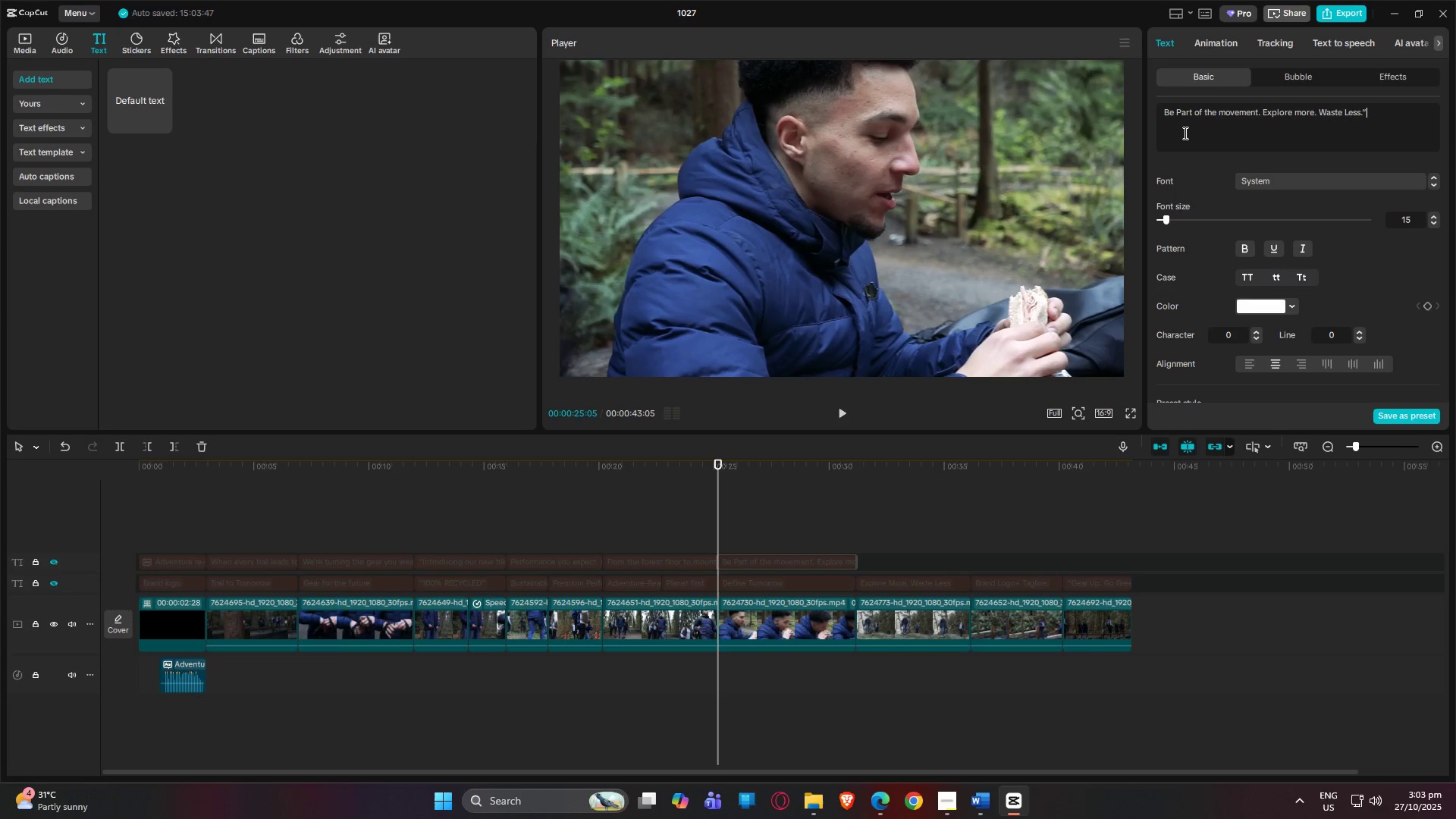 
key(Alt+AltLeft)
 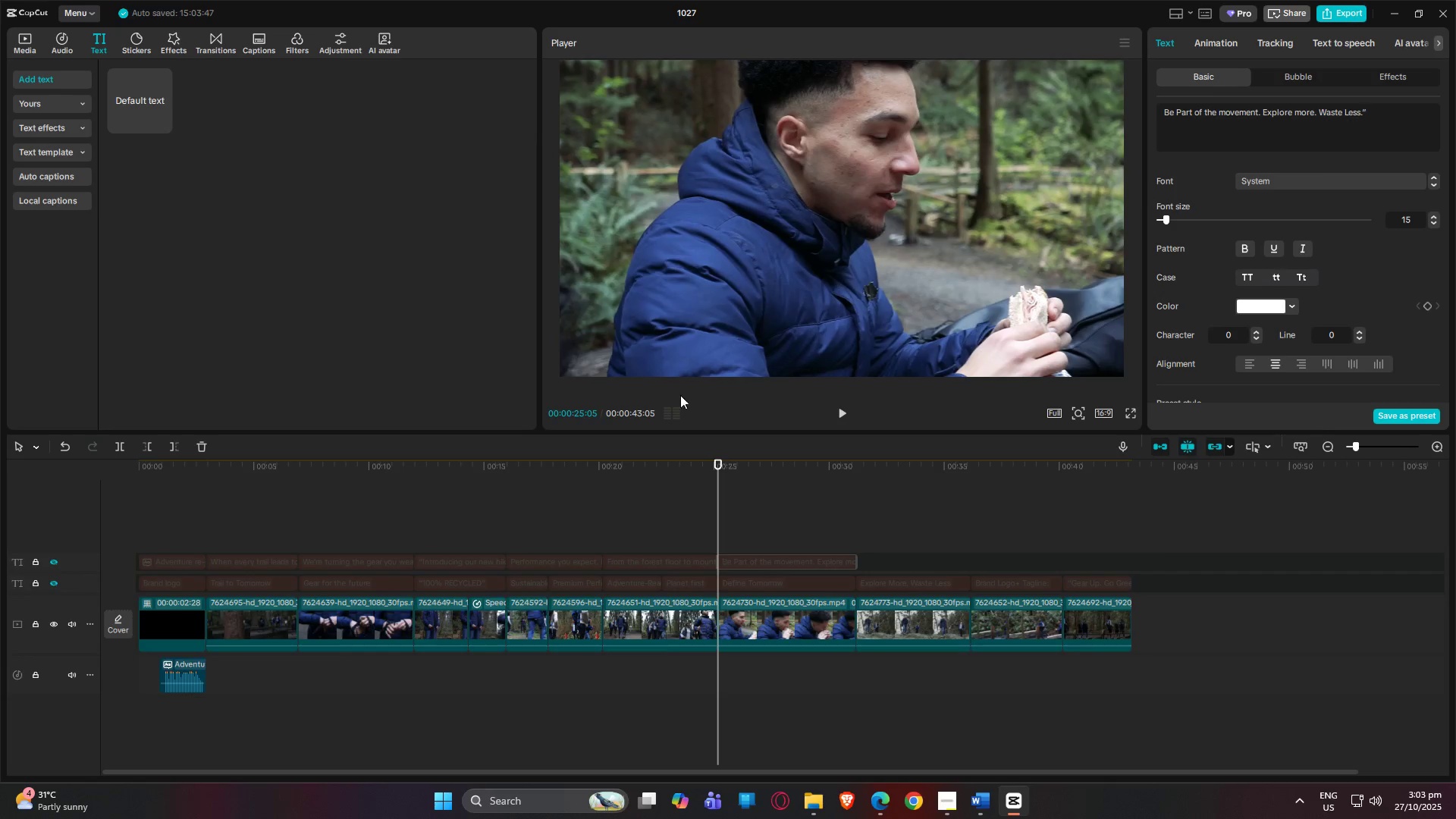 
key(Alt+Tab)
 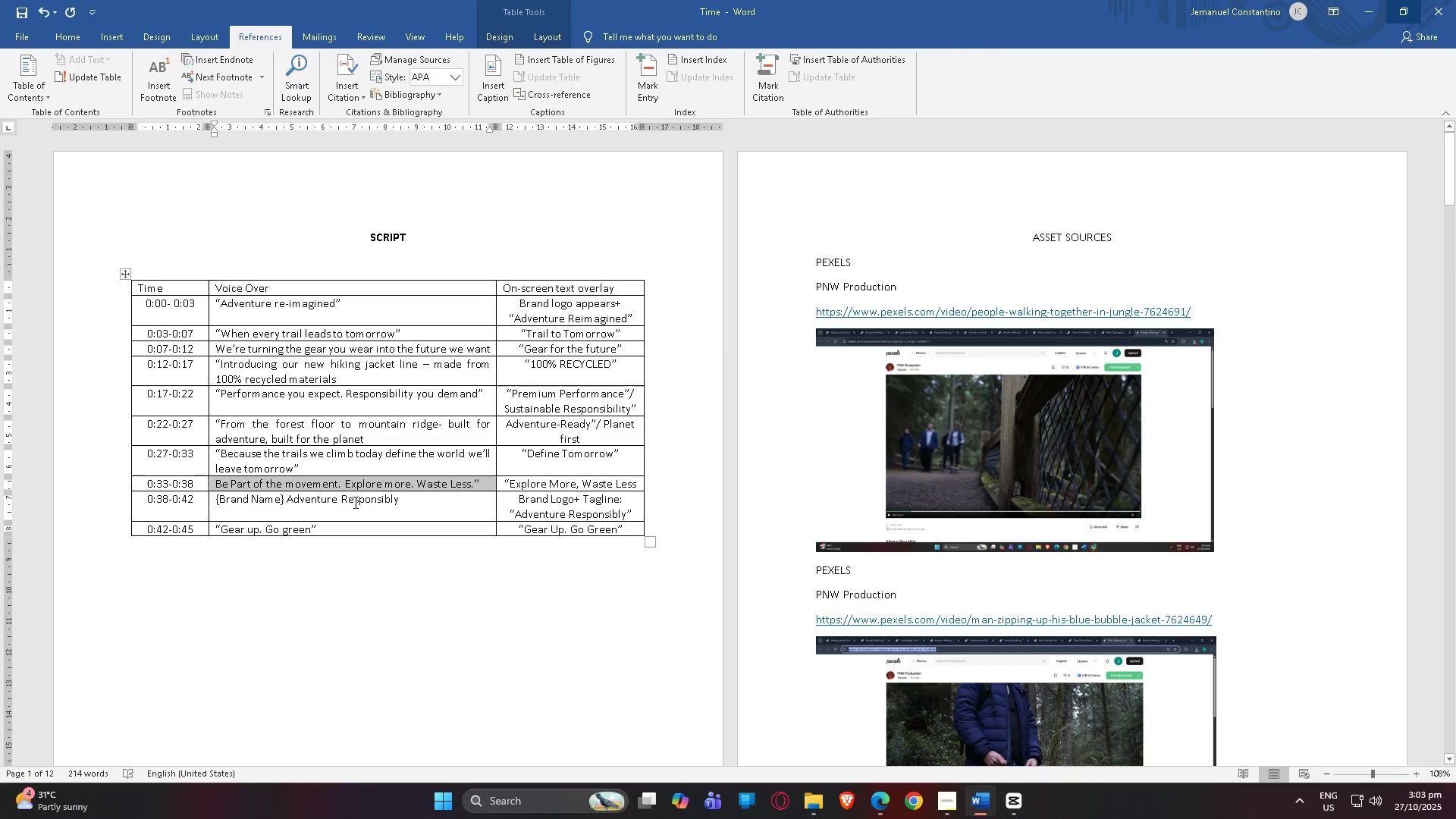 
key(Alt+AltLeft)
 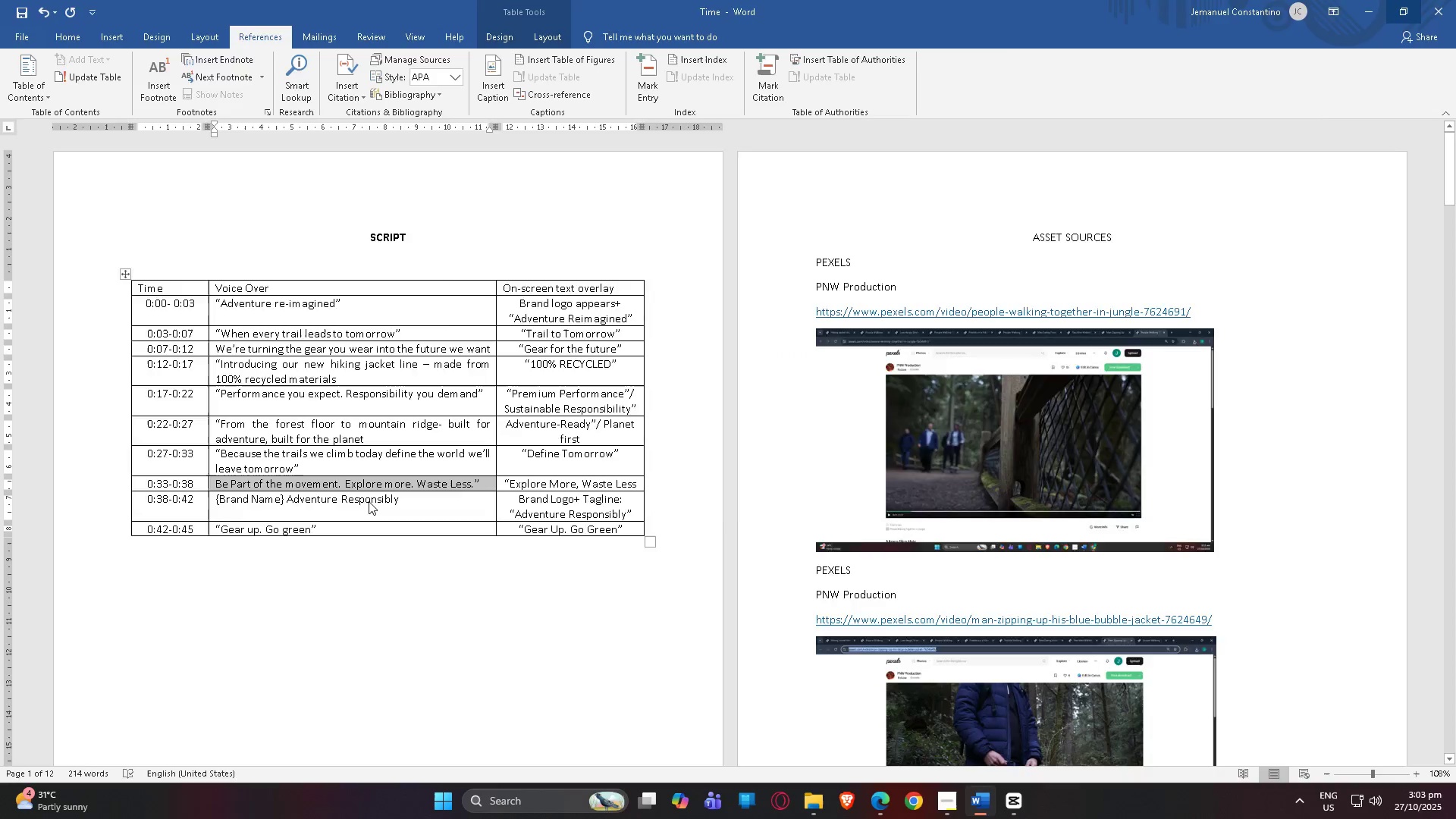 
key(Alt+Tab)
 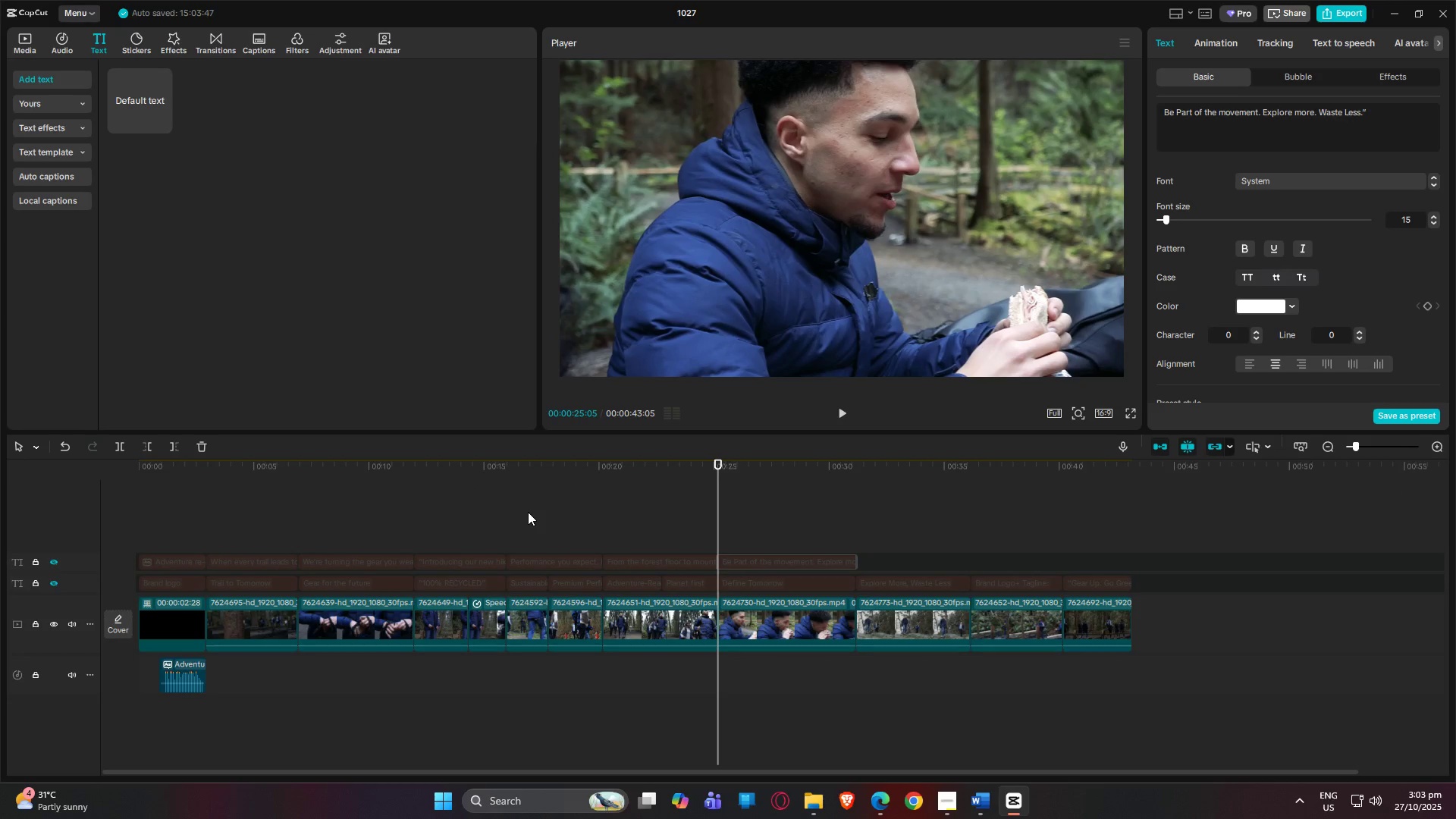 
hold_key(key=AltLeft, duration=0.42)
 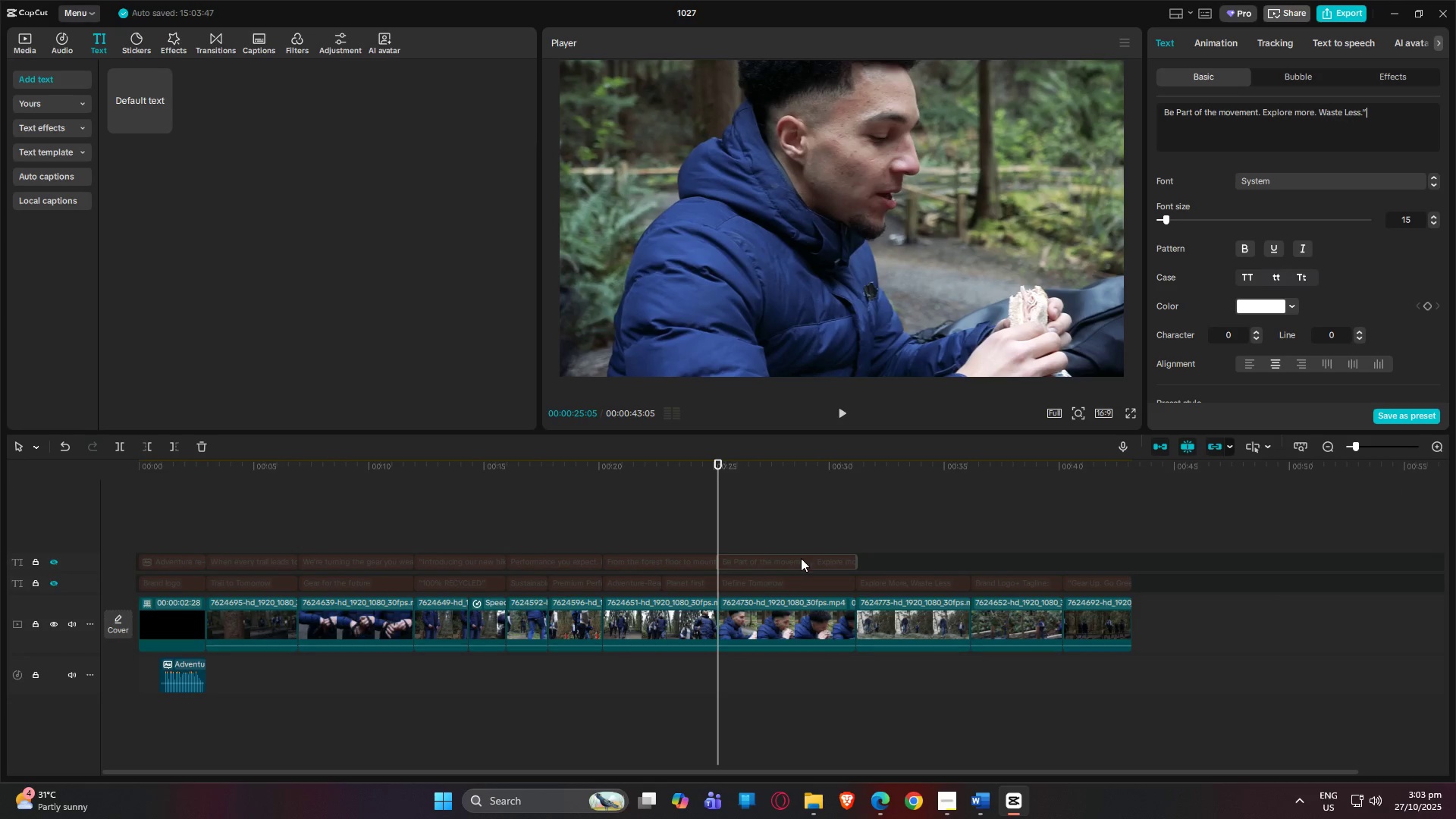 
key(Alt+AltLeft)
 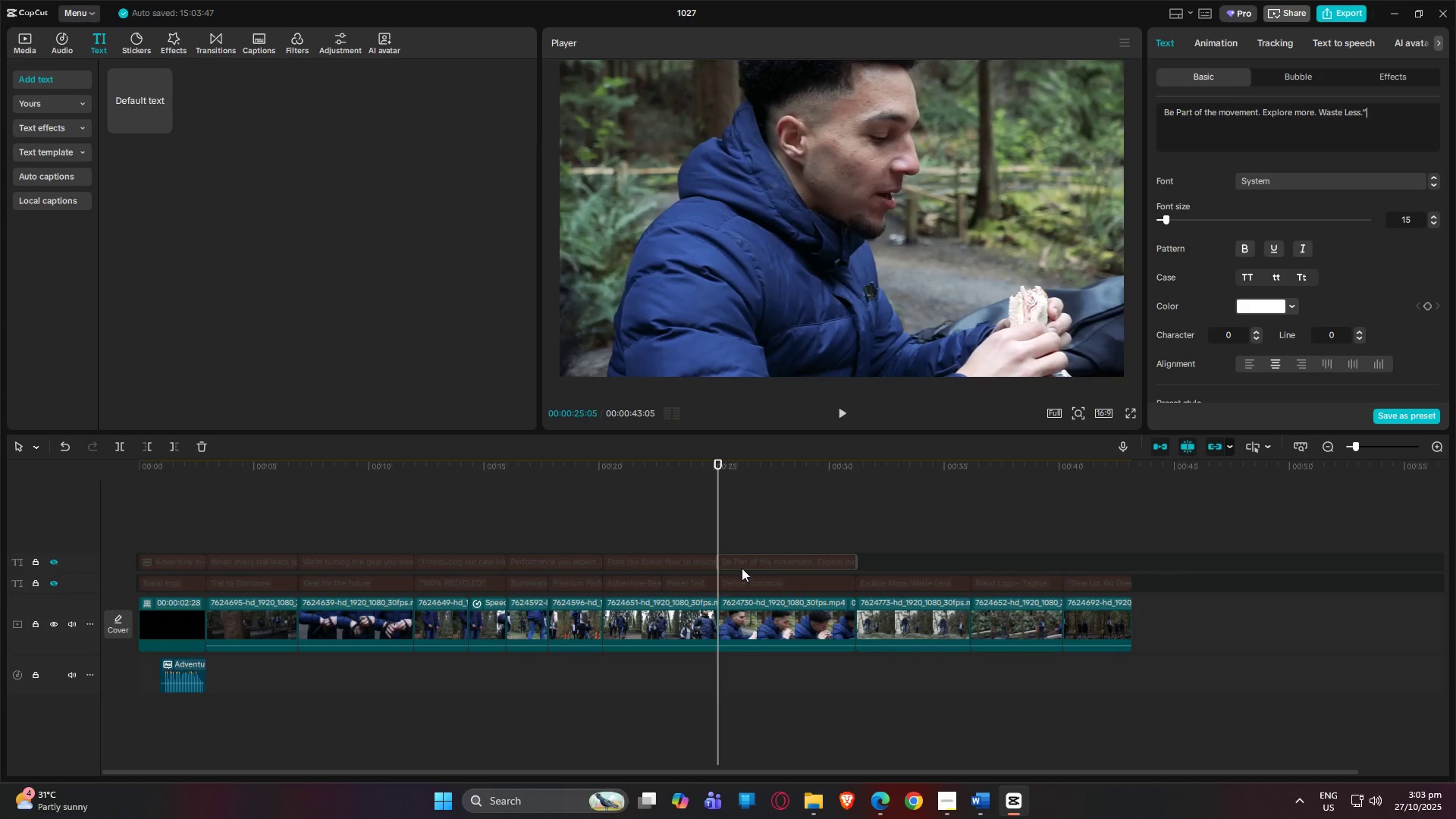 
key(Alt+Tab)
 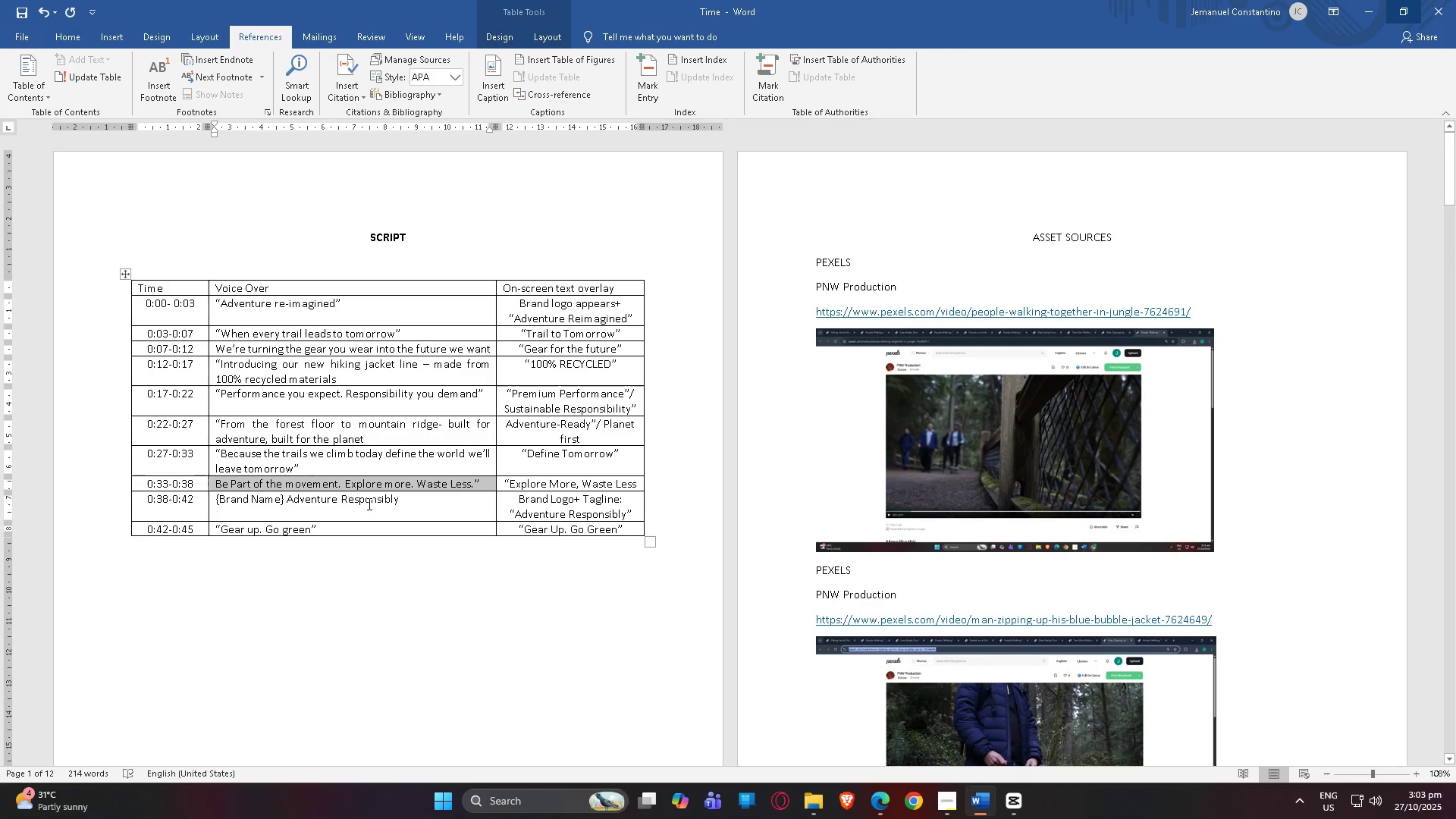 
left_click_drag(start_coordinate=[426, 504], to_coordinate=[228, 498])
 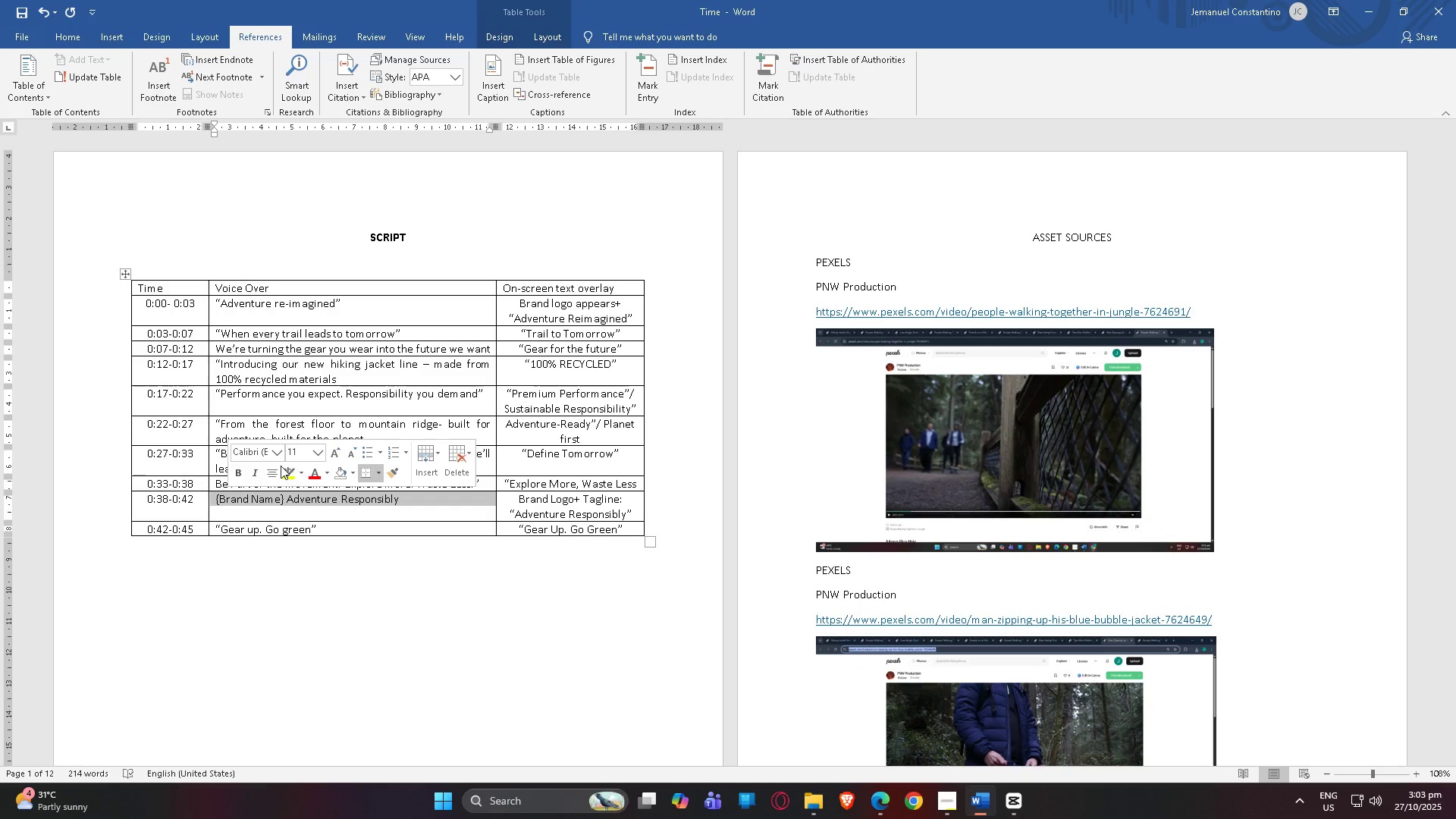 
key(Alt+AltLeft)
 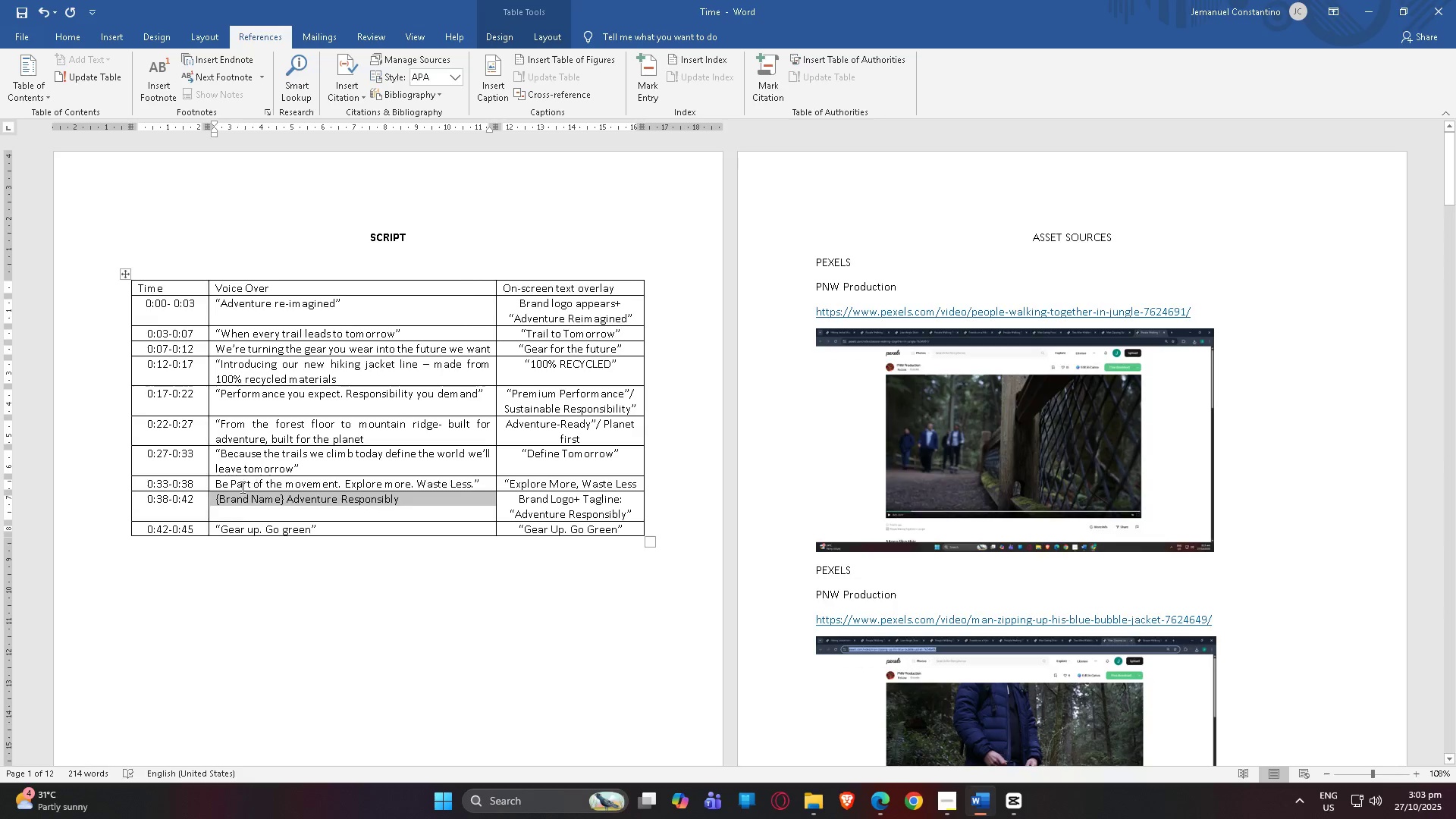 
key(Alt+Tab)
 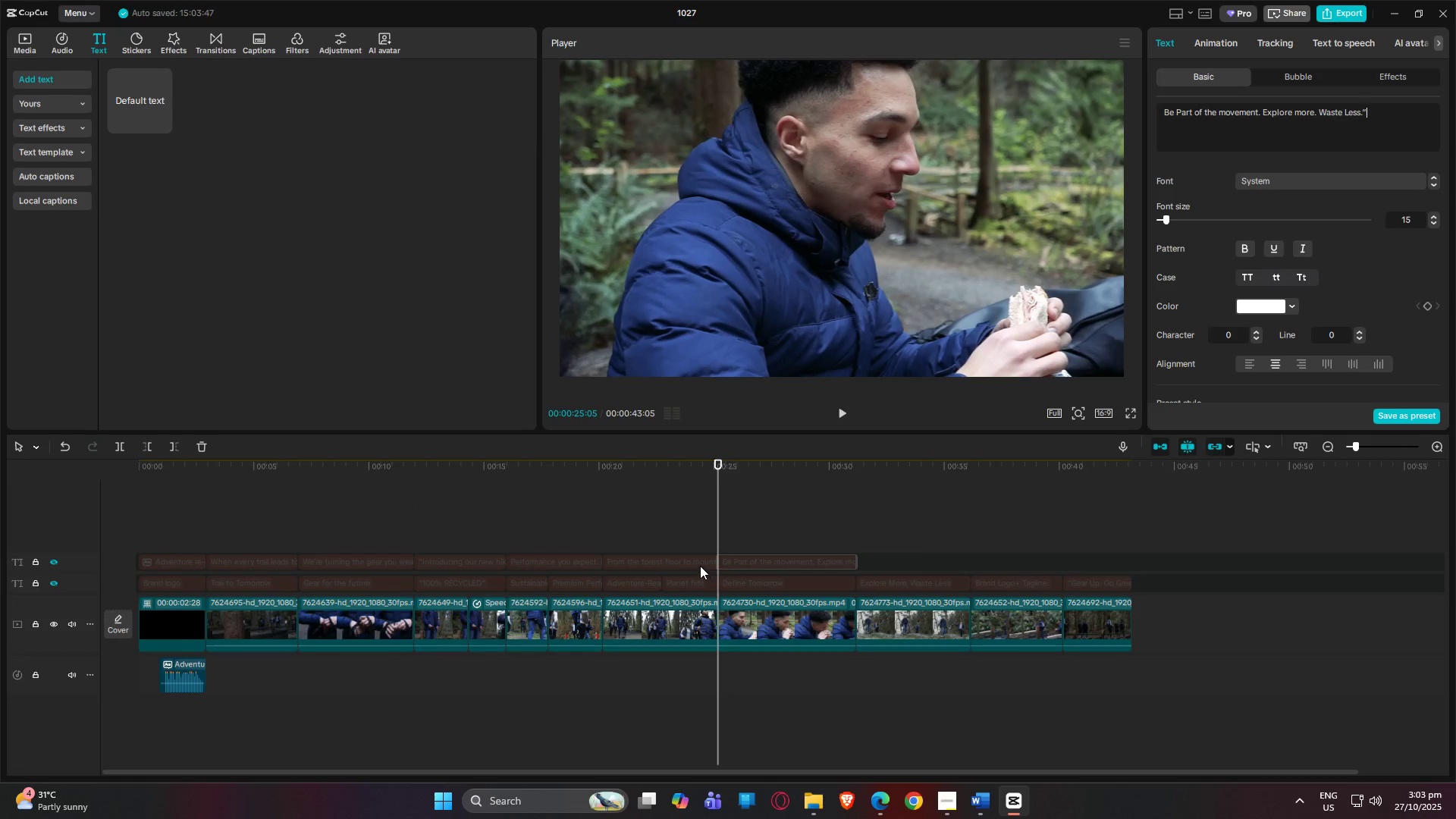 
left_click([679, 560])
 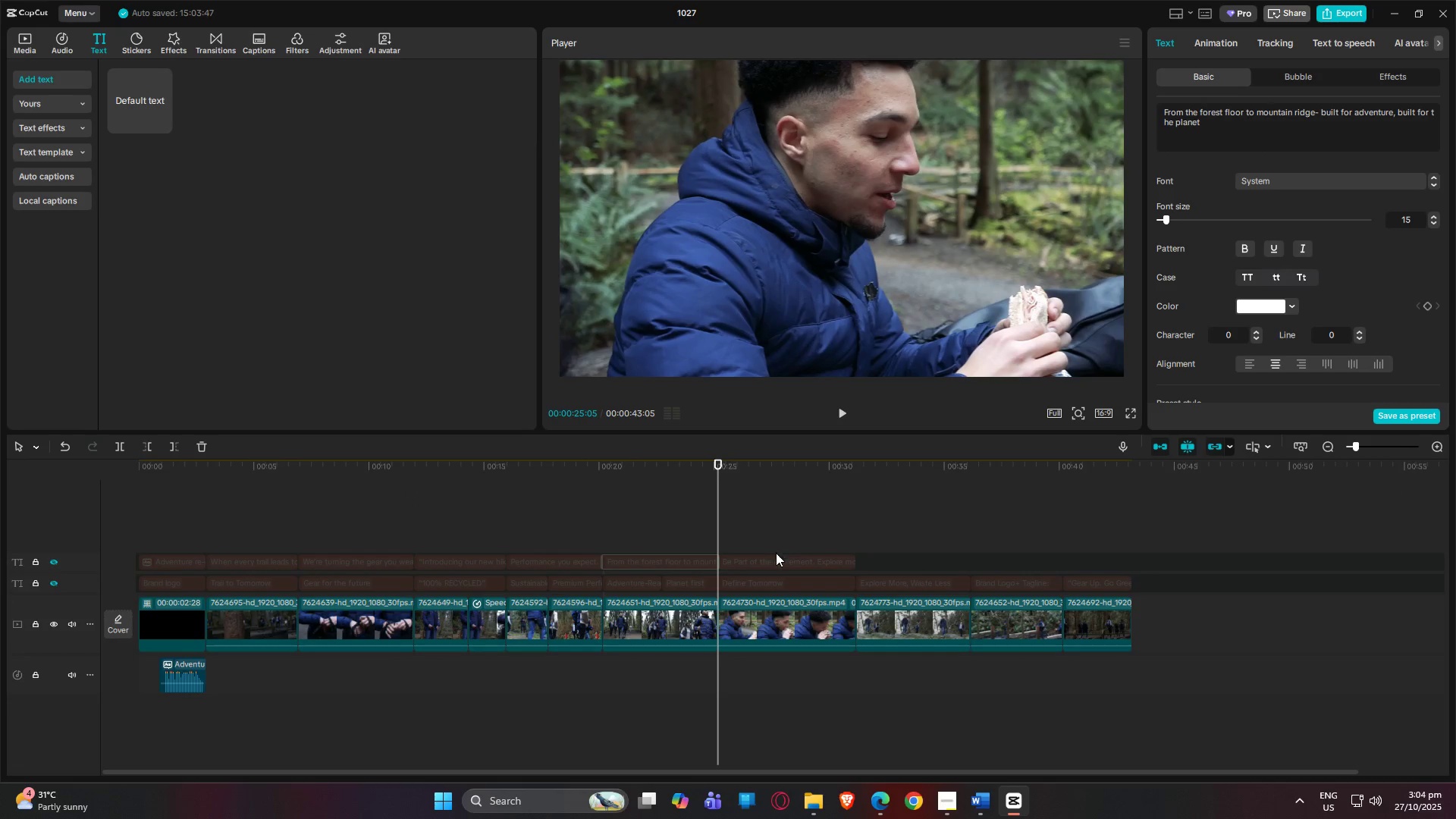 
left_click([783, 565])
 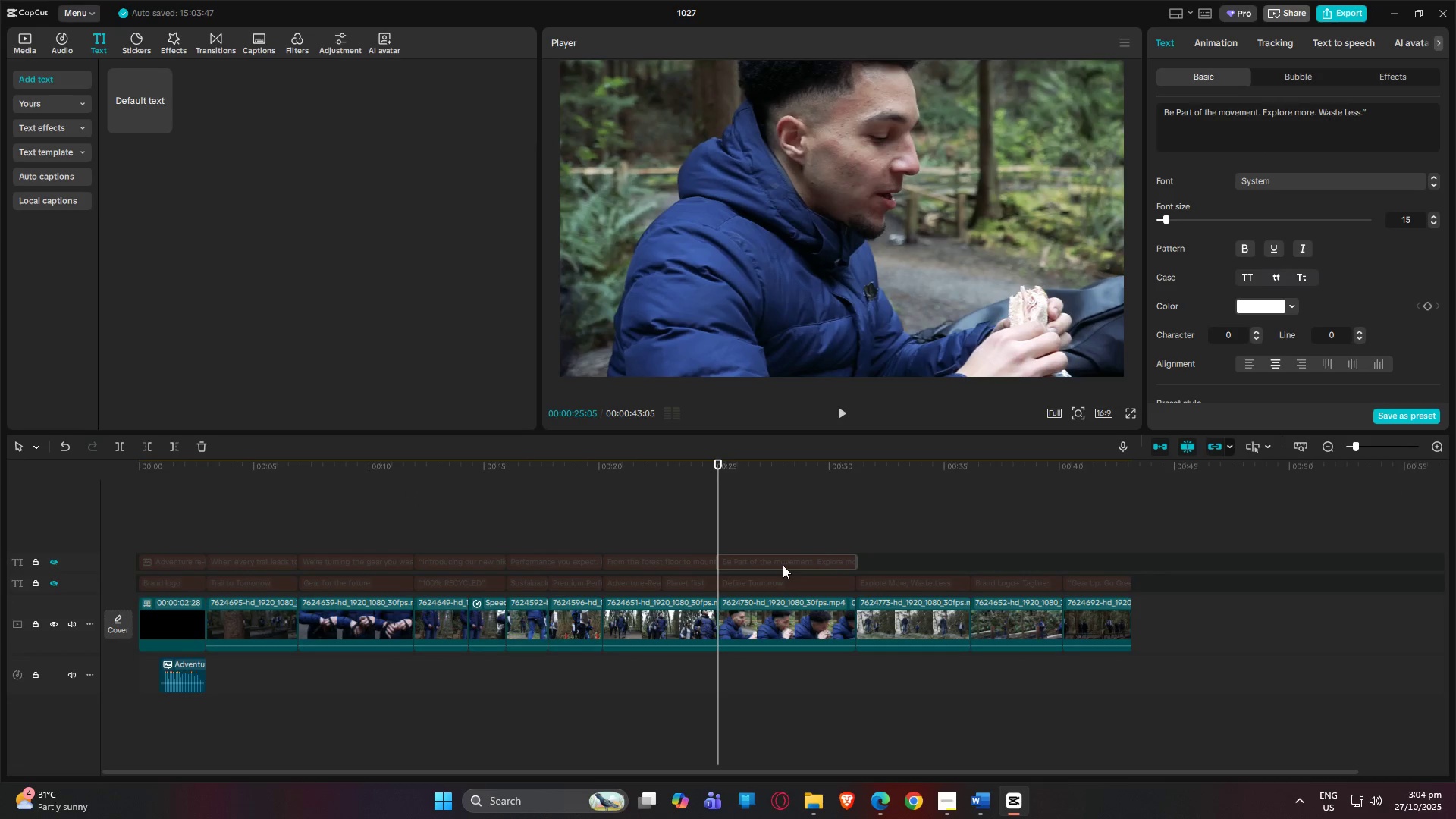 
key(Alt+AltLeft)
 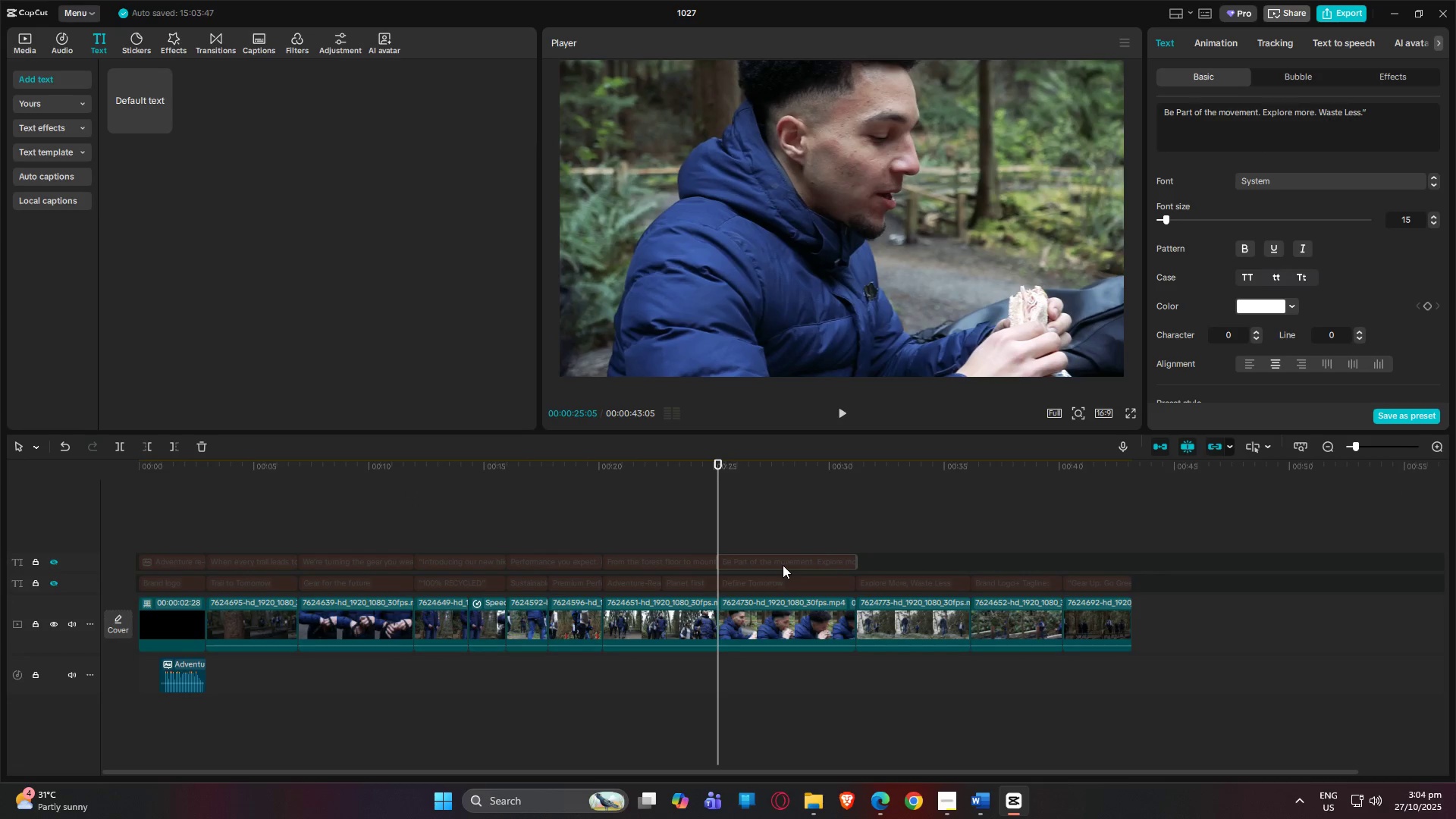 
key(Alt+Tab)
 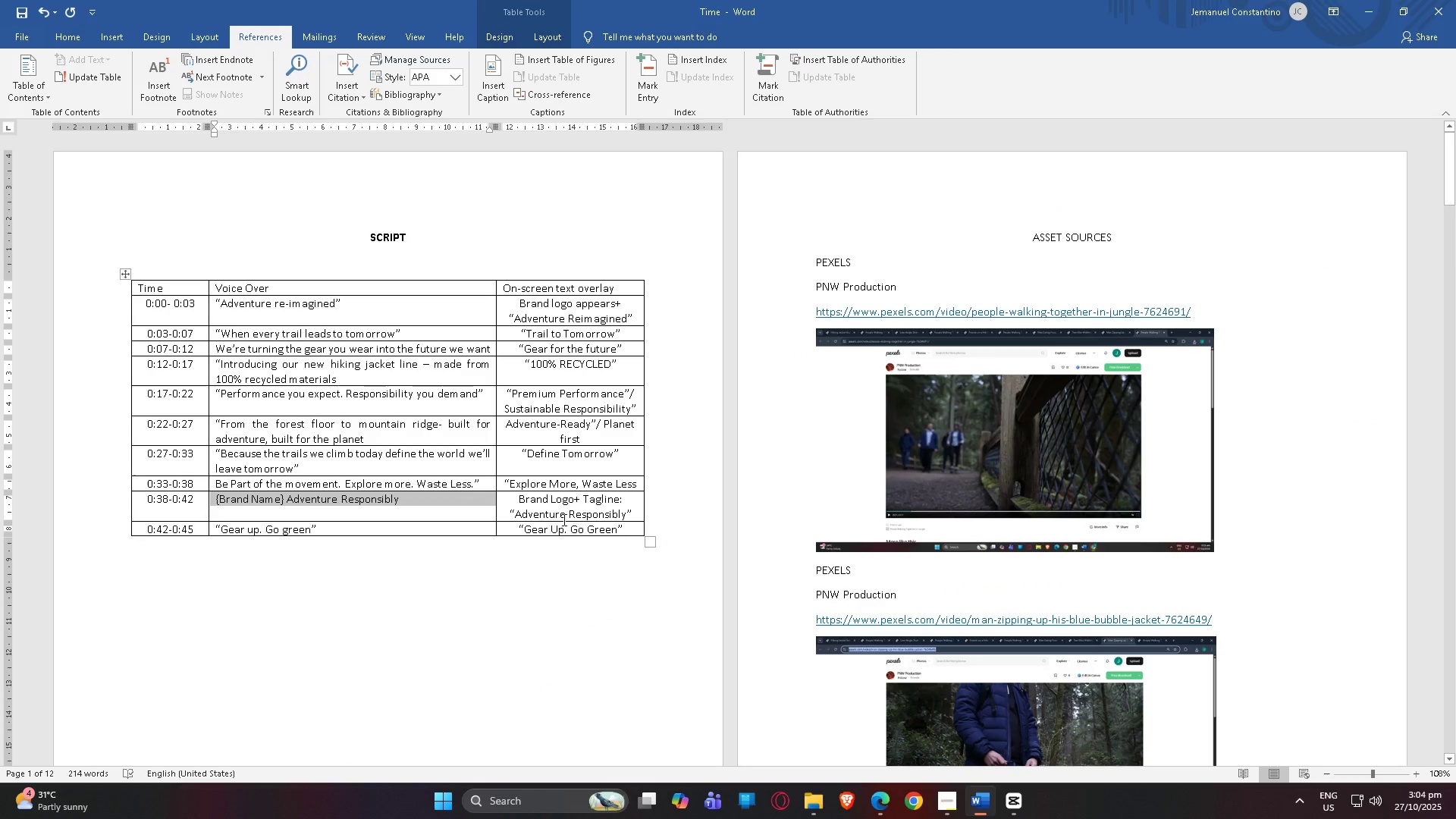 
key(Alt+Tab)
 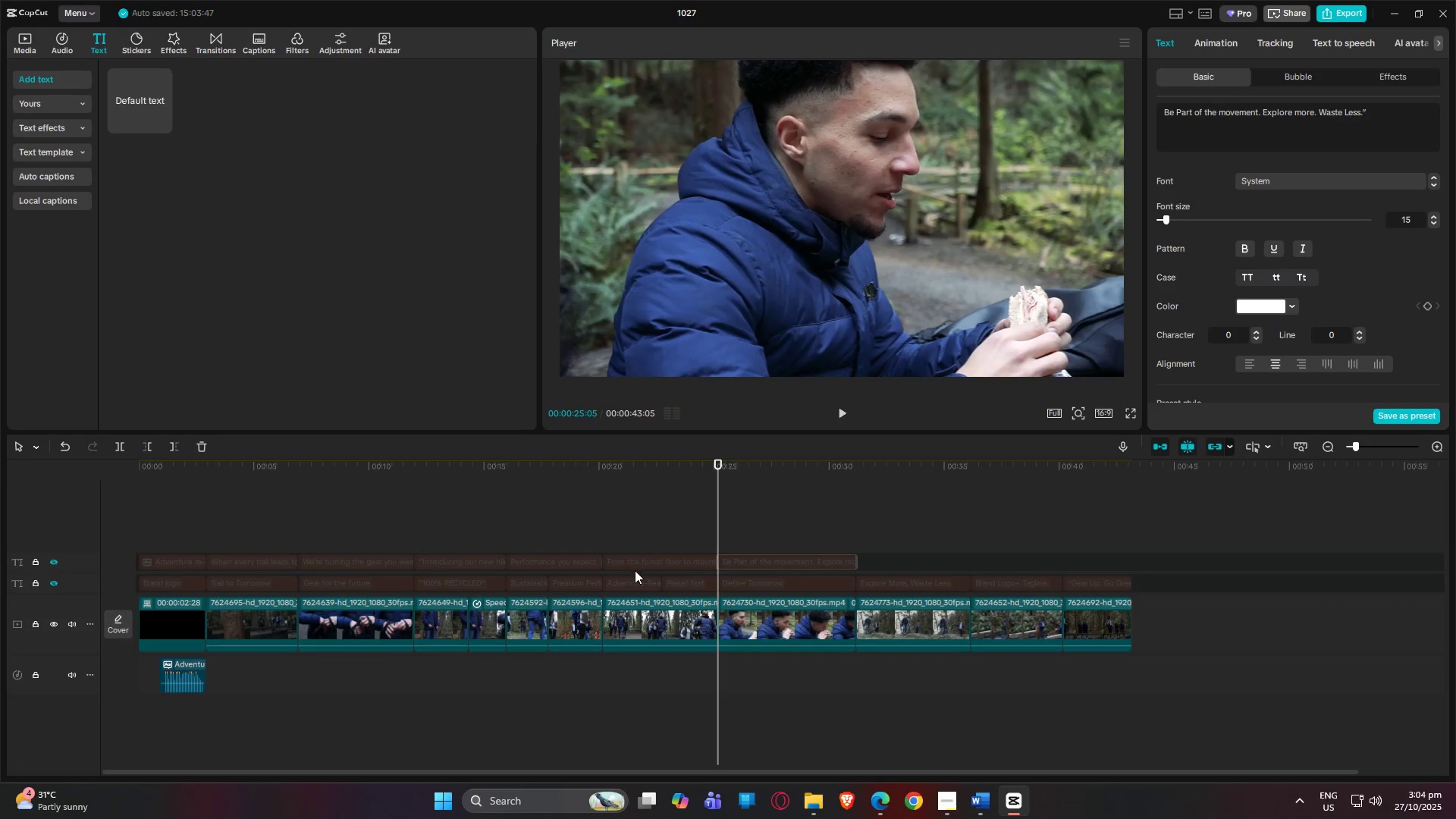 
key(Alt+Tab)
 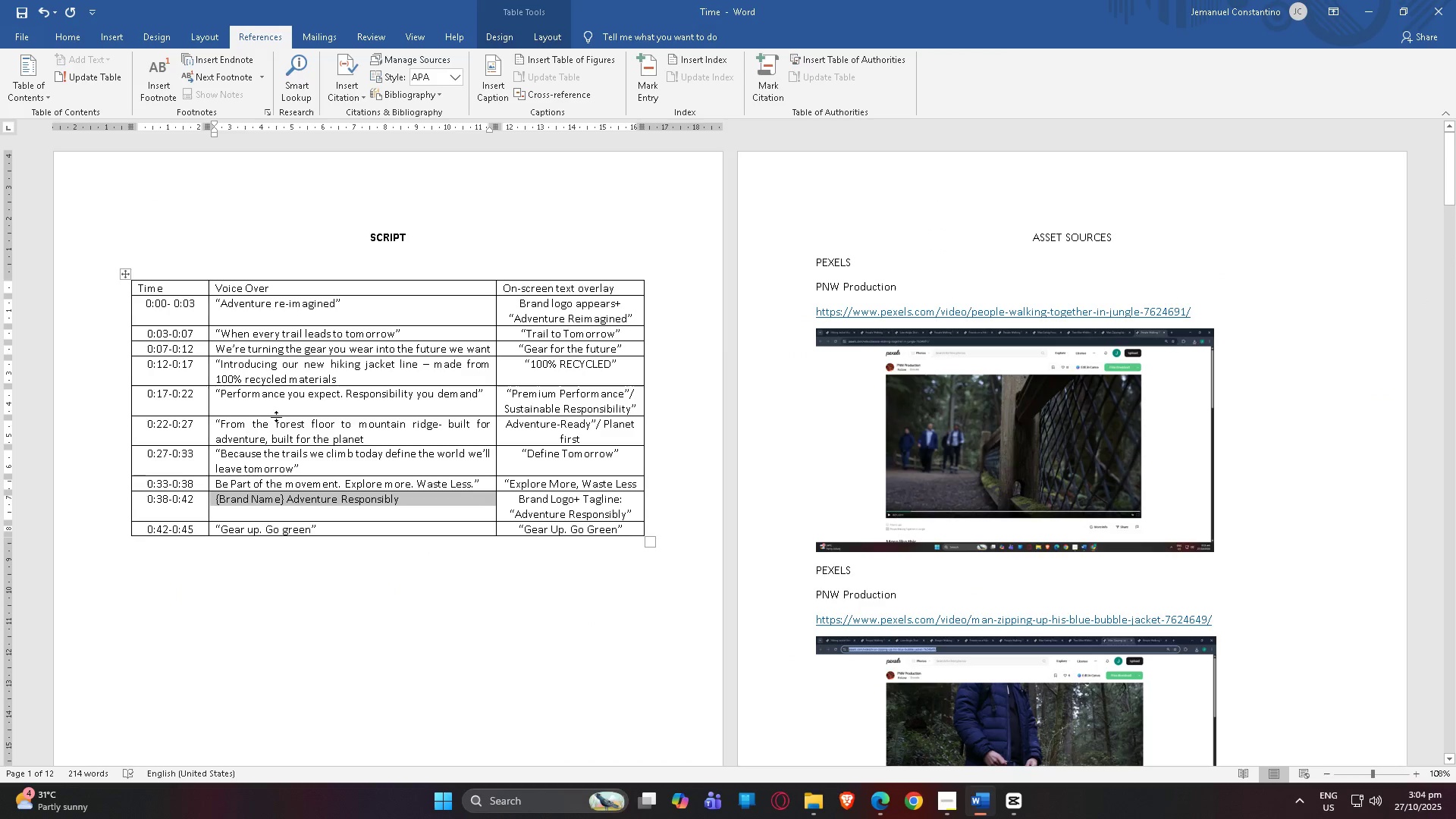 
key(Alt+Tab)
 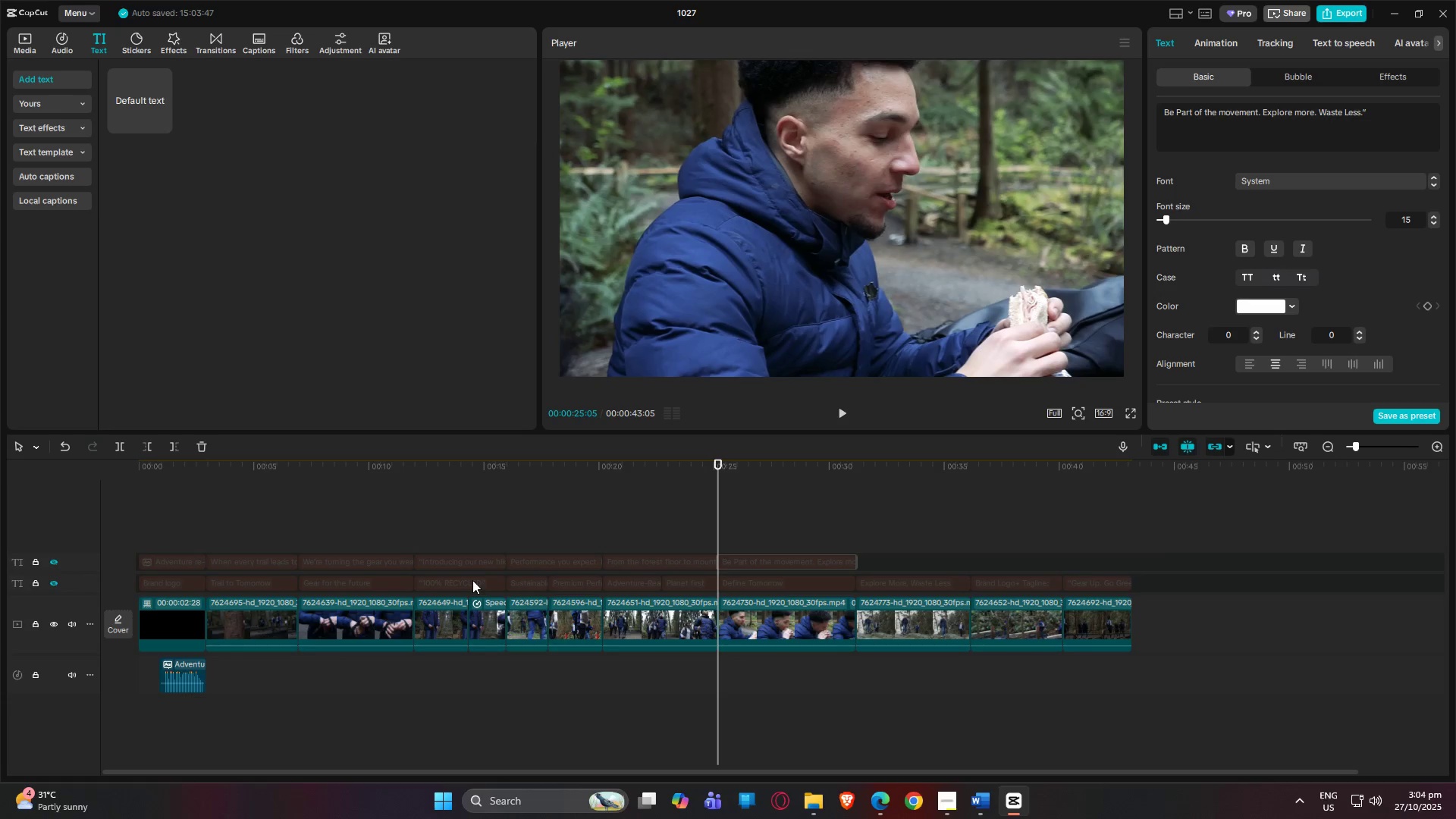 
key(Alt+Tab)
 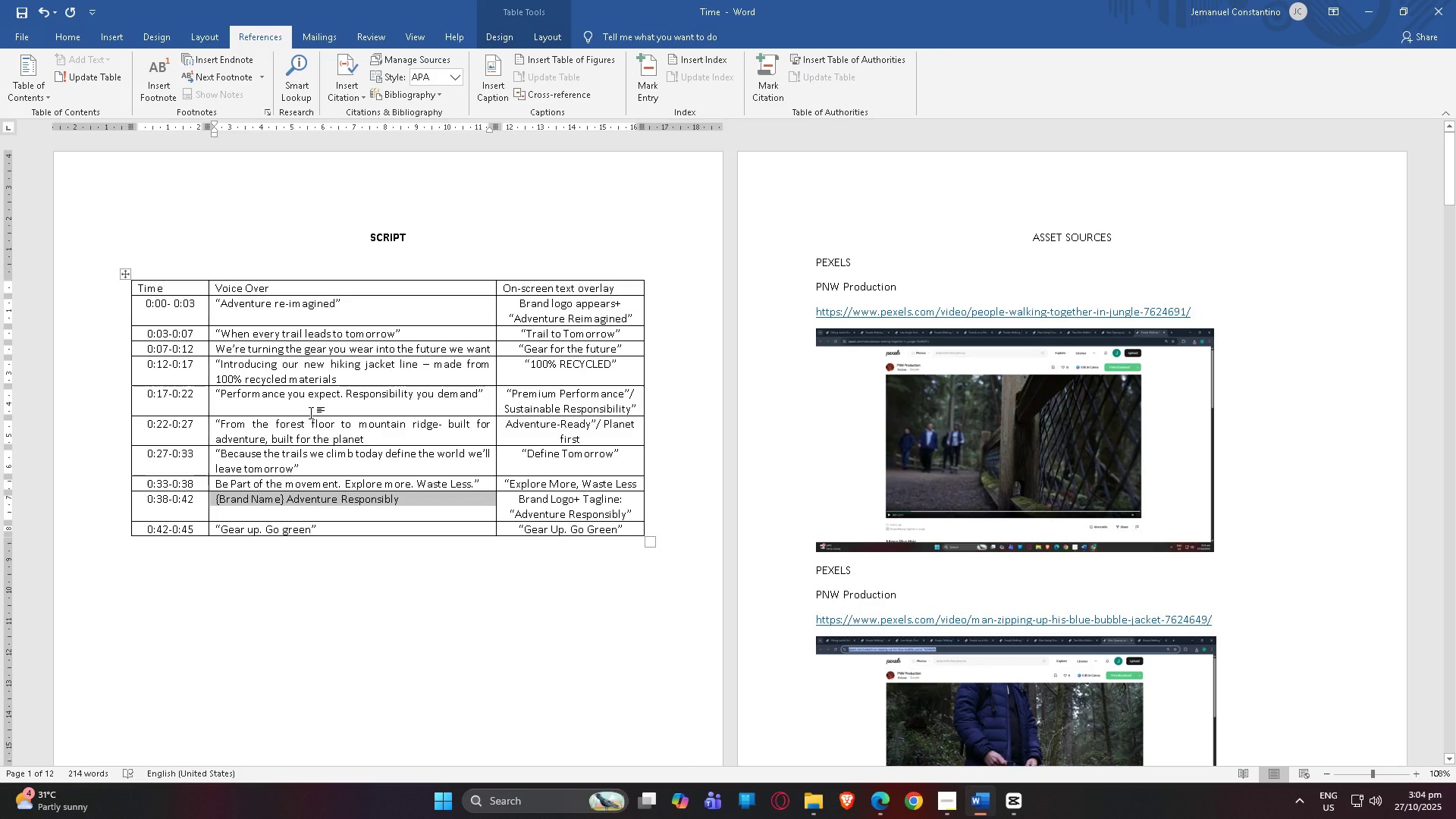 
key(Alt+AltLeft)
 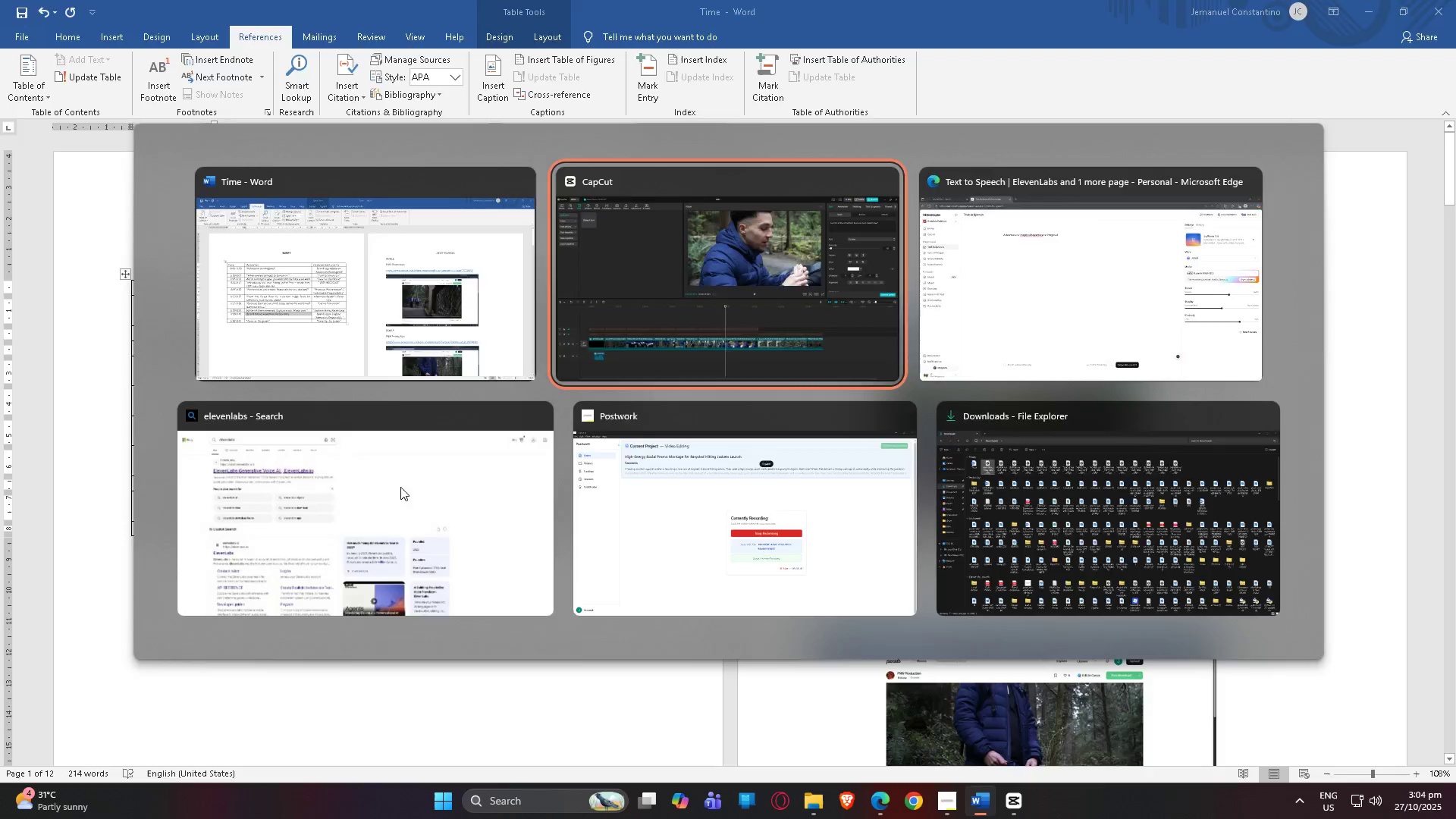 
key(Alt+Tab)
 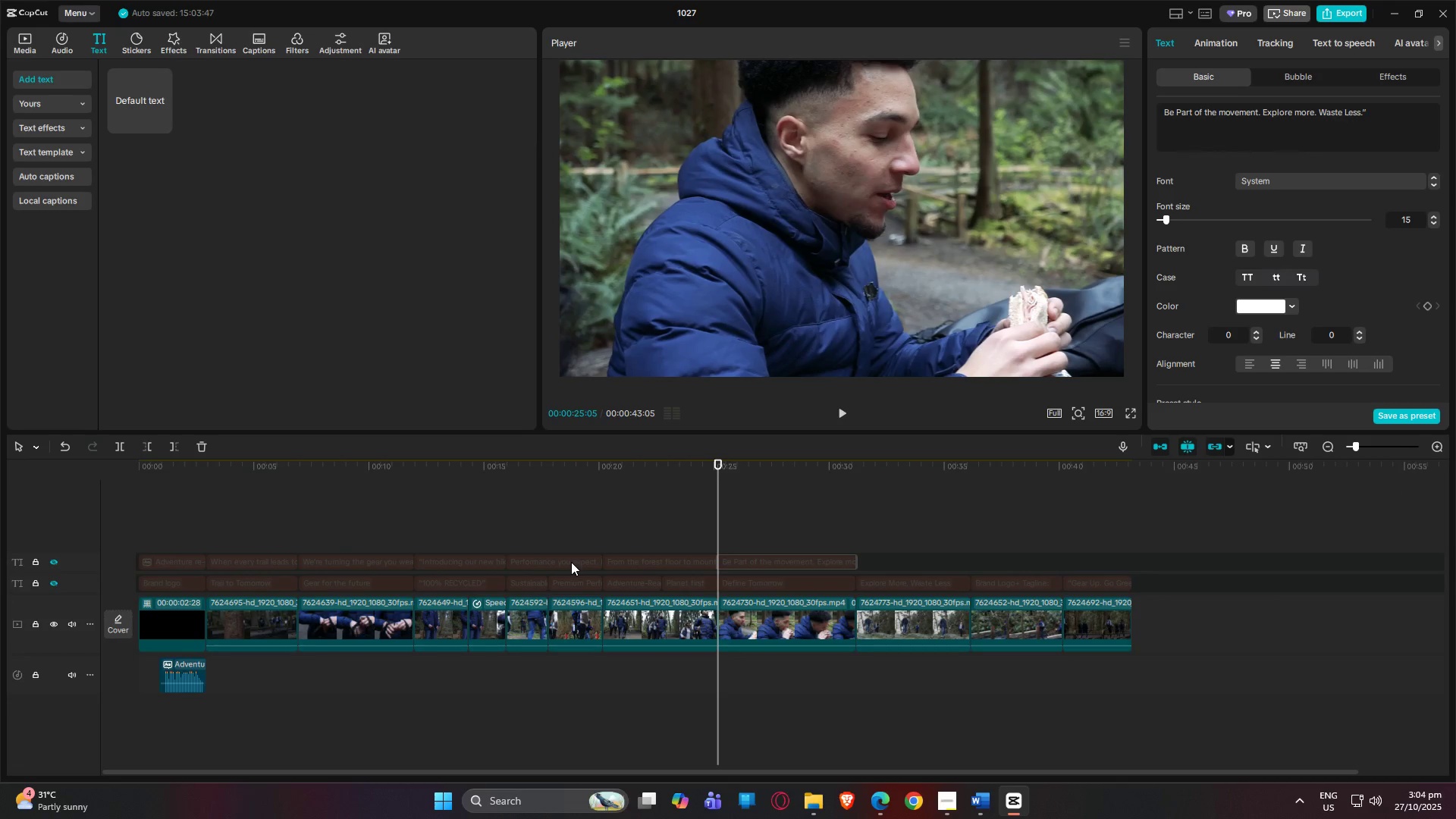 
key(Alt+AltLeft)
 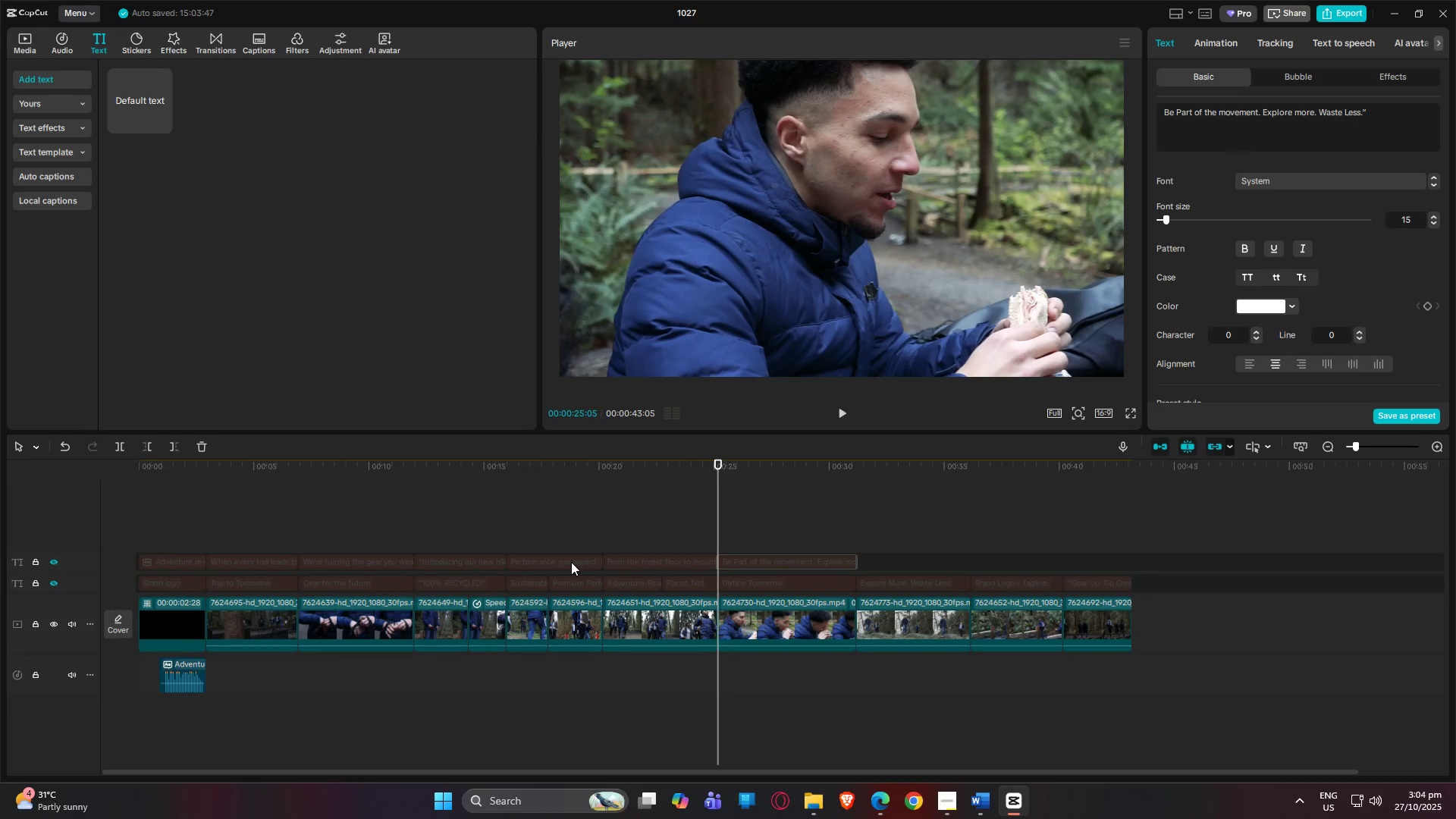 
key(Alt+Tab)
 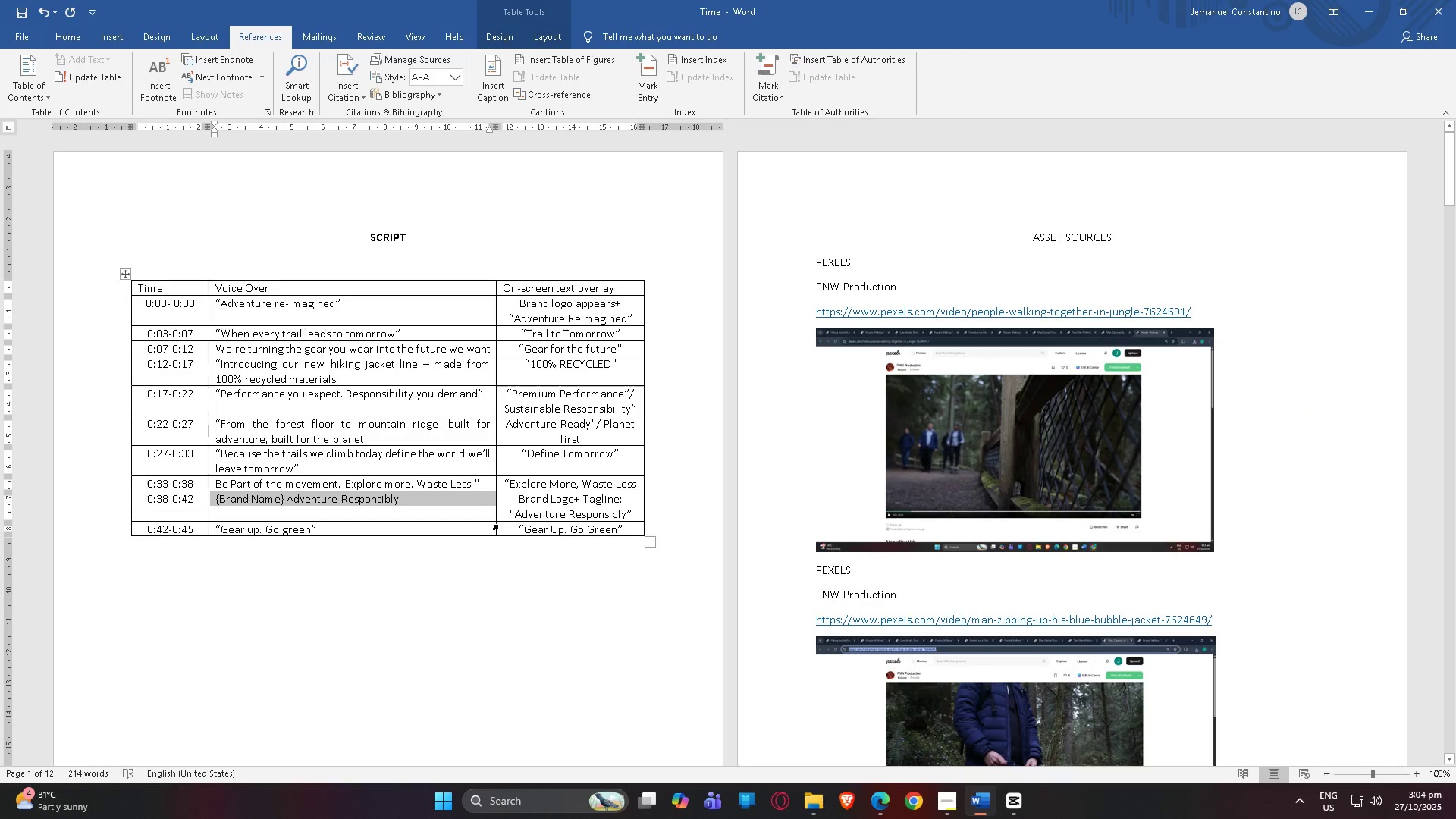 
left_click_drag(start_coordinate=[382, 440], to_coordinate=[215, 421])
 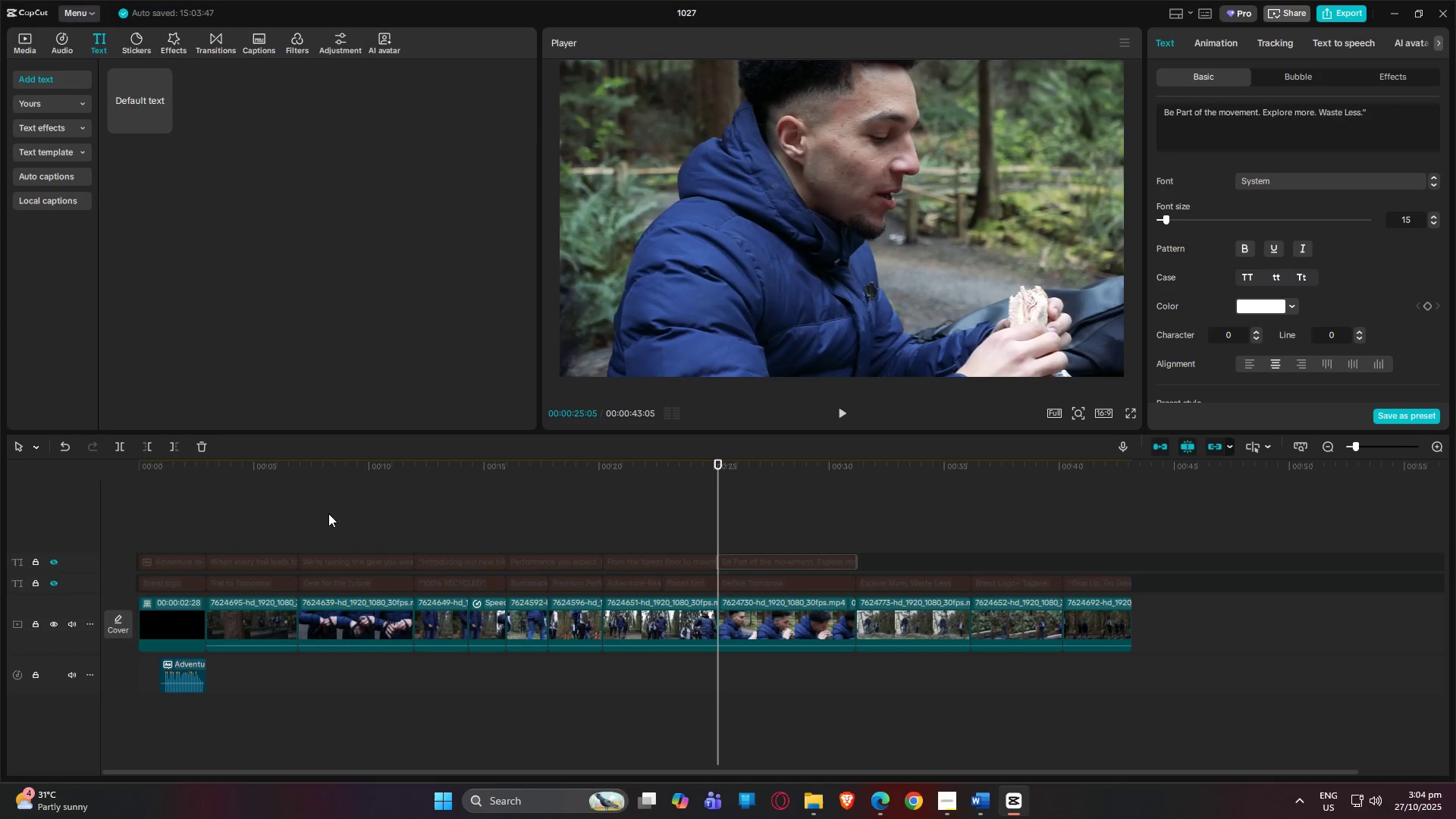 
key(Control+C)
 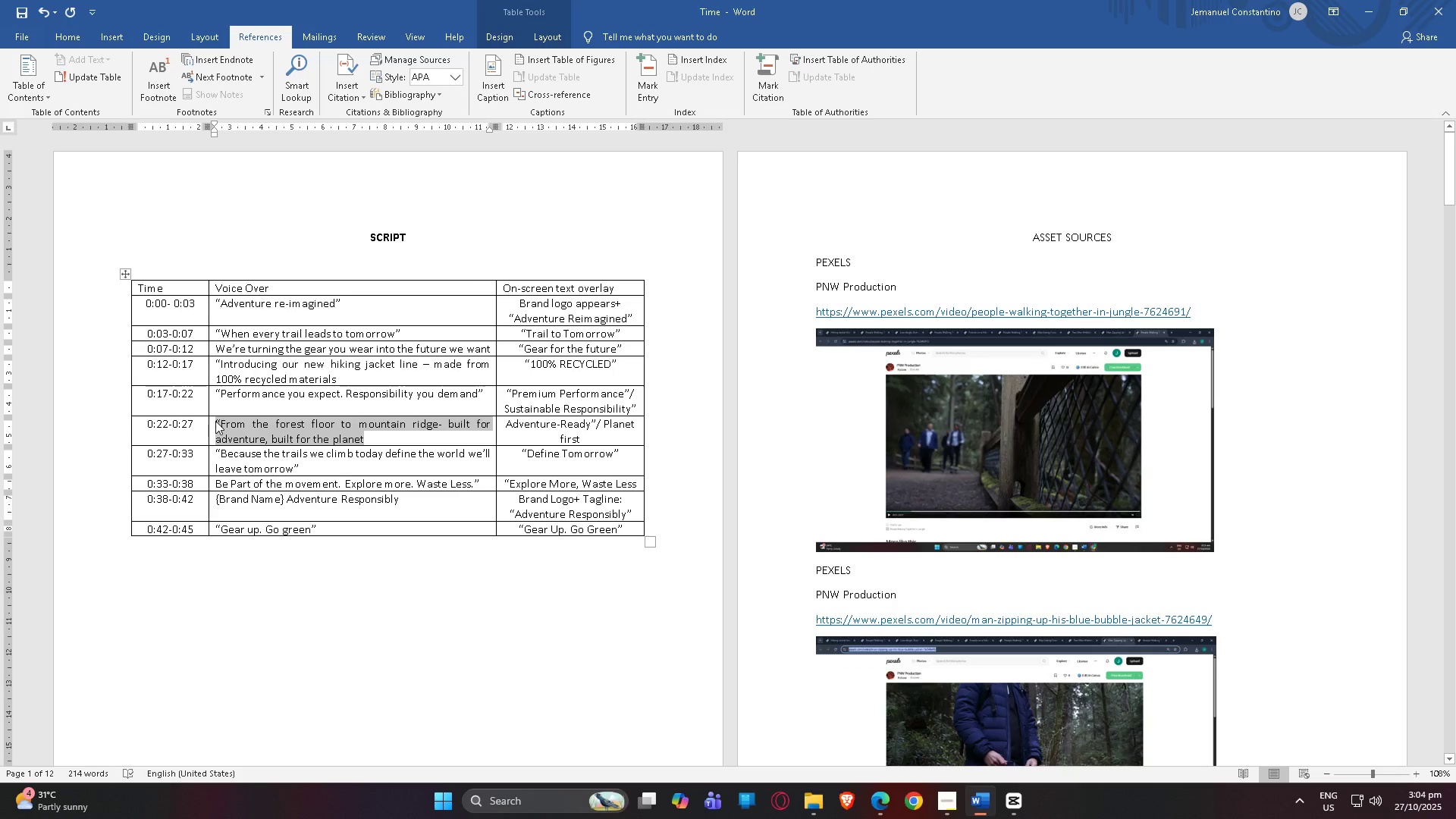 
key(Alt+Control+AltLeft)
 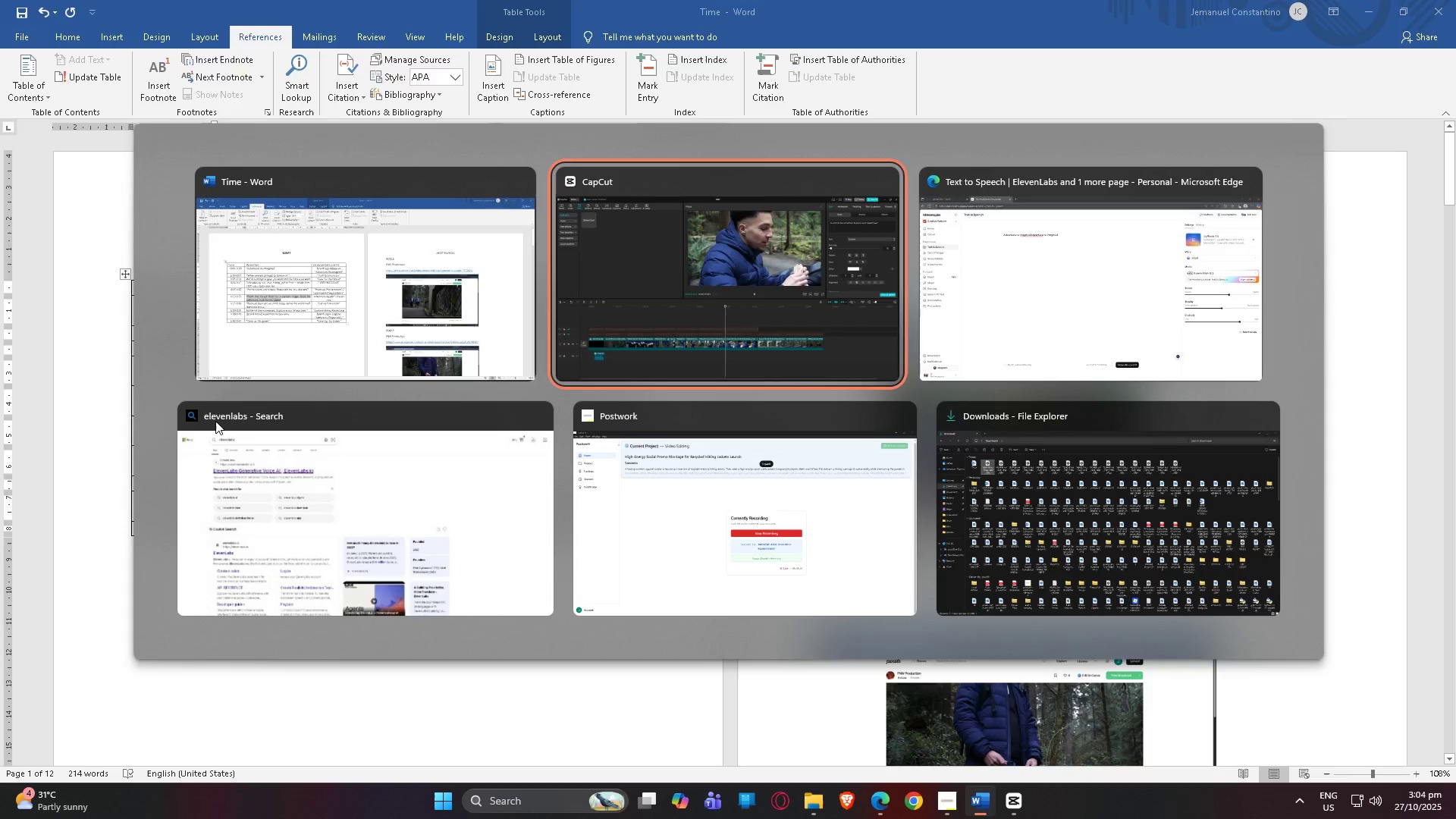 
key(Alt+Tab)
 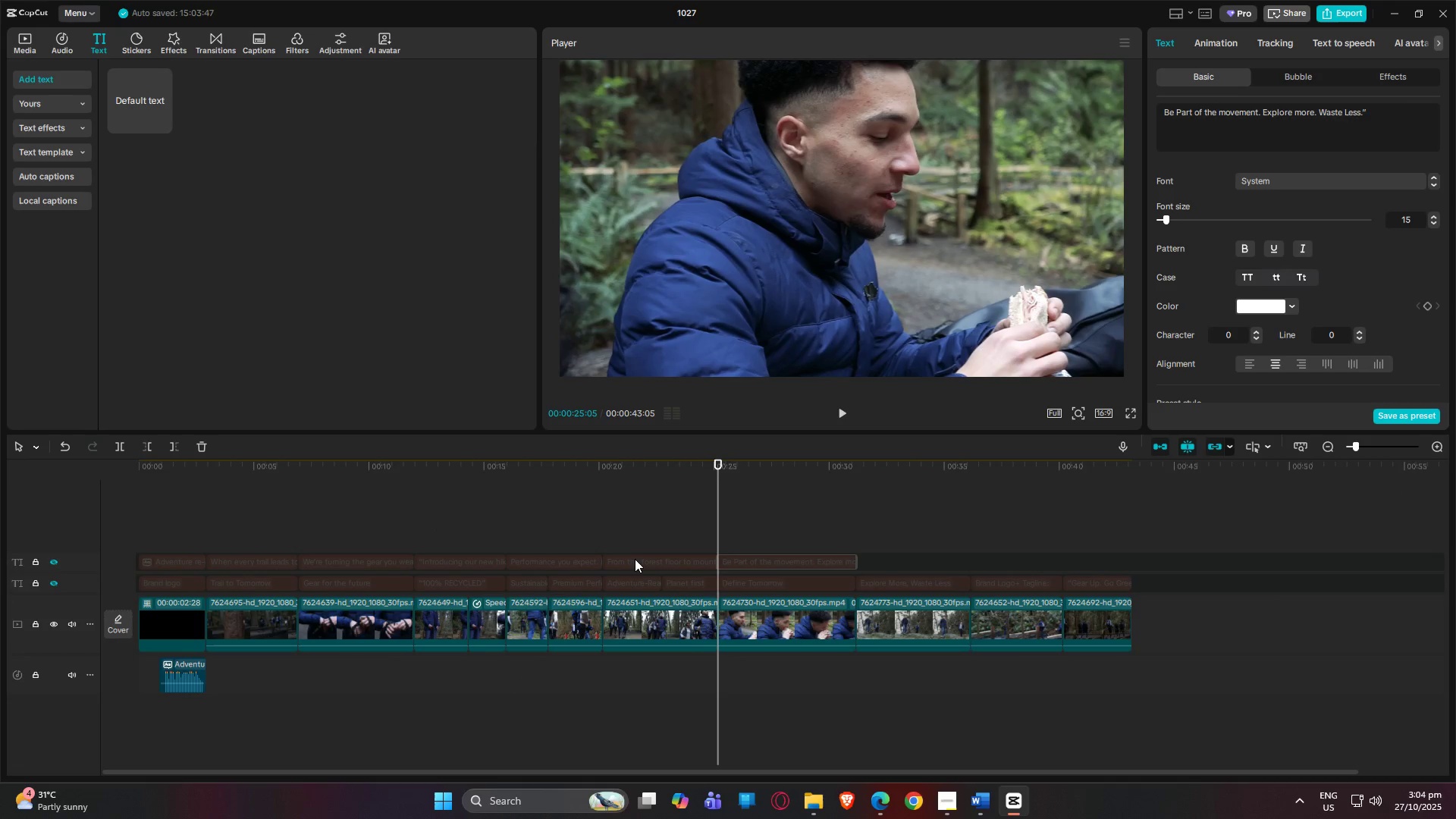 
left_click([635, 566])
 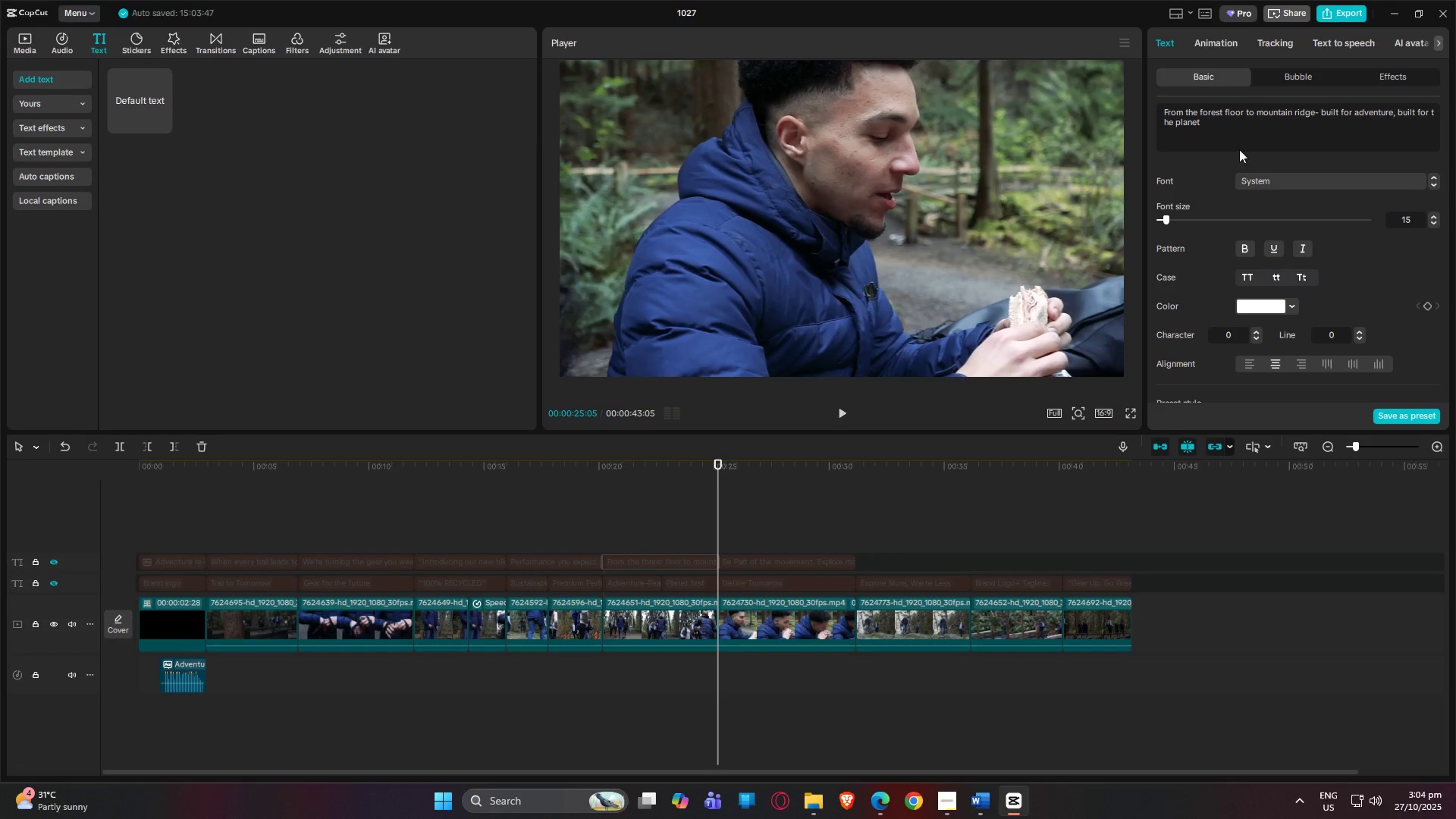 
left_click_drag(start_coordinate=[1250, 122], to_coordinate=[1111, 100])
 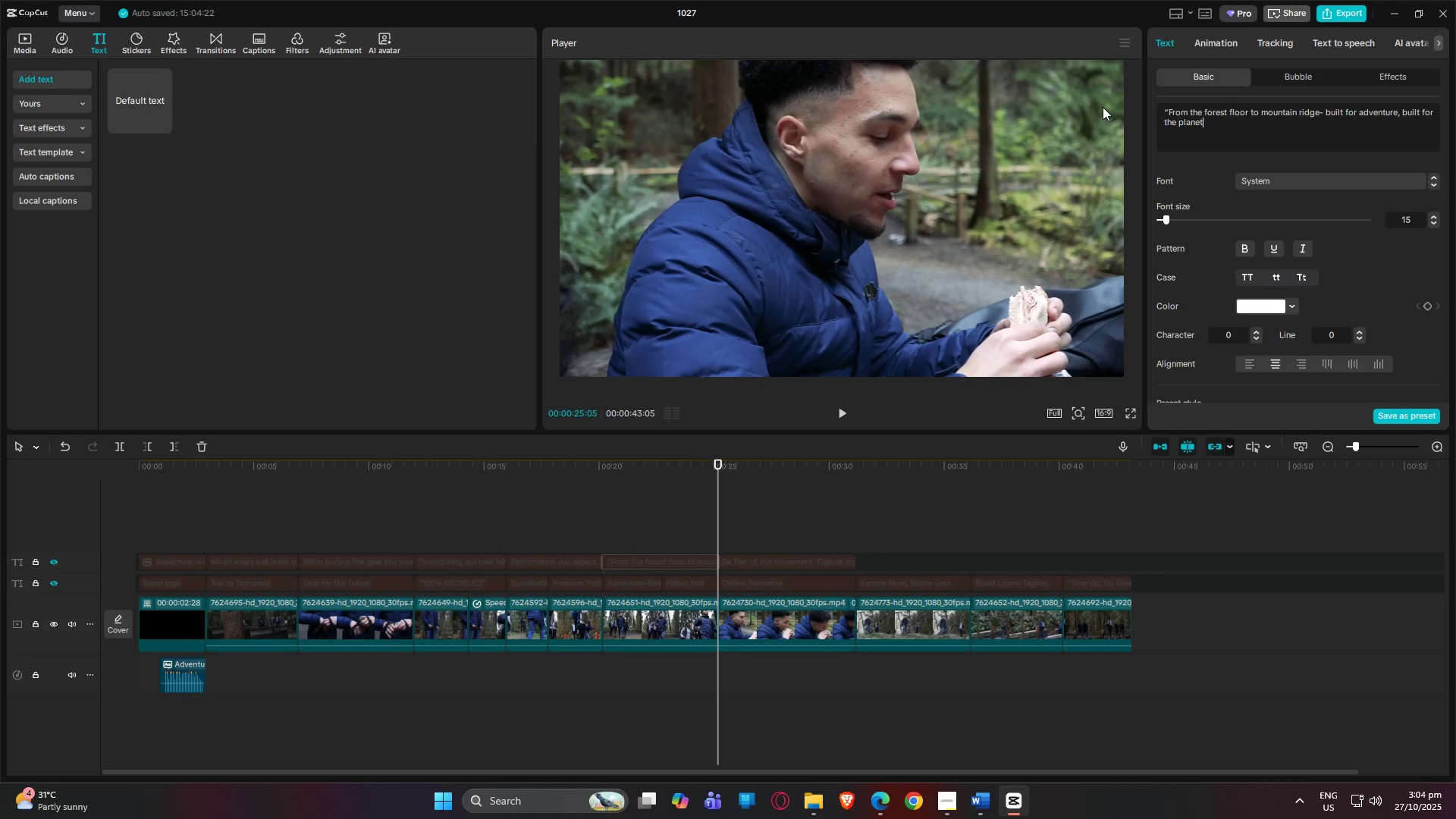 
key(Control+V)
 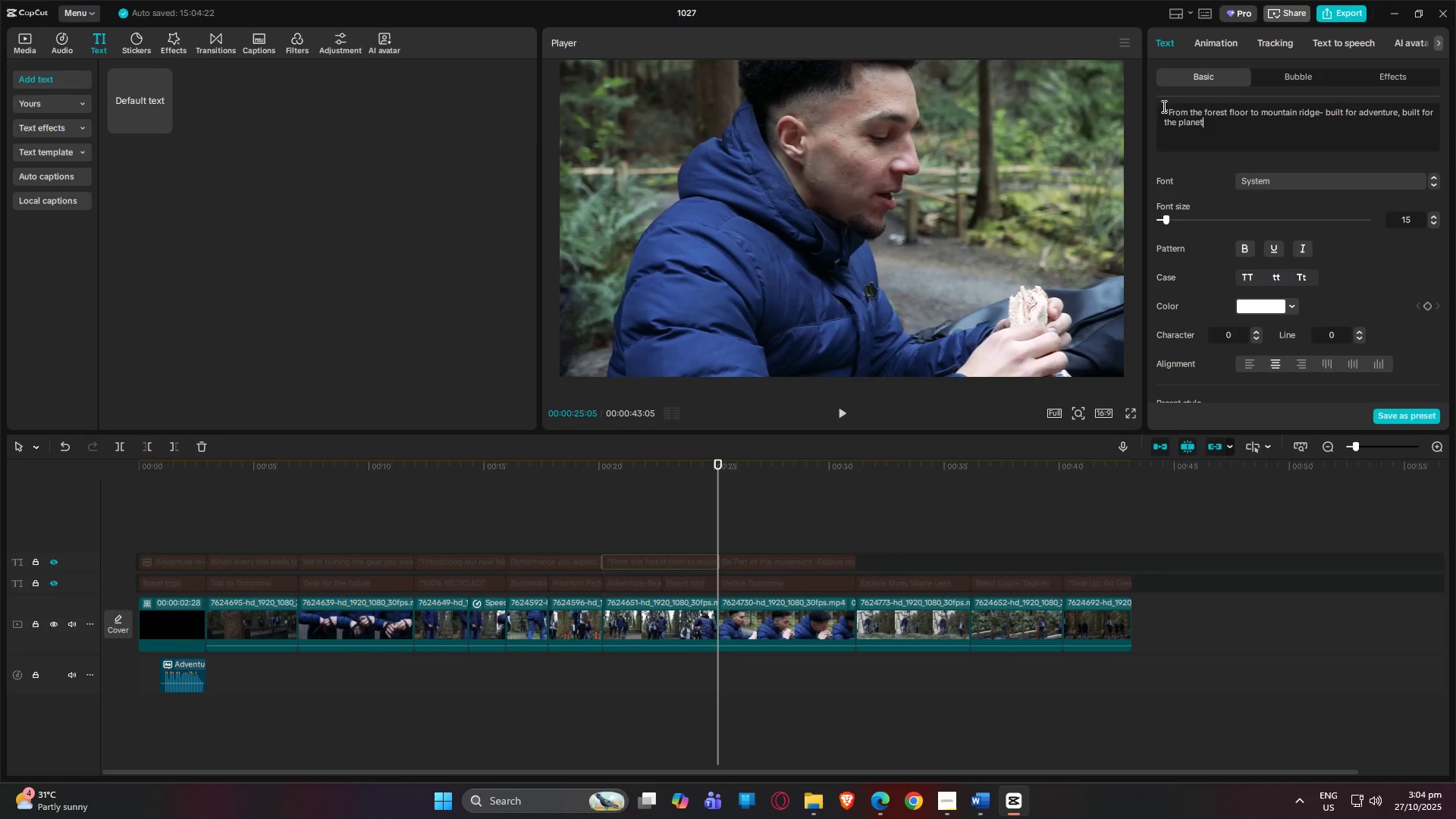 
left_click([1168, 108])
 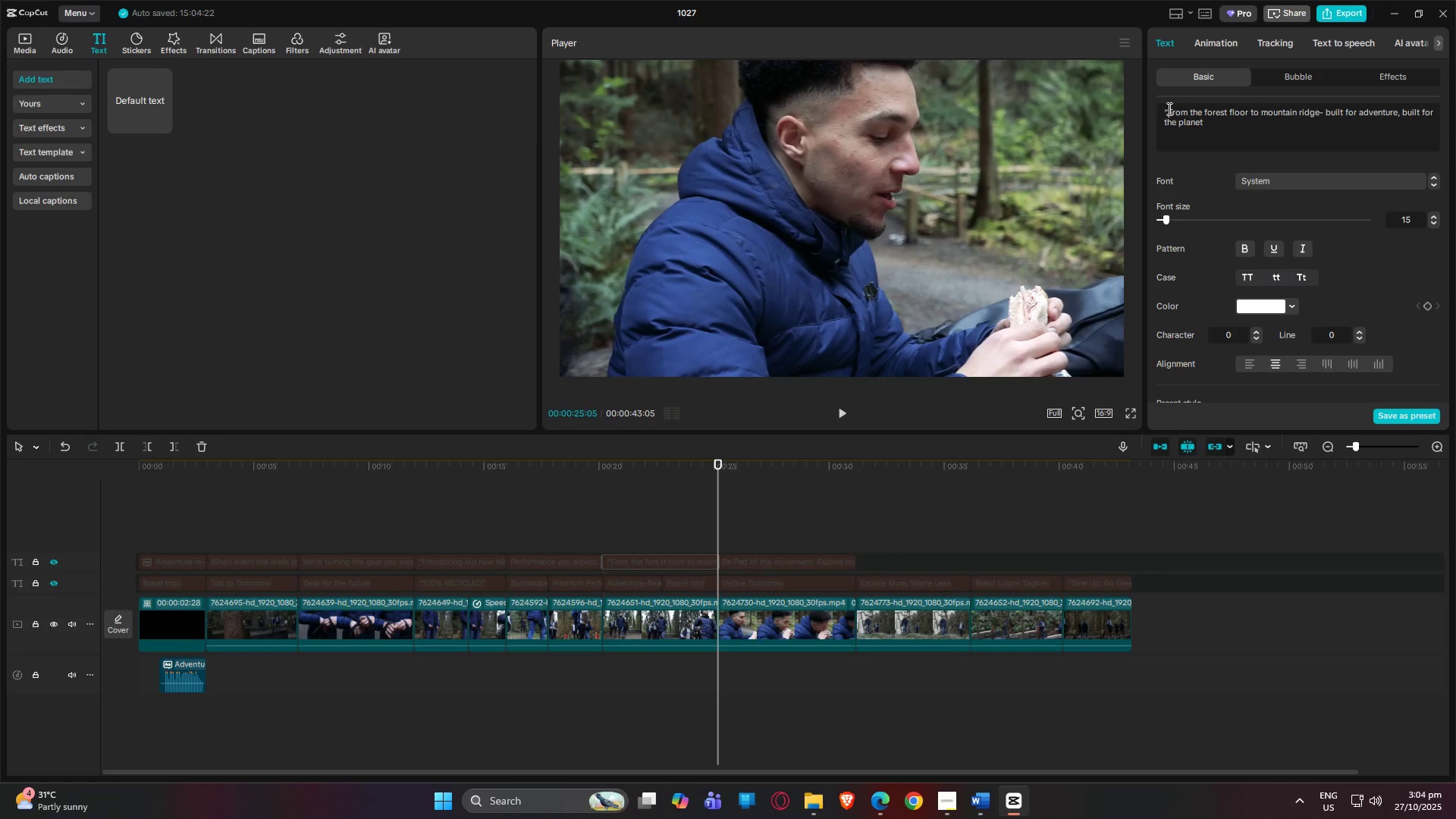 
key(Backspace)
 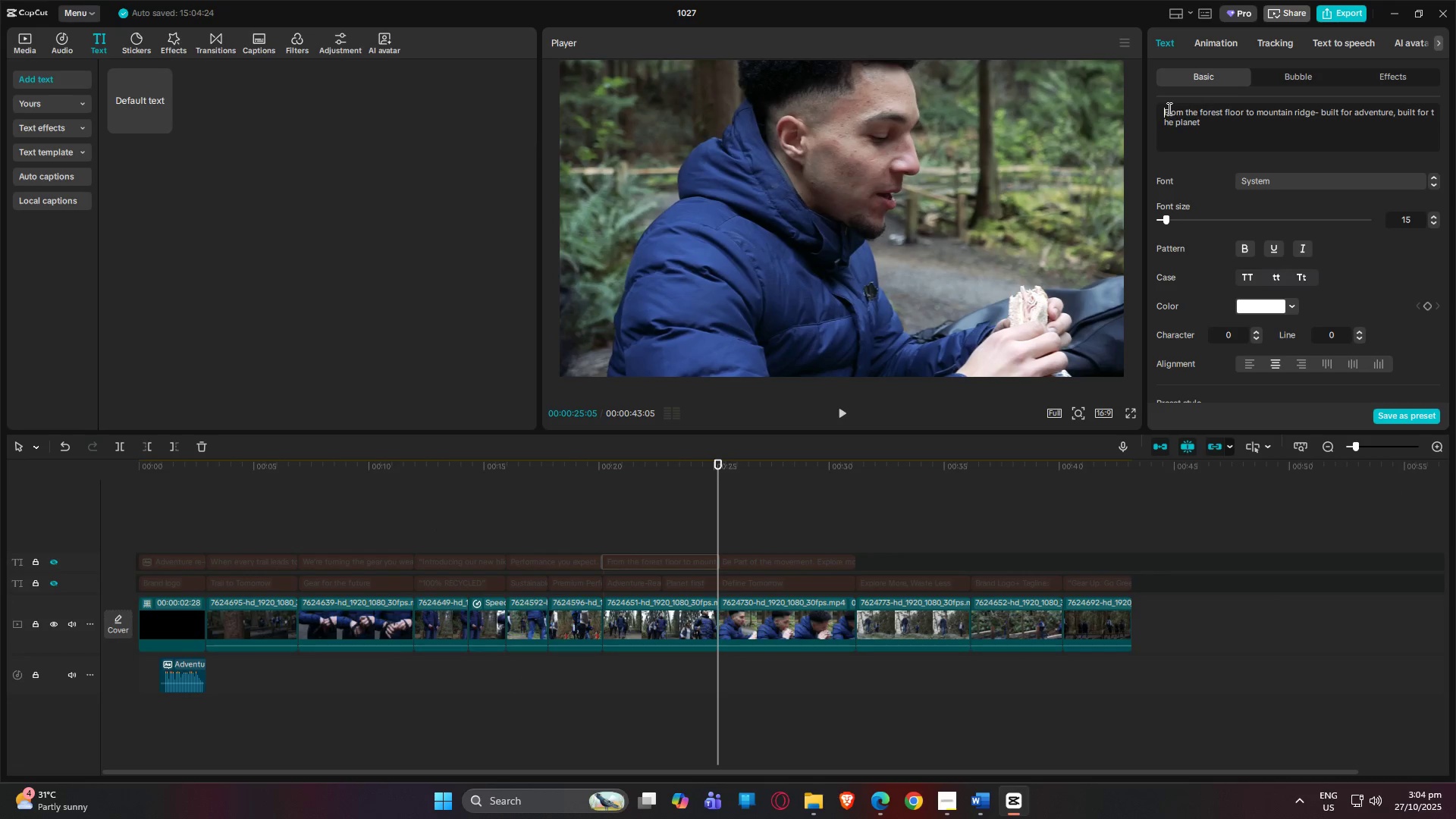 
key(Alt+AltLeft)
 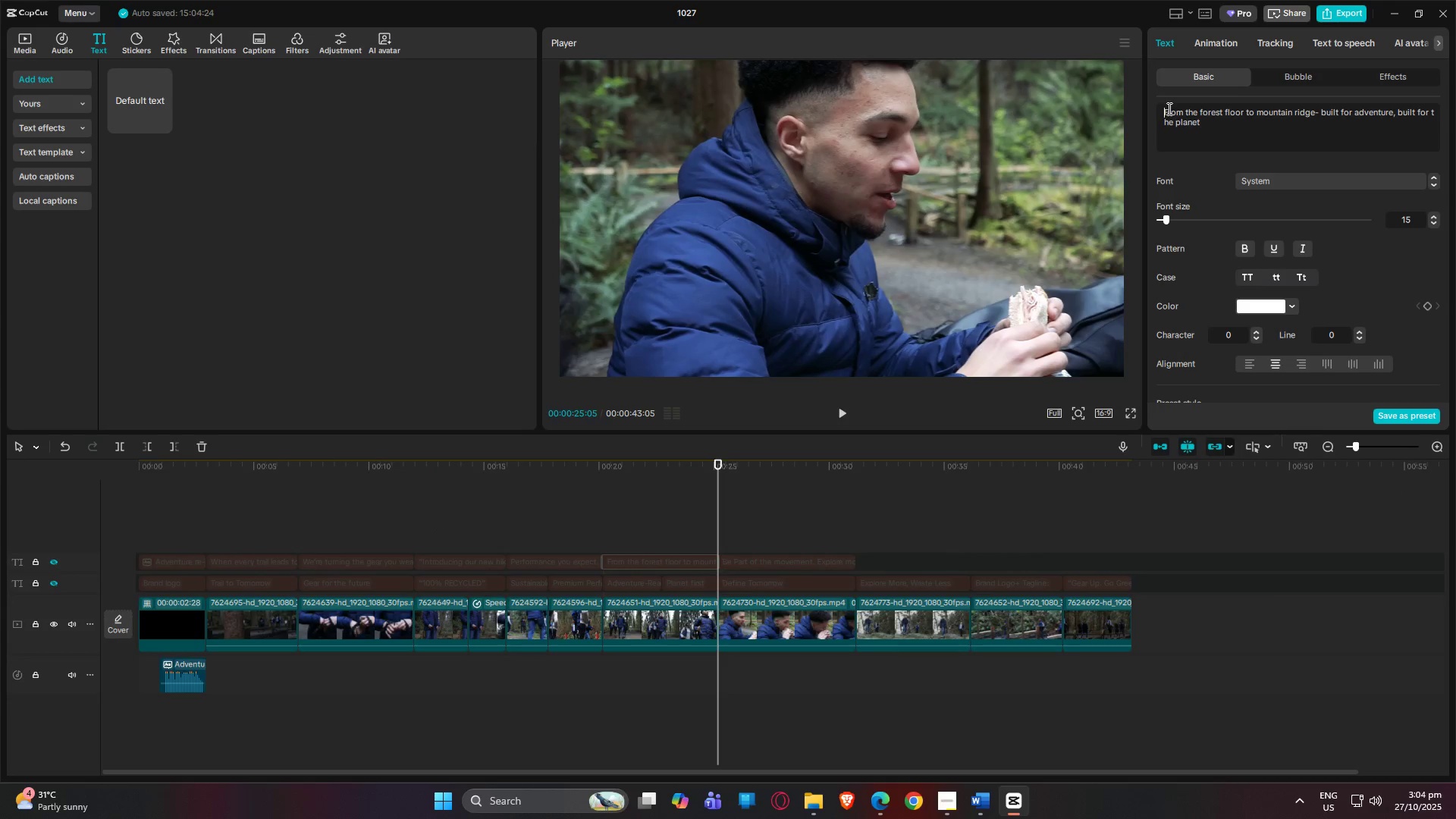 
key(Alt+Tab)
 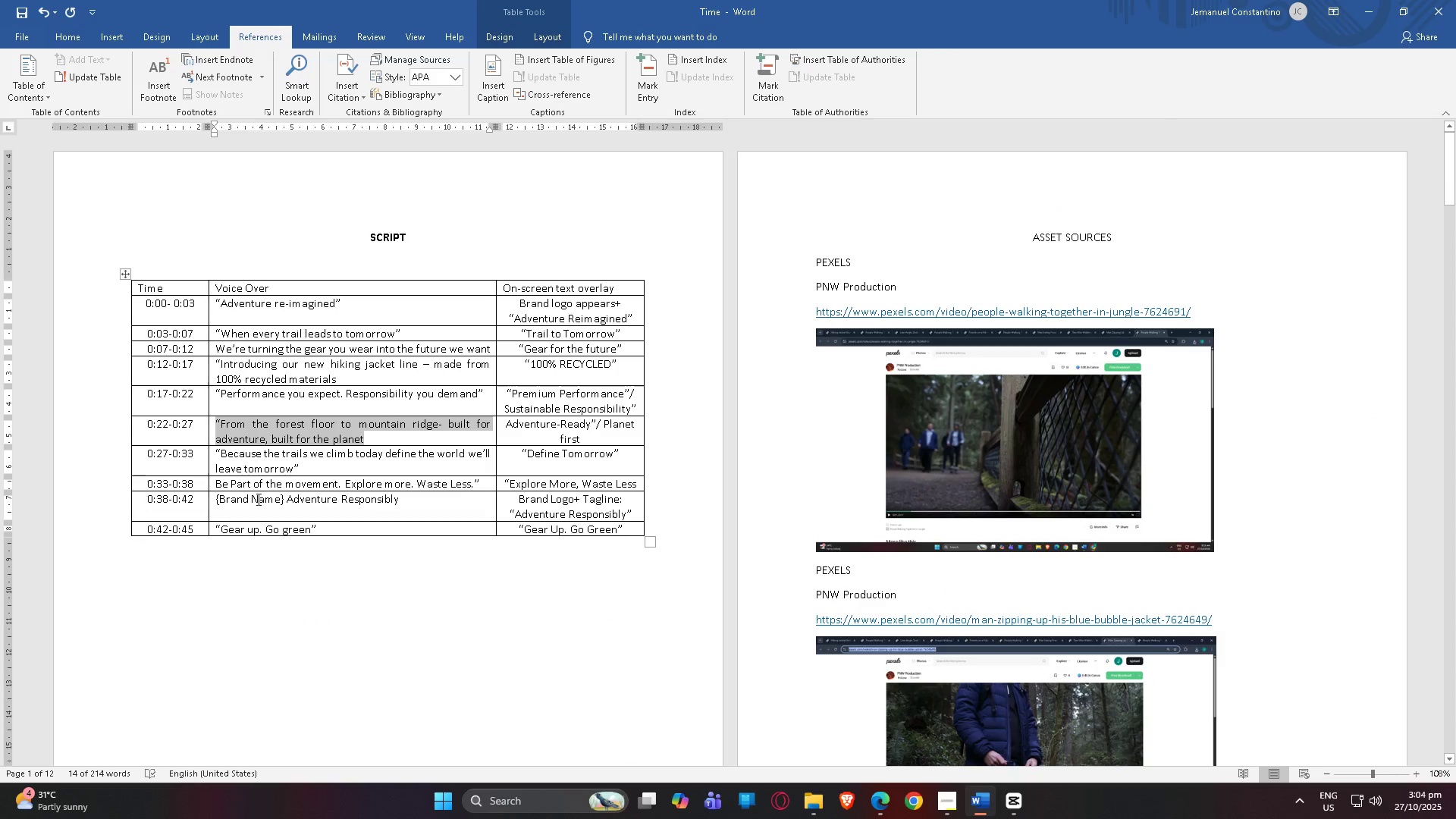 
left_click_drag(start_coordinate=[297, 466], to_coordinate=[215, 452])
 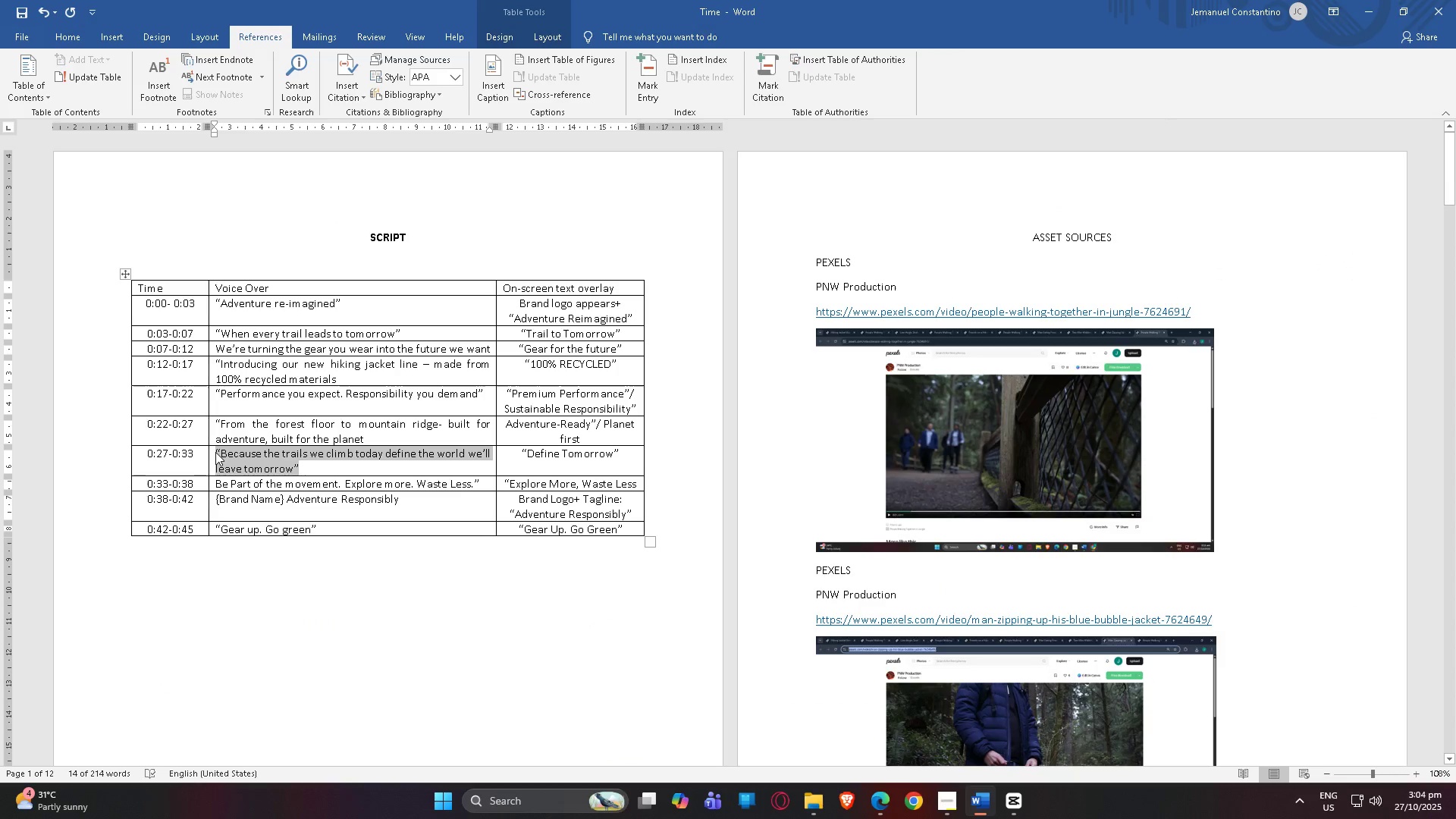 
key(Control+C)
 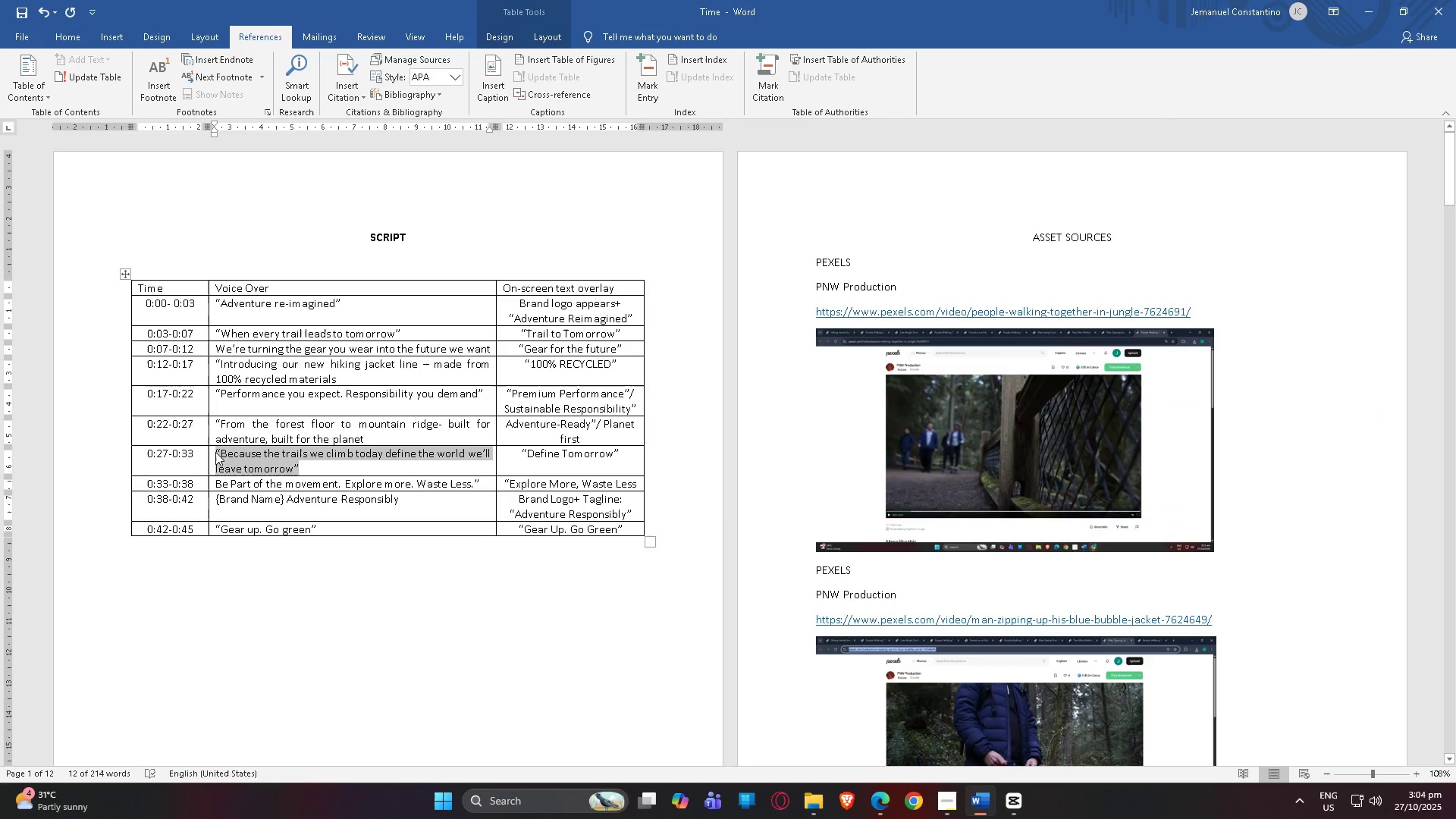 
key(Alt+AltLeft)
 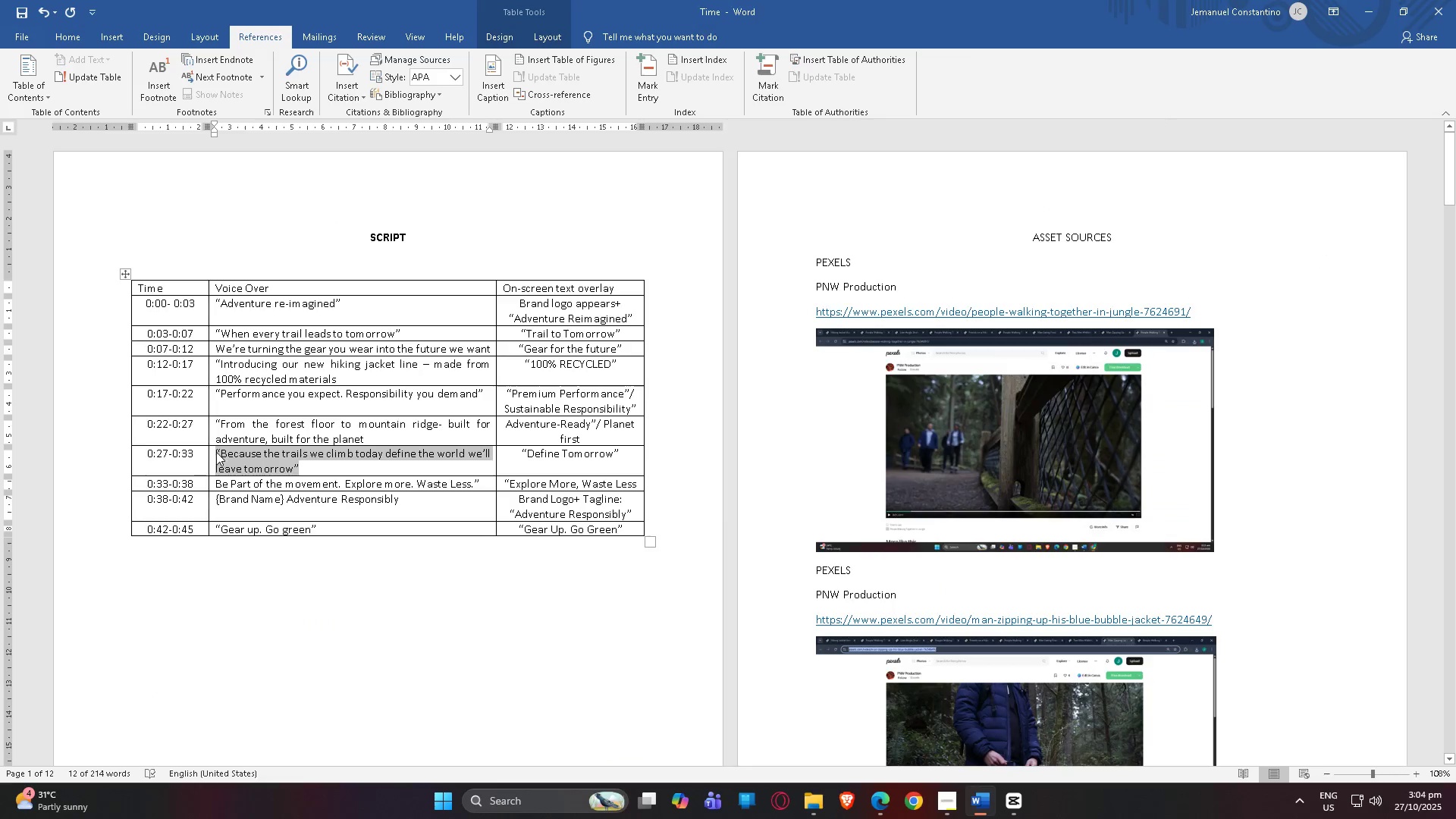 
key(Alt+Tab)
 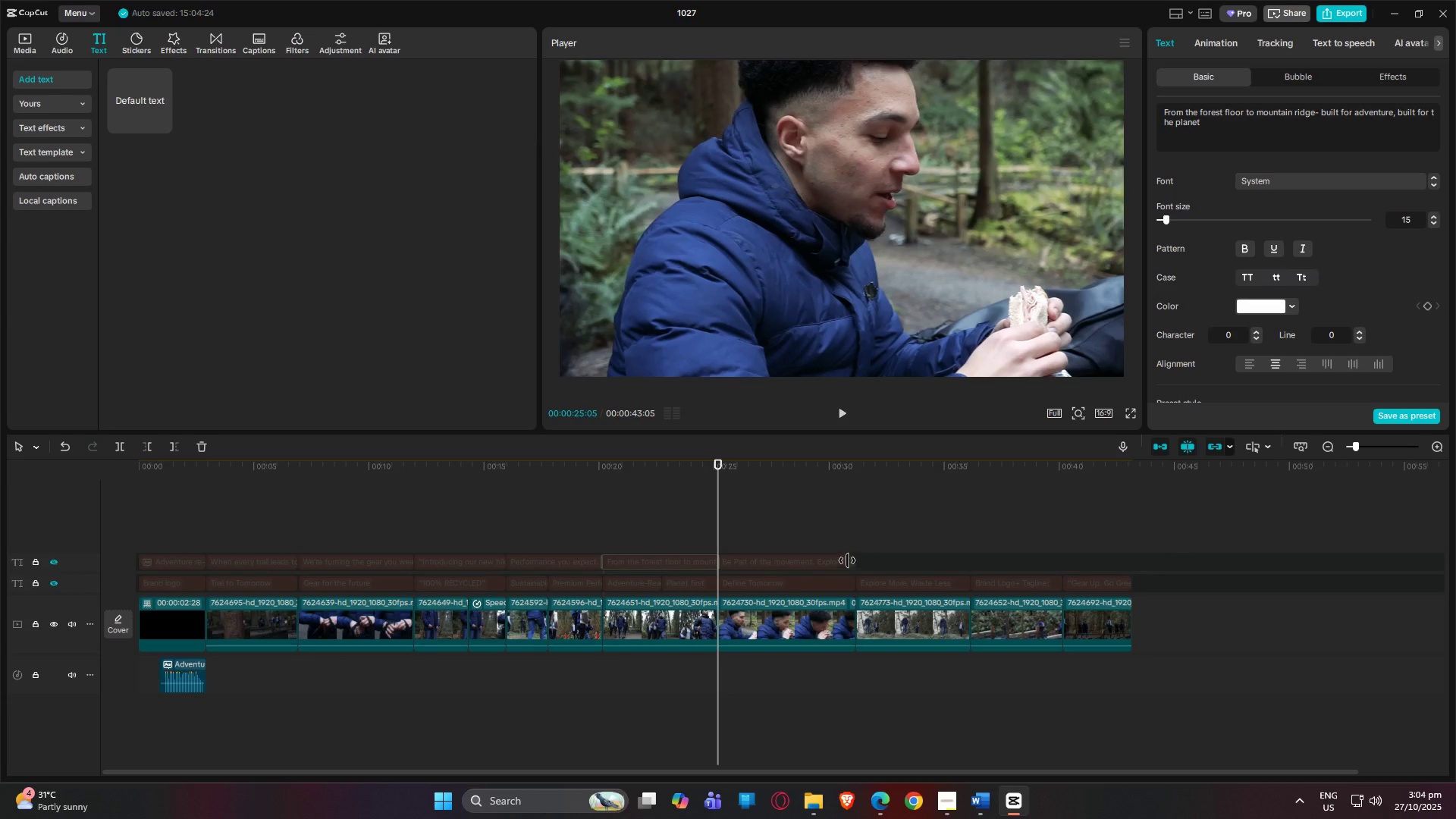 
left_click([799, 559])
 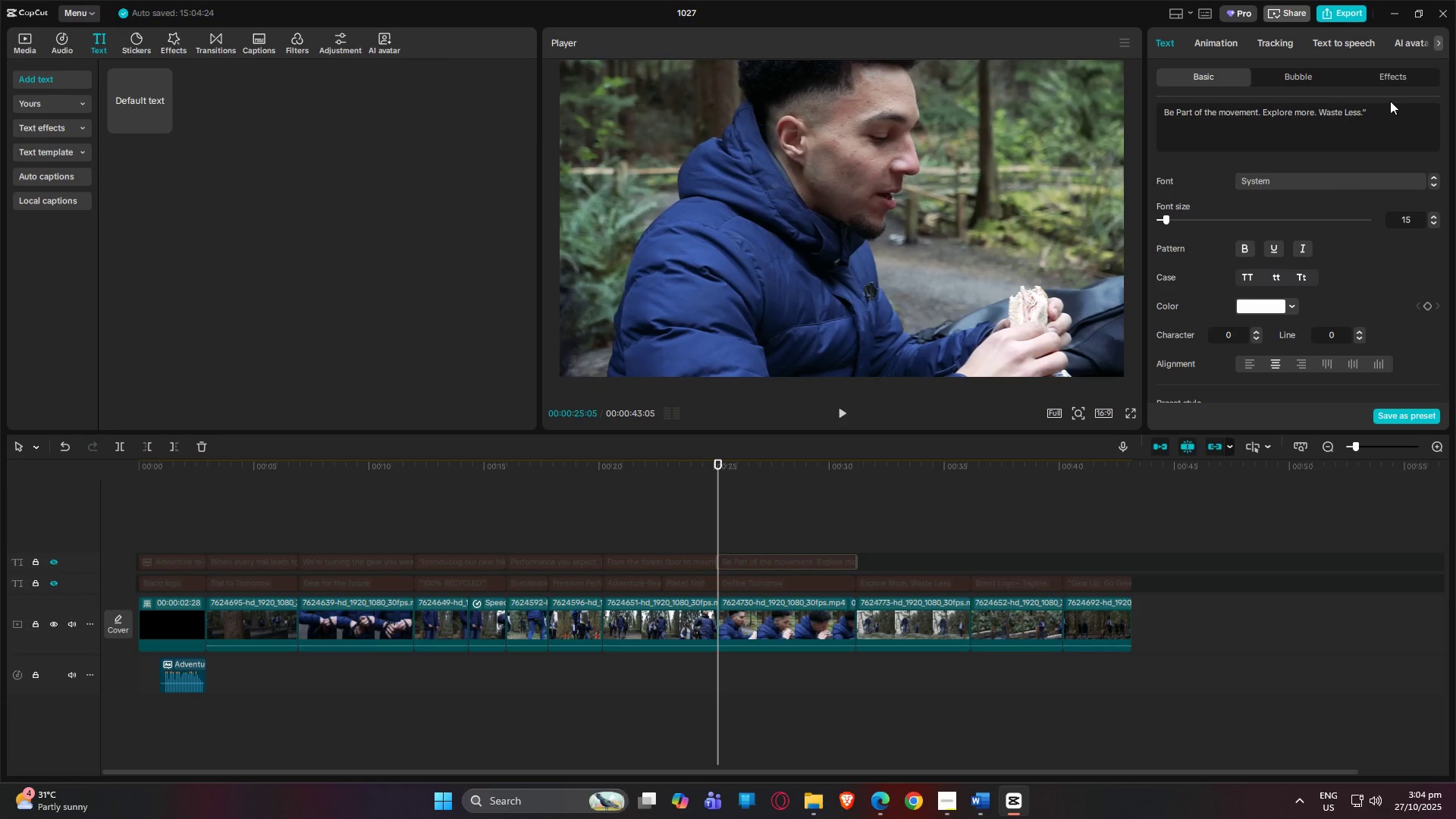 
left_click_drag(start_coordinate=[1401, 110], to_coordinate=[1031, 93])
 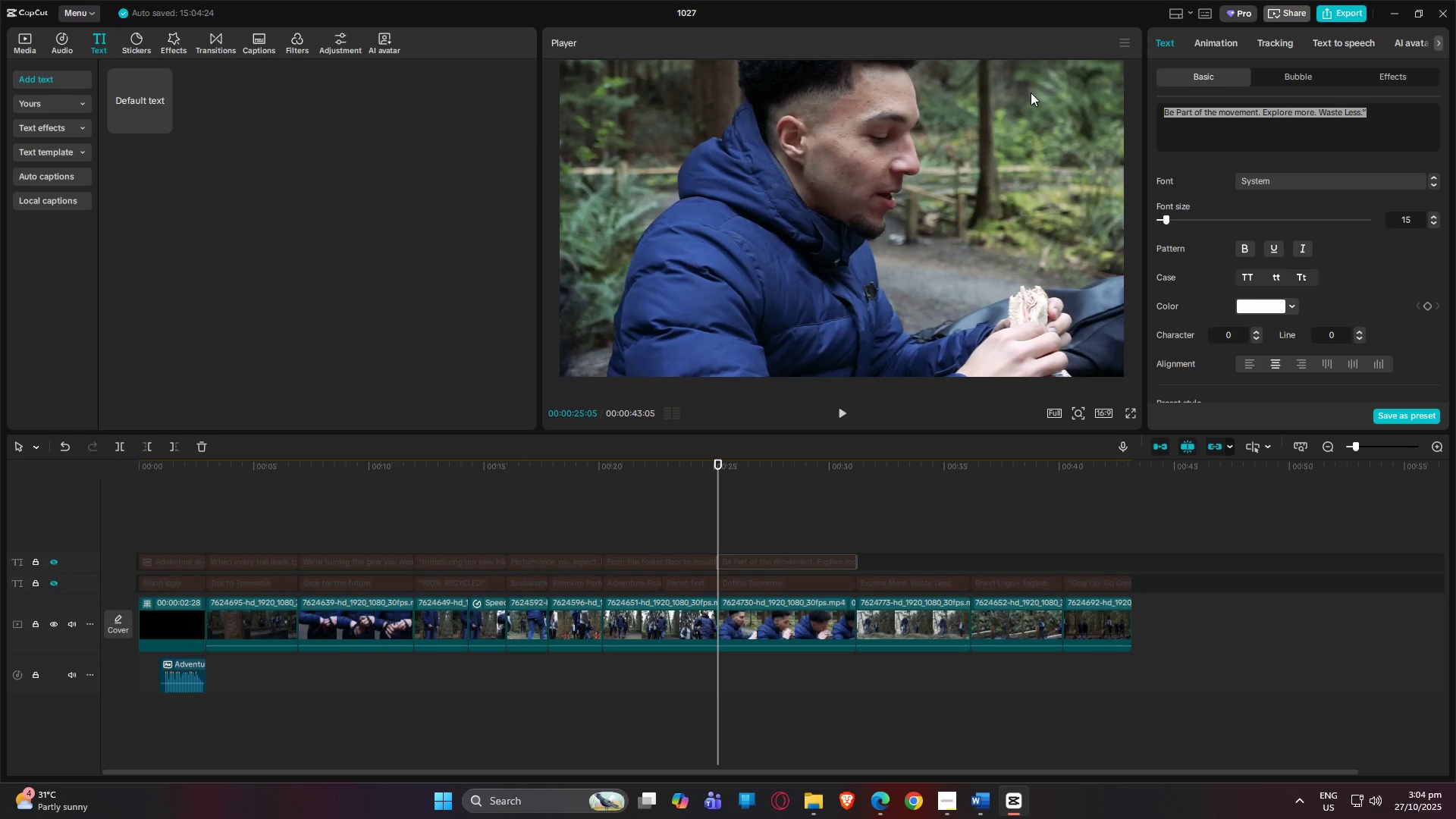 
key(Control+V)
 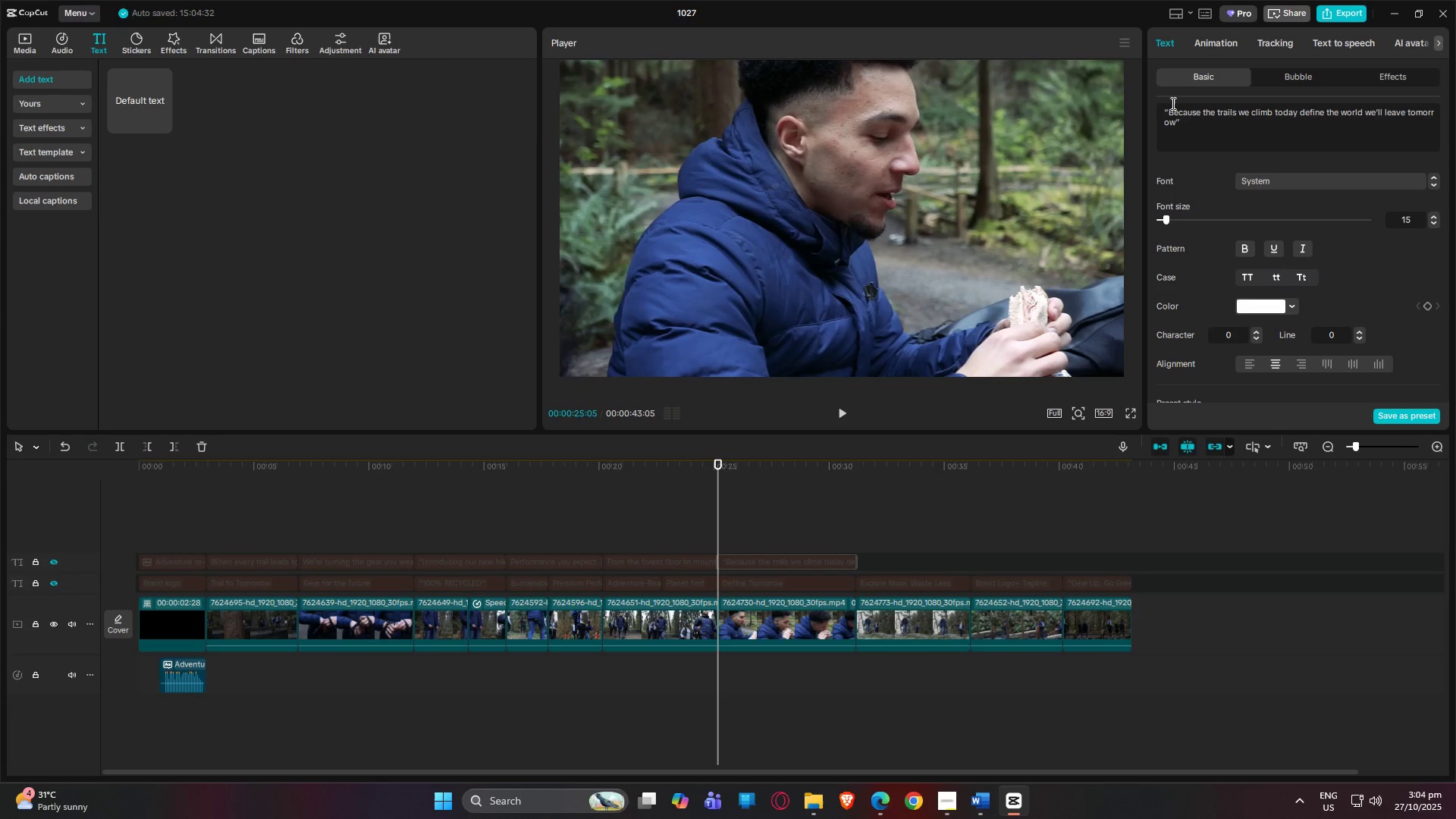 
left_click([1168, 107])
 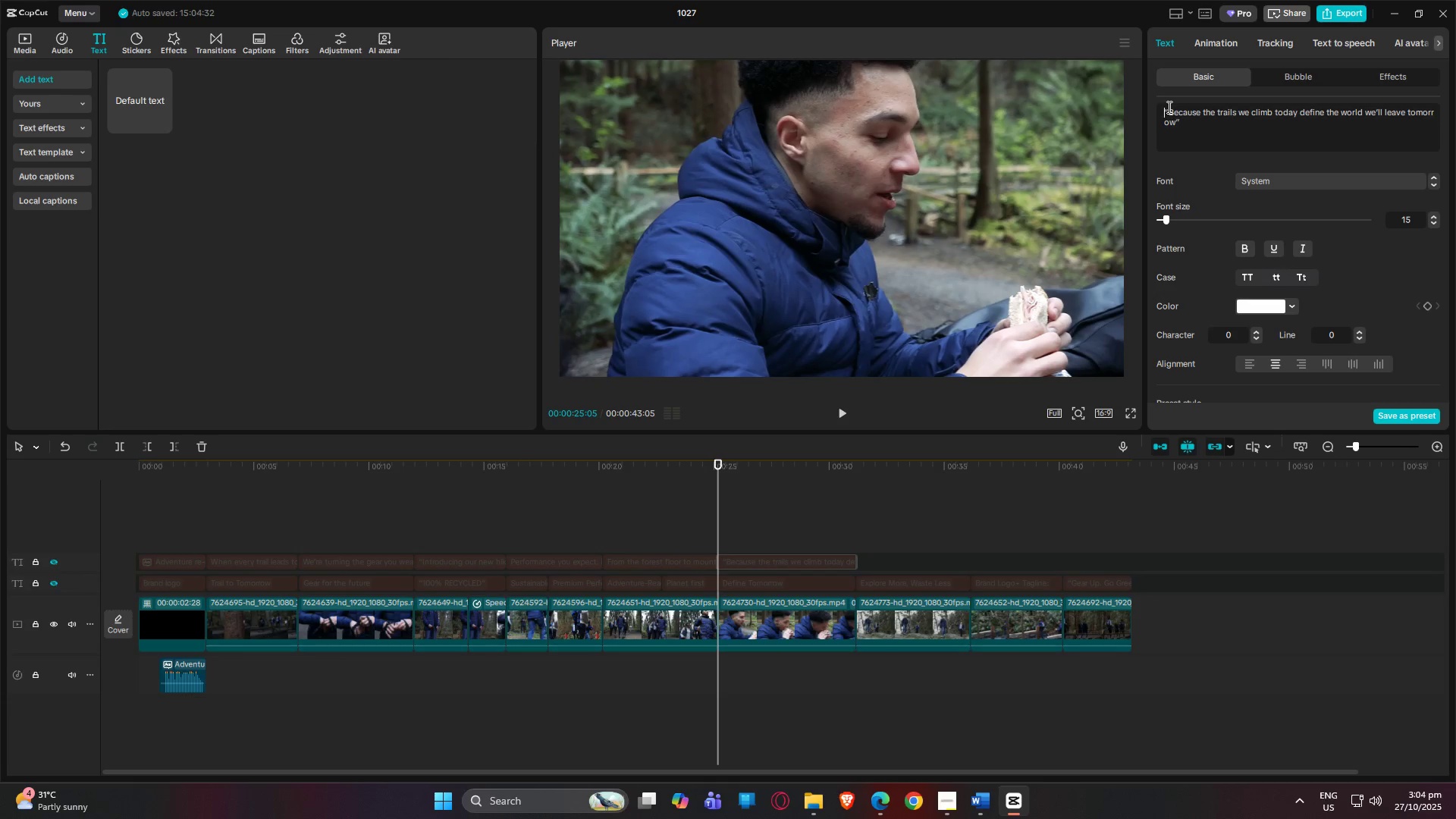 
key(ArrowRight)
 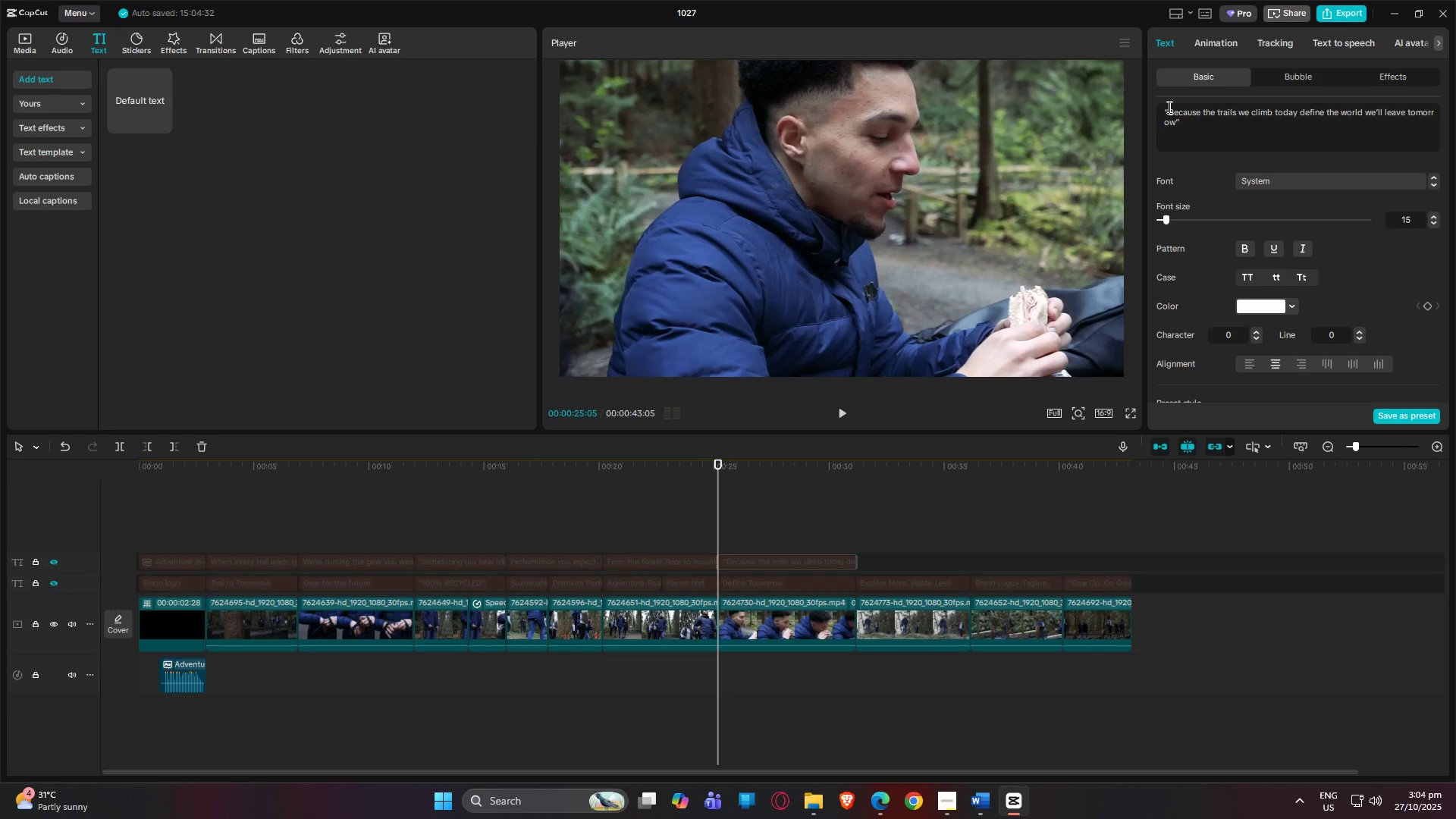 
key(Backspace)
 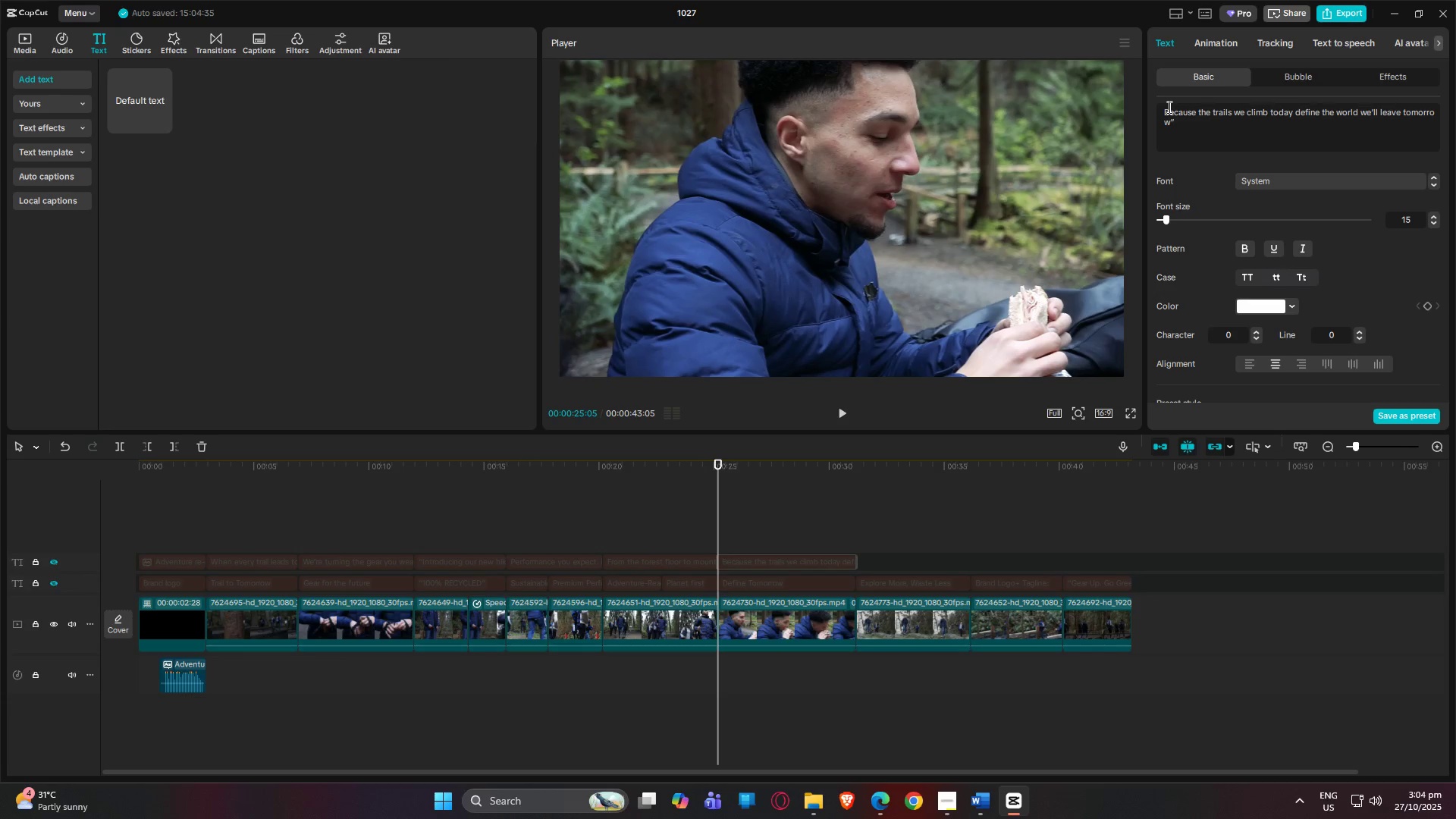 
key(Alt+AltLeft)
 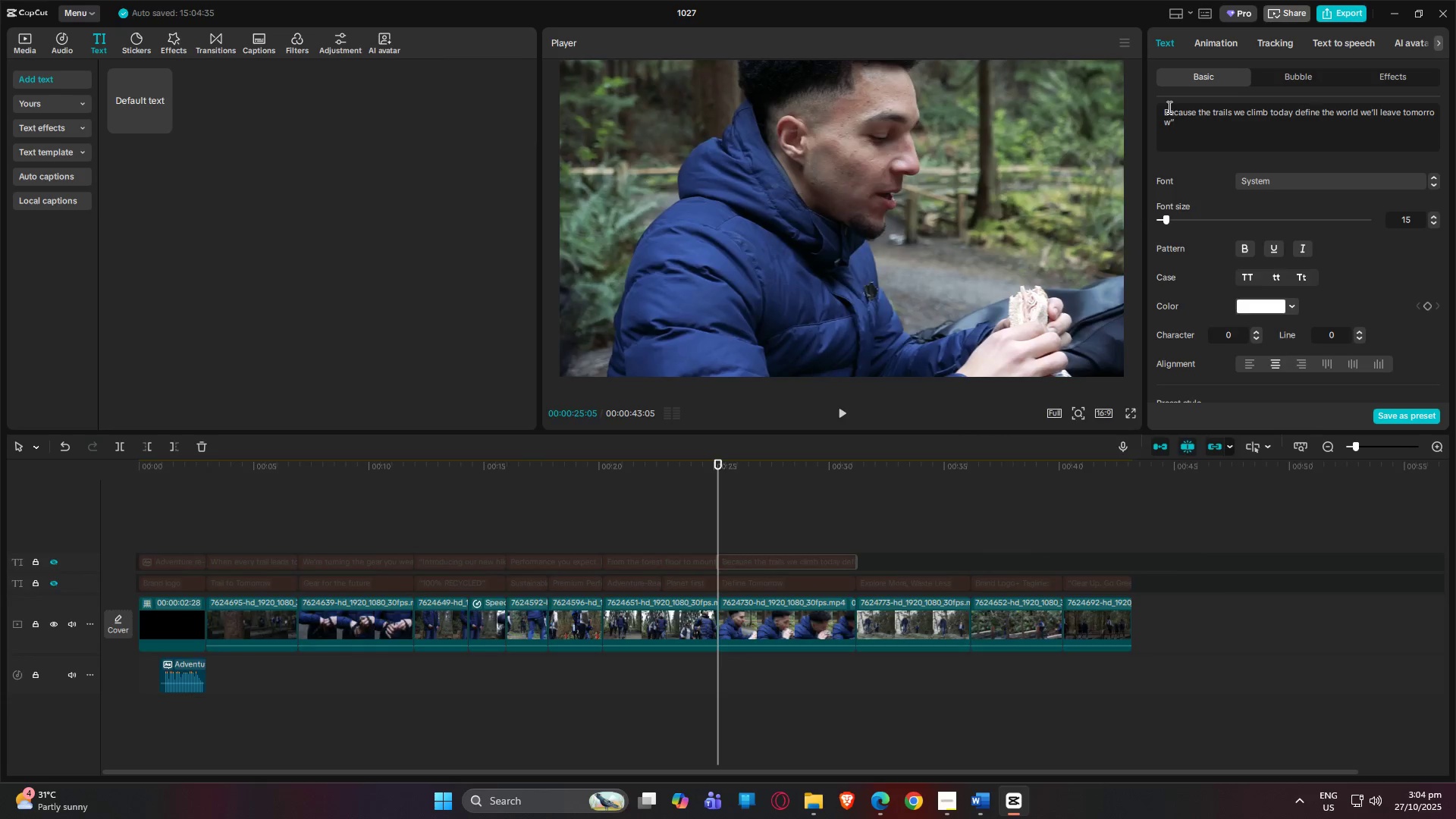 
key(Alt+Tab)
 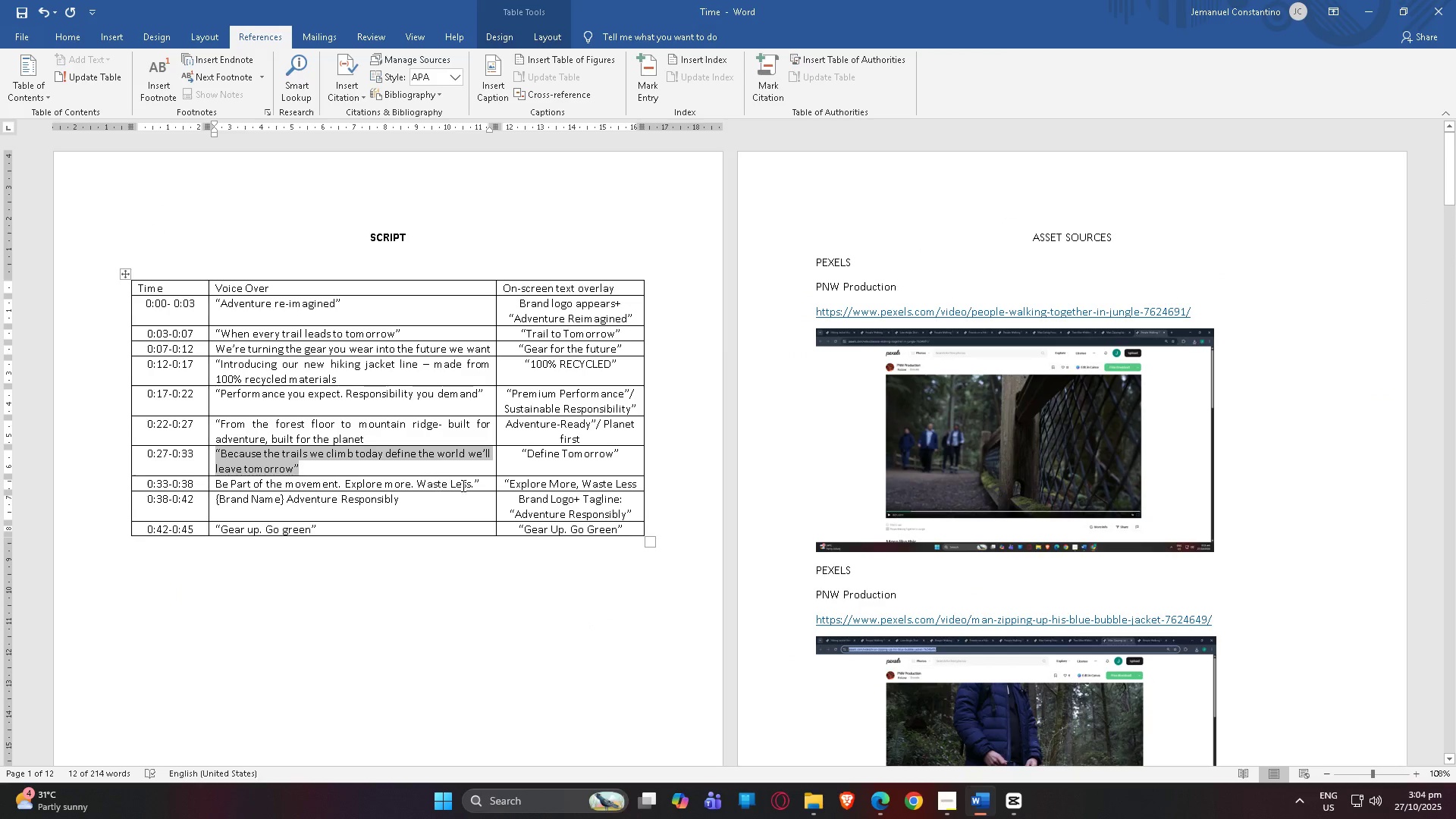 
left_click_drag(start_coordinate=[472, 485], to_coordinate=[224, 485])
 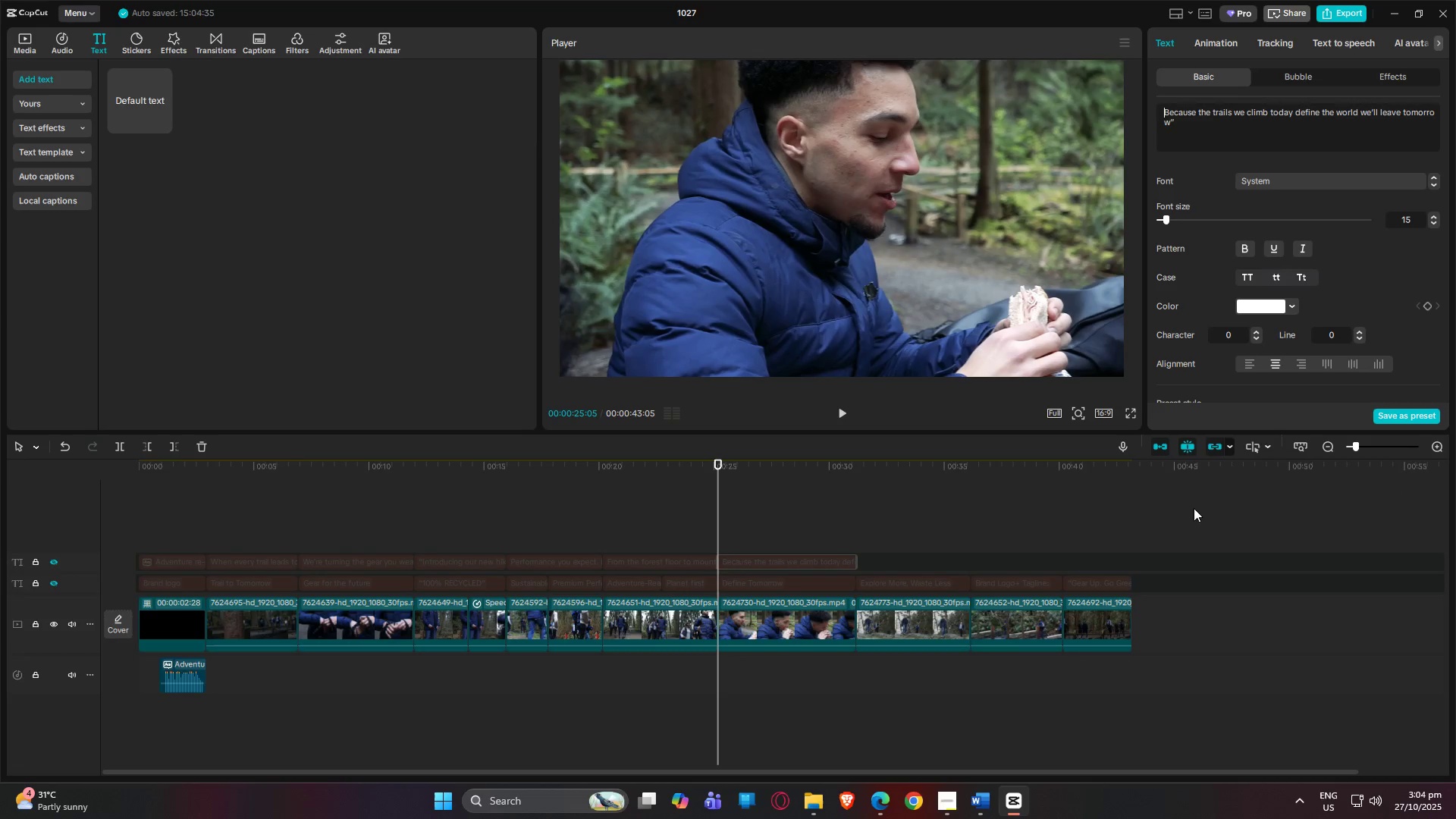 
key(Control+C)
 